 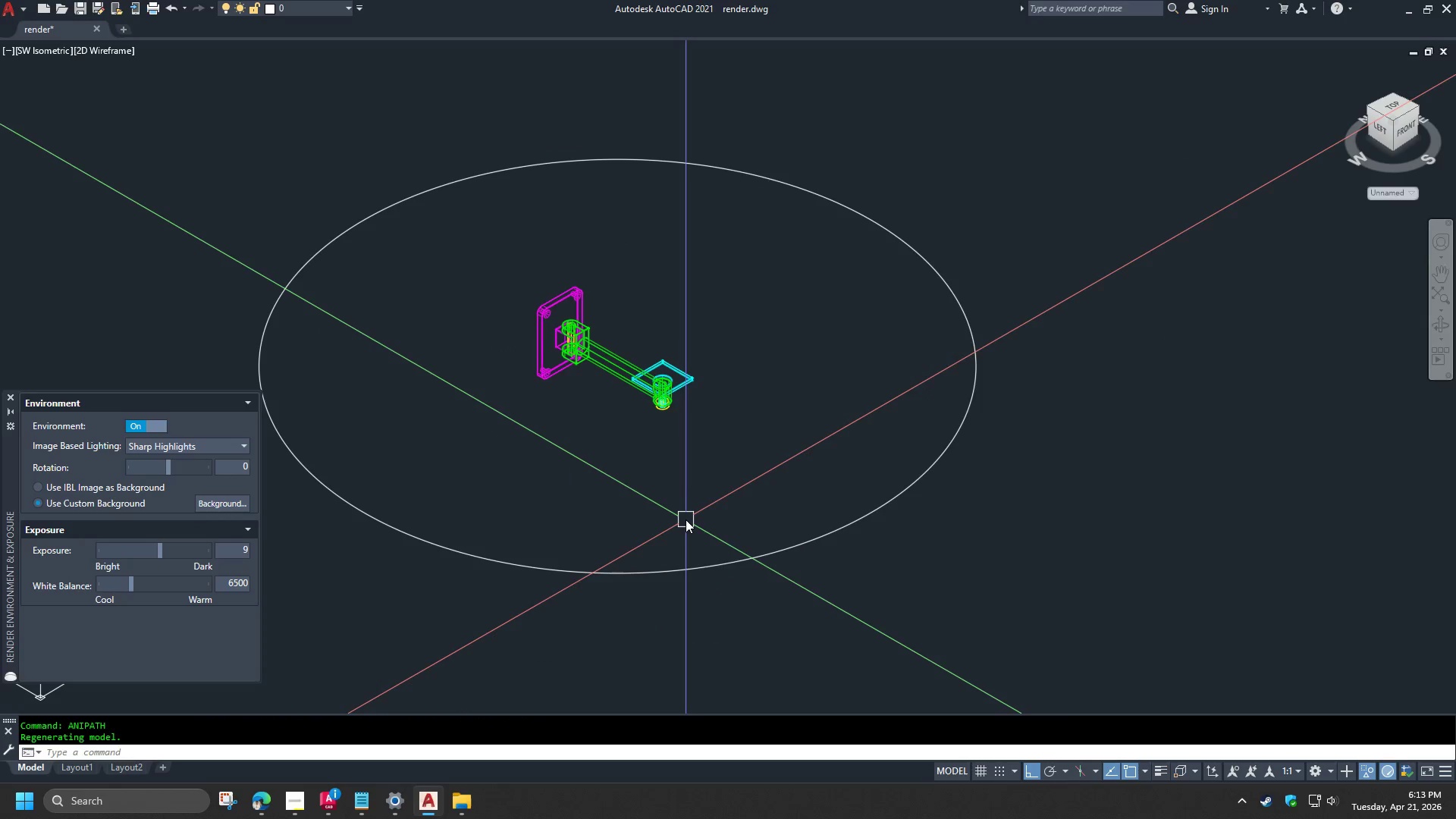 
type(ani)
key(Escape)
type(anima)
 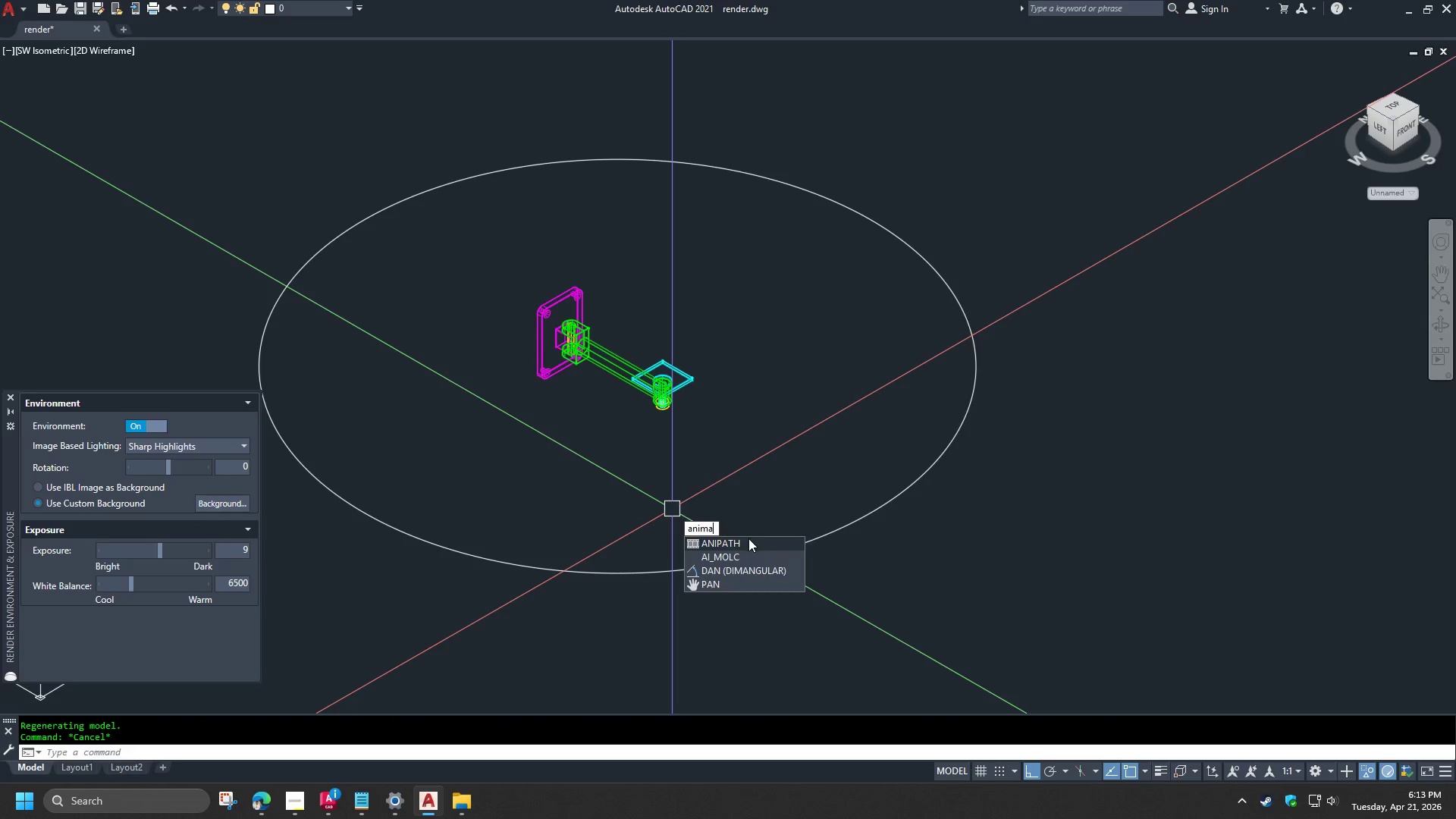 
left_click([748, 538])
 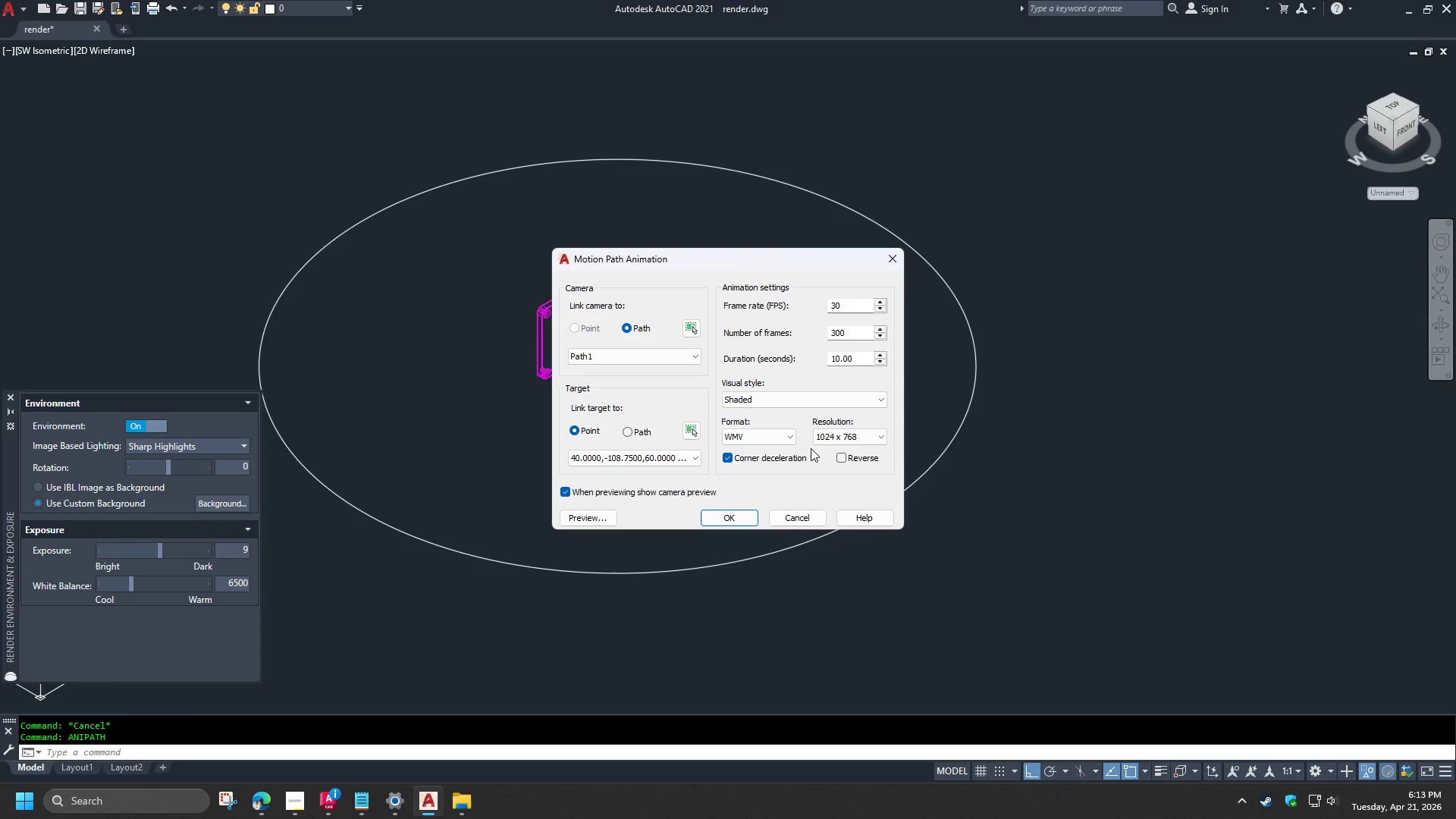 
left_click([835, 435])
 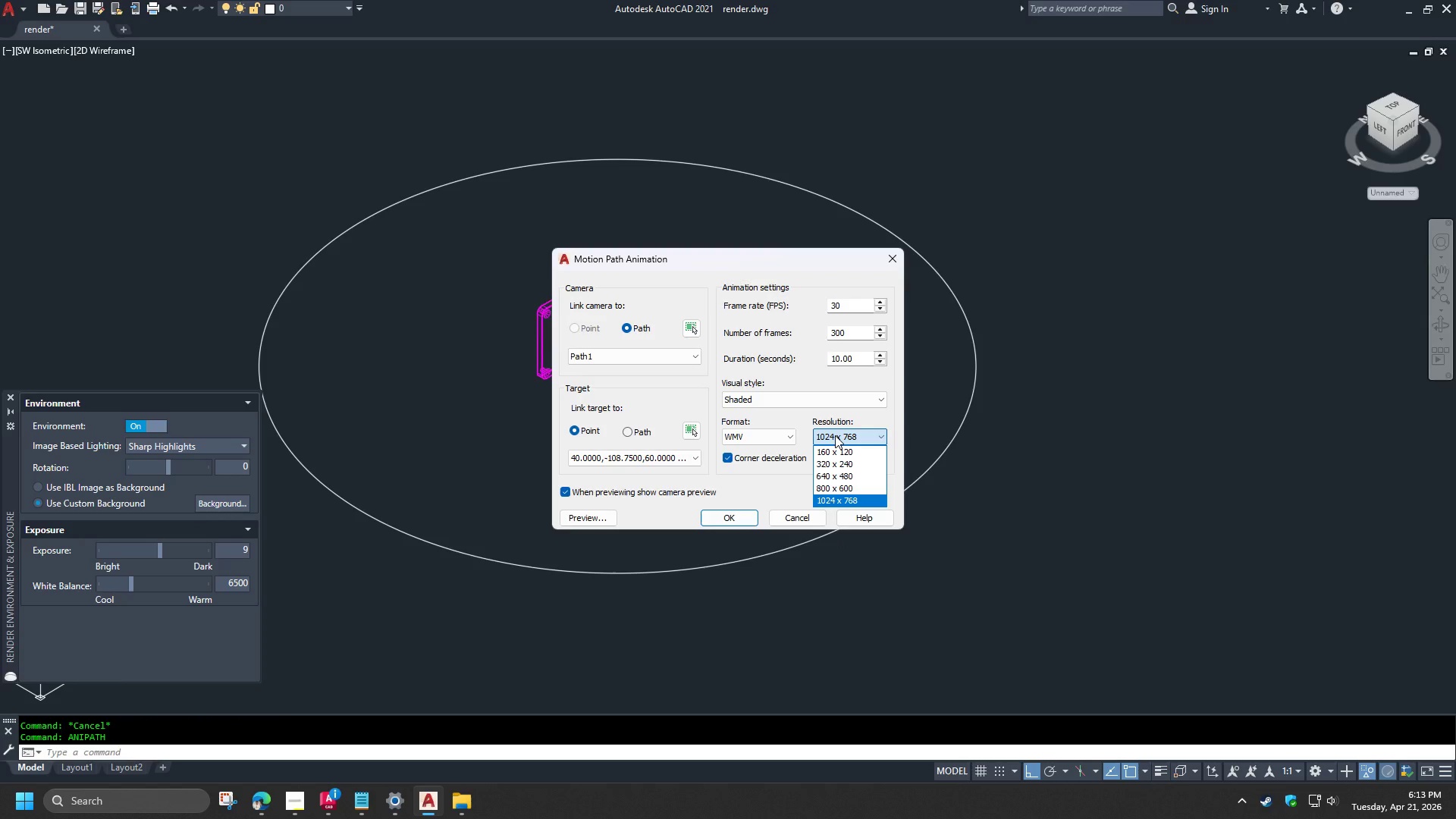 
left_click([835, 435])
 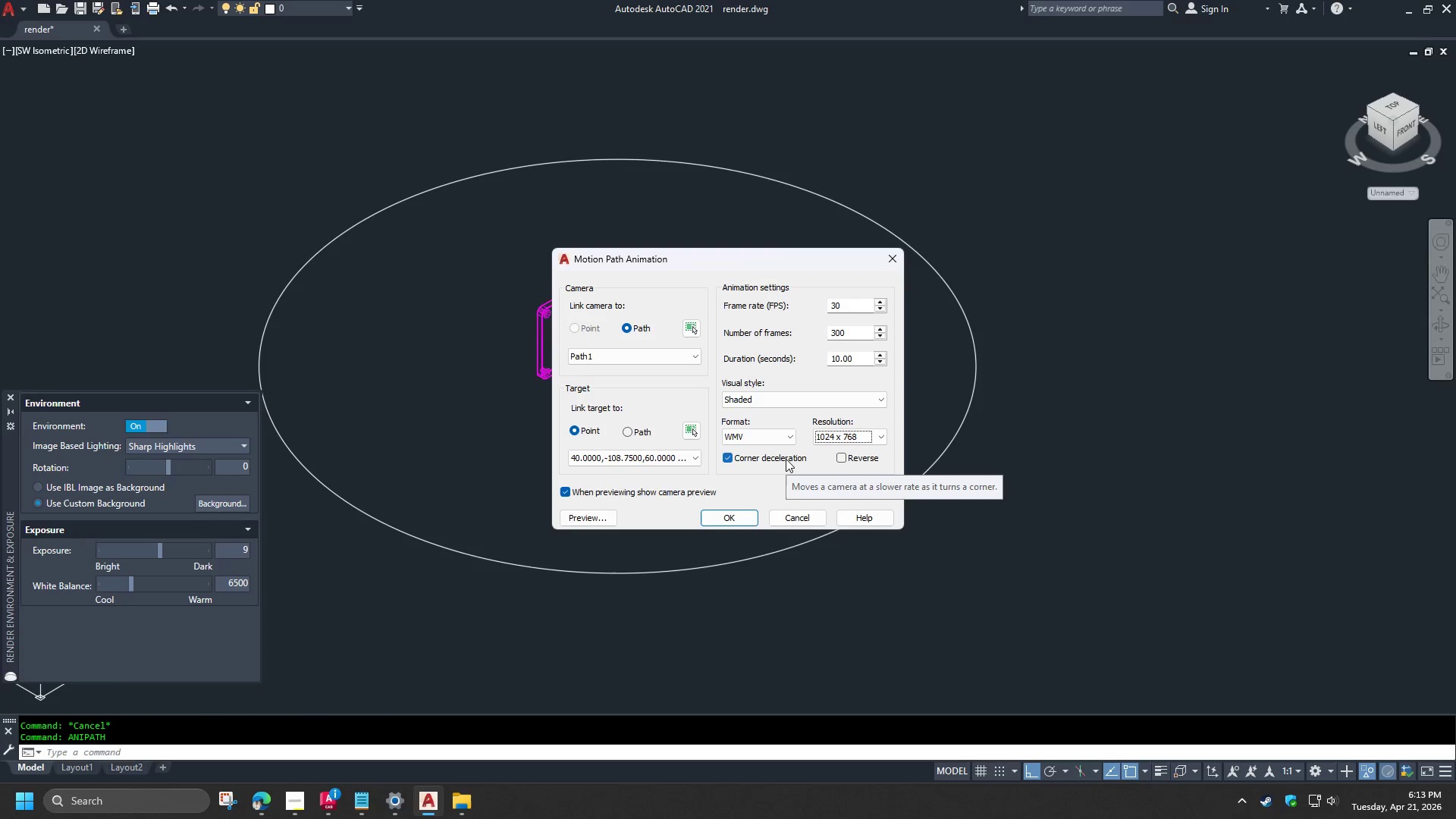 
left_click([786, 459])
 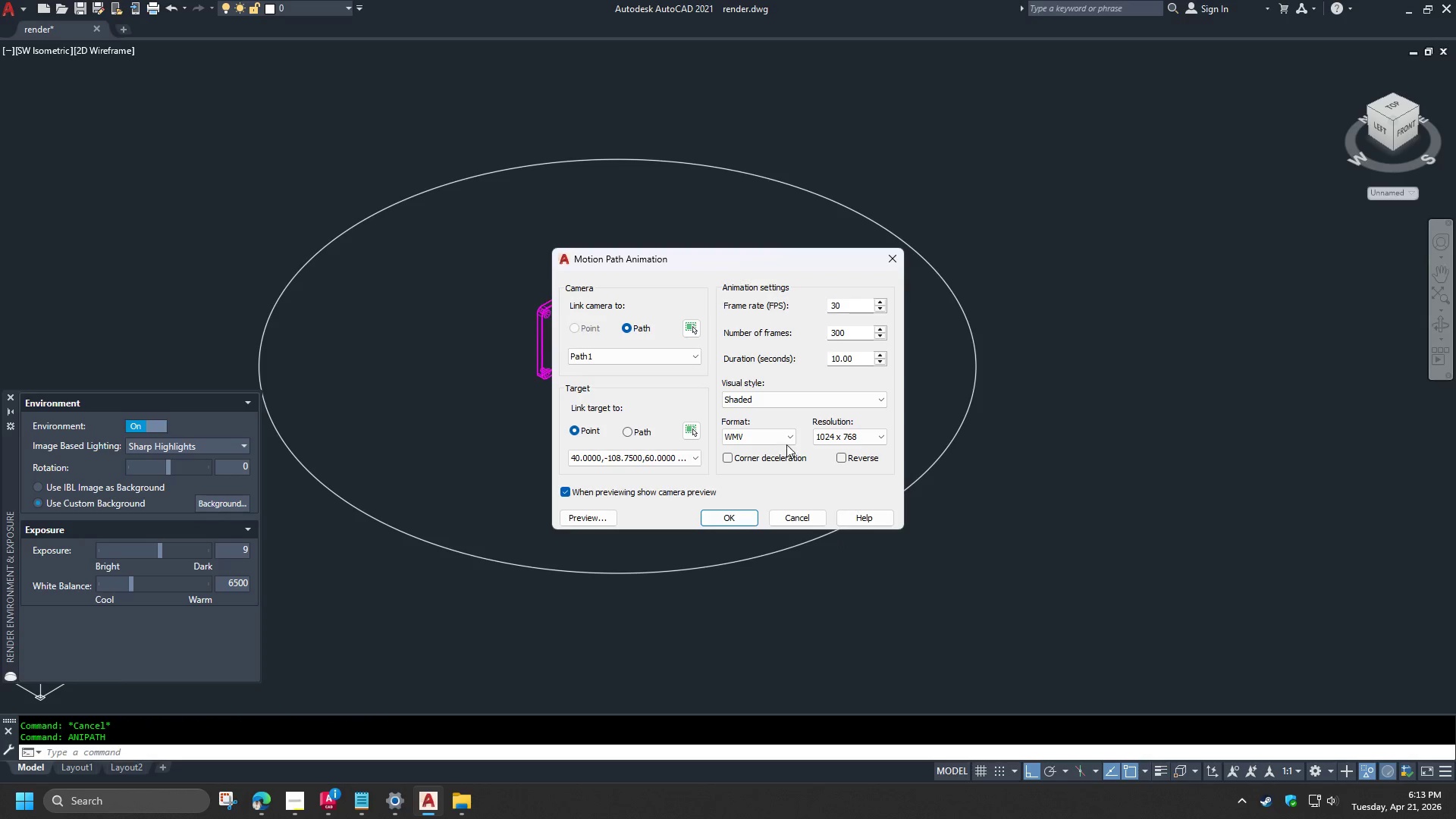 
left_click([784, 441])
 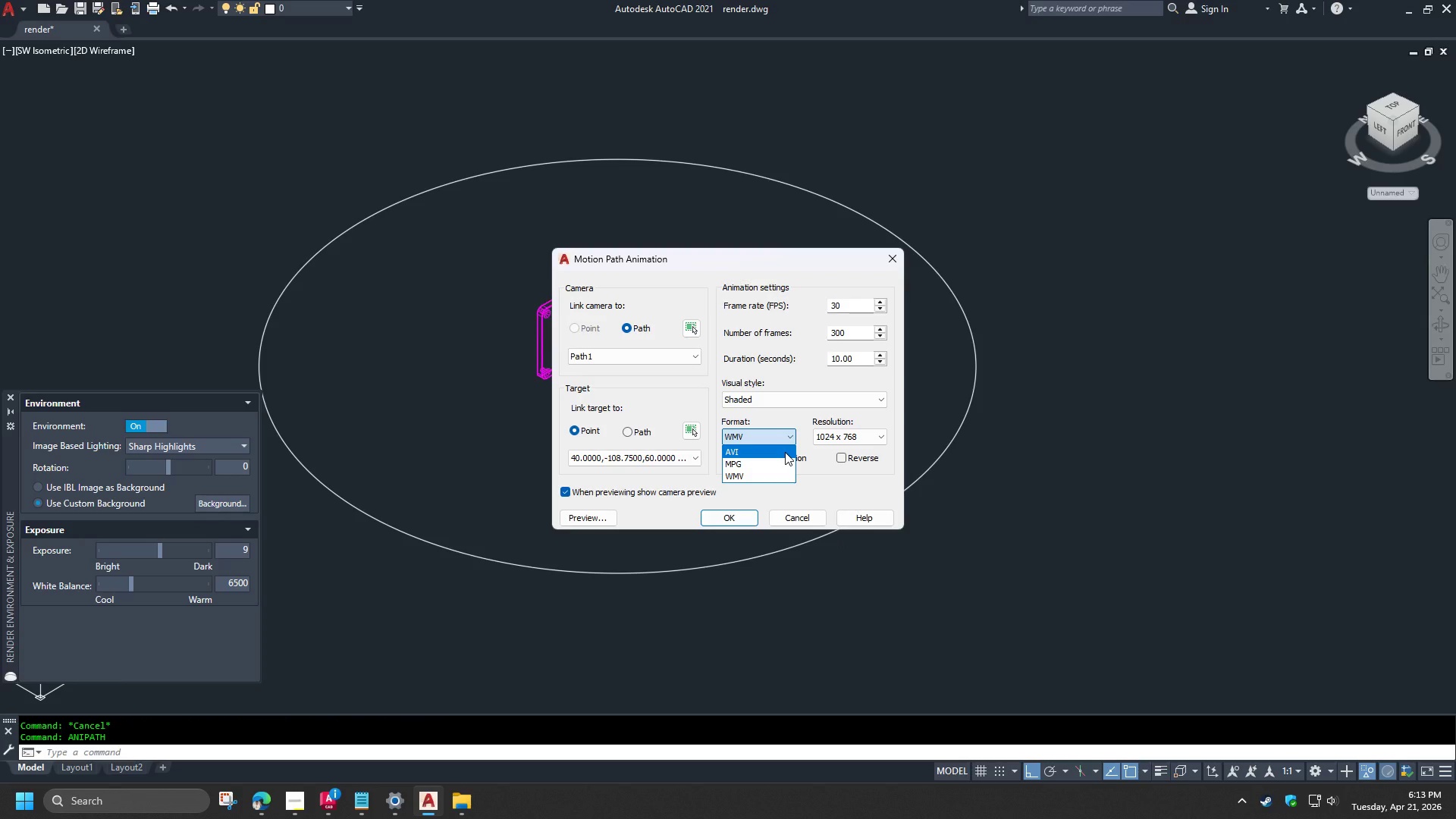 
left_click([782, 436])
 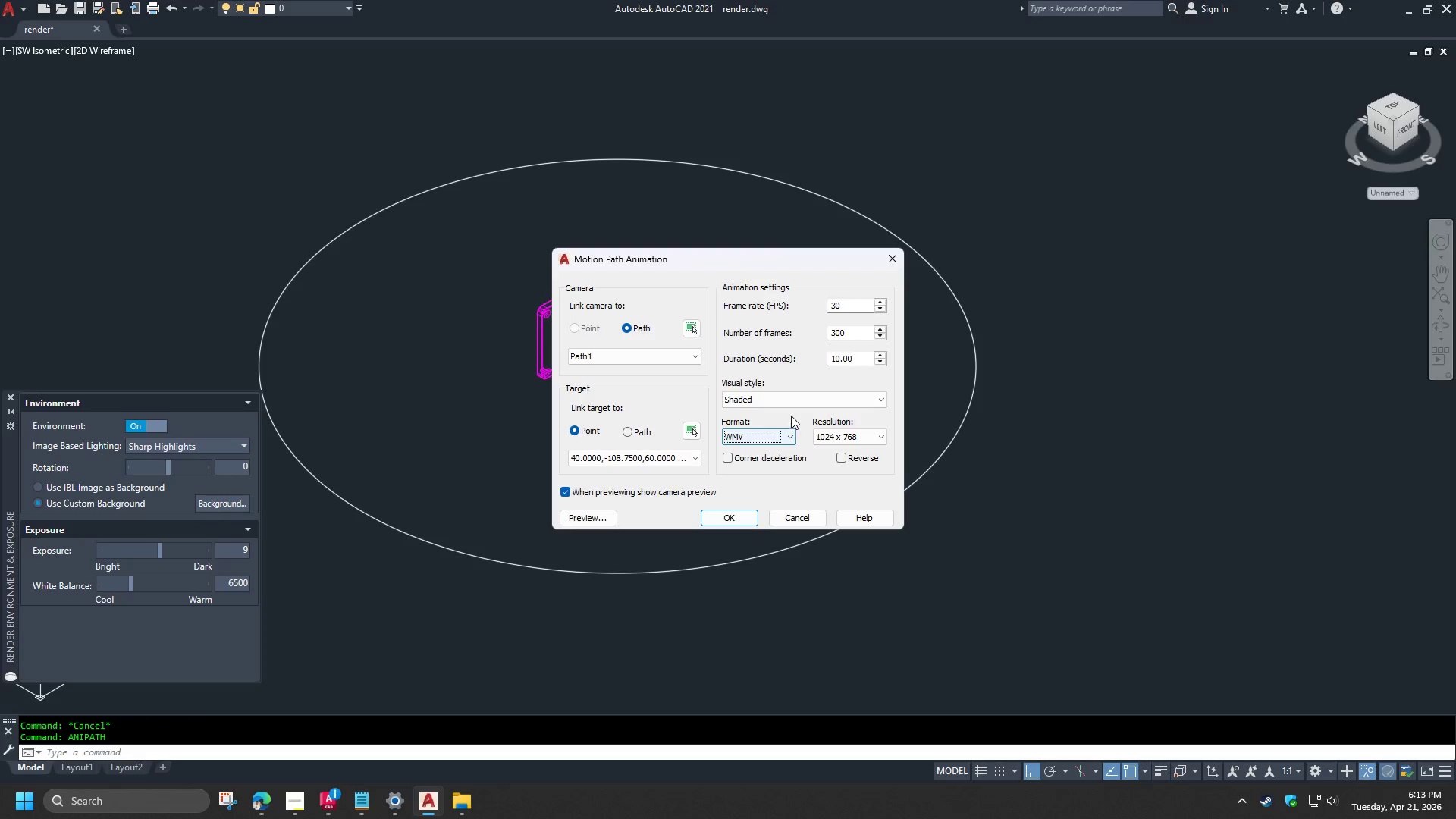 
left_click([791, 416])
 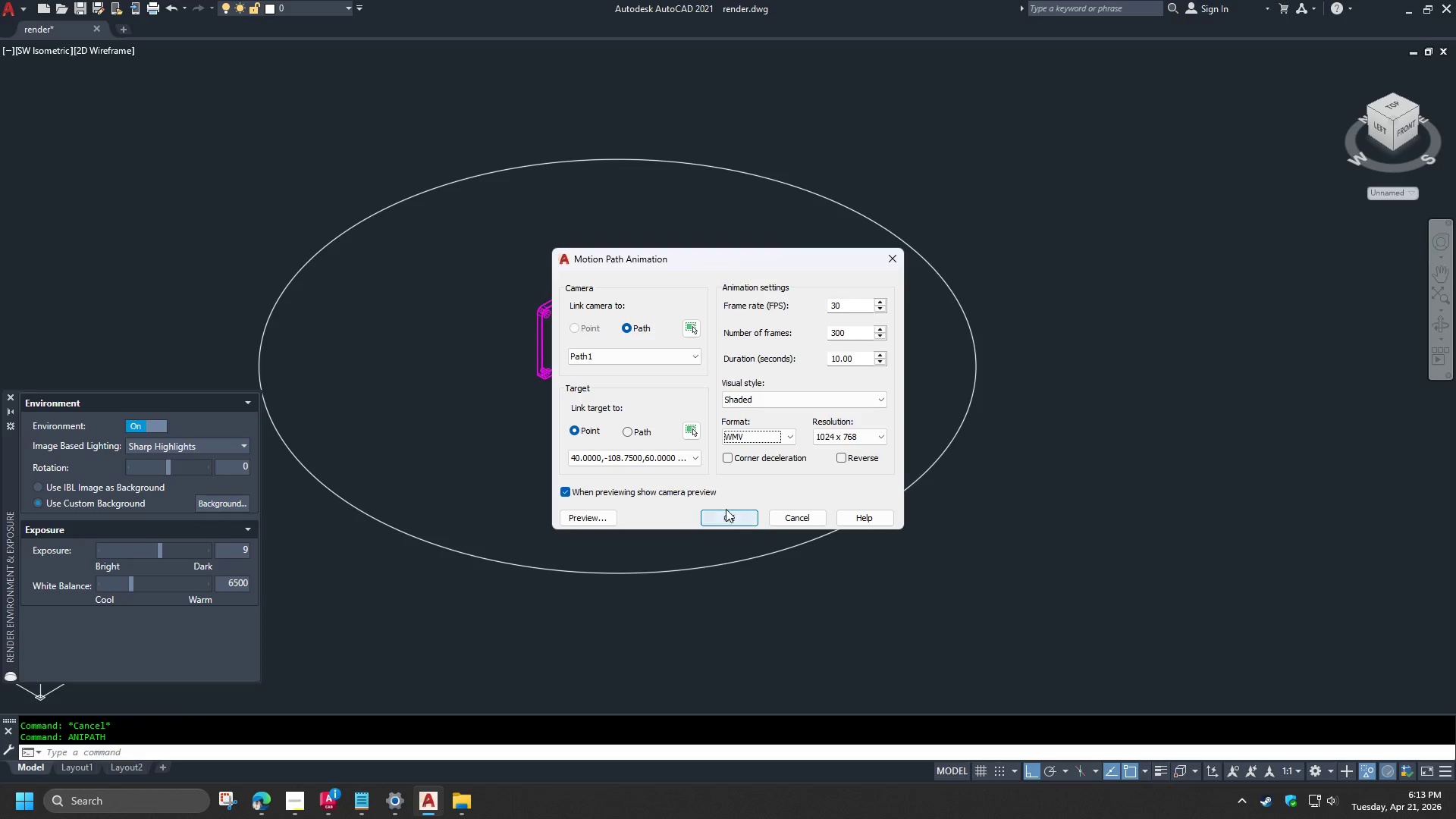 
left_click([578, 513])
 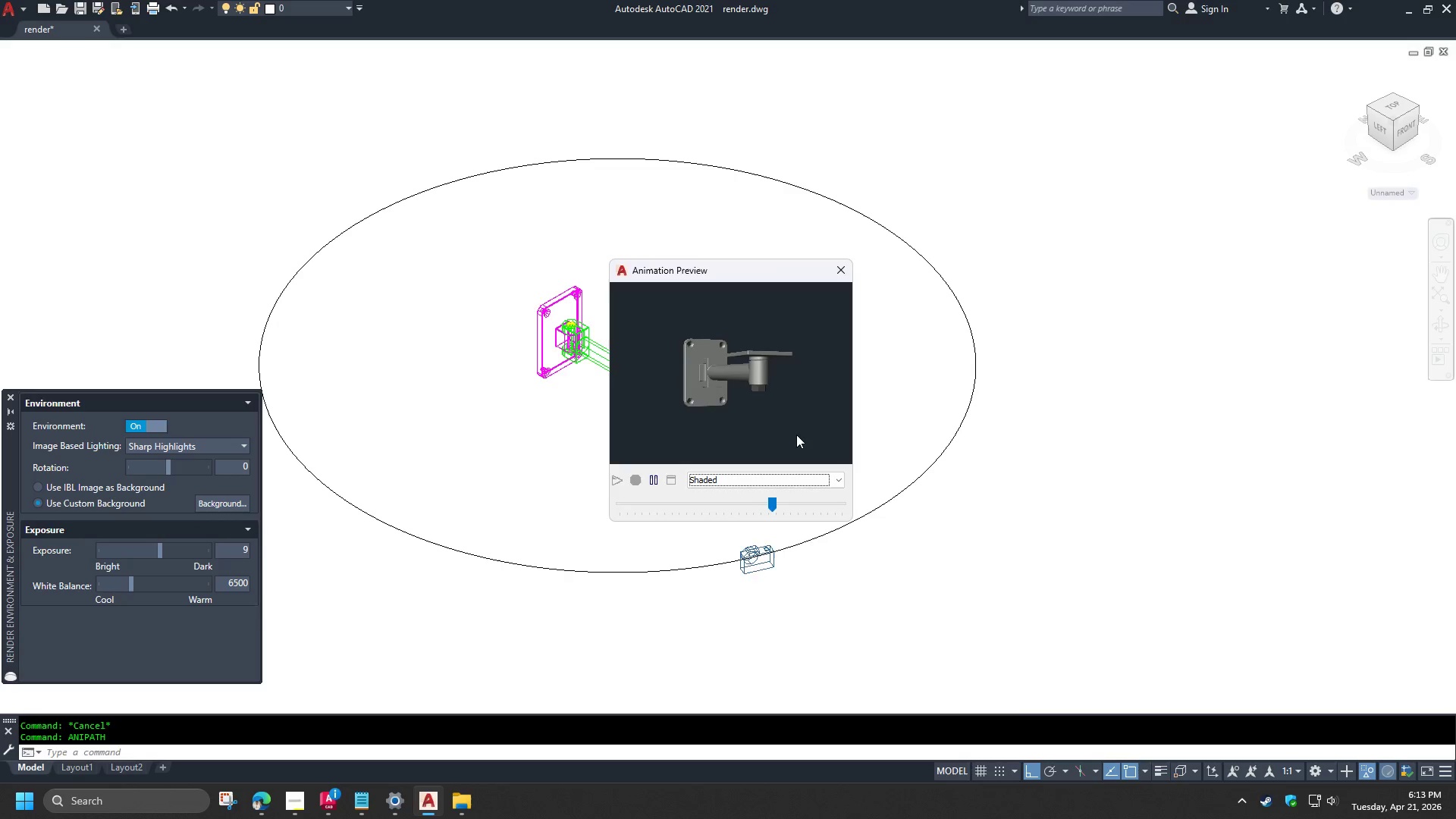 
wait(8.34)
 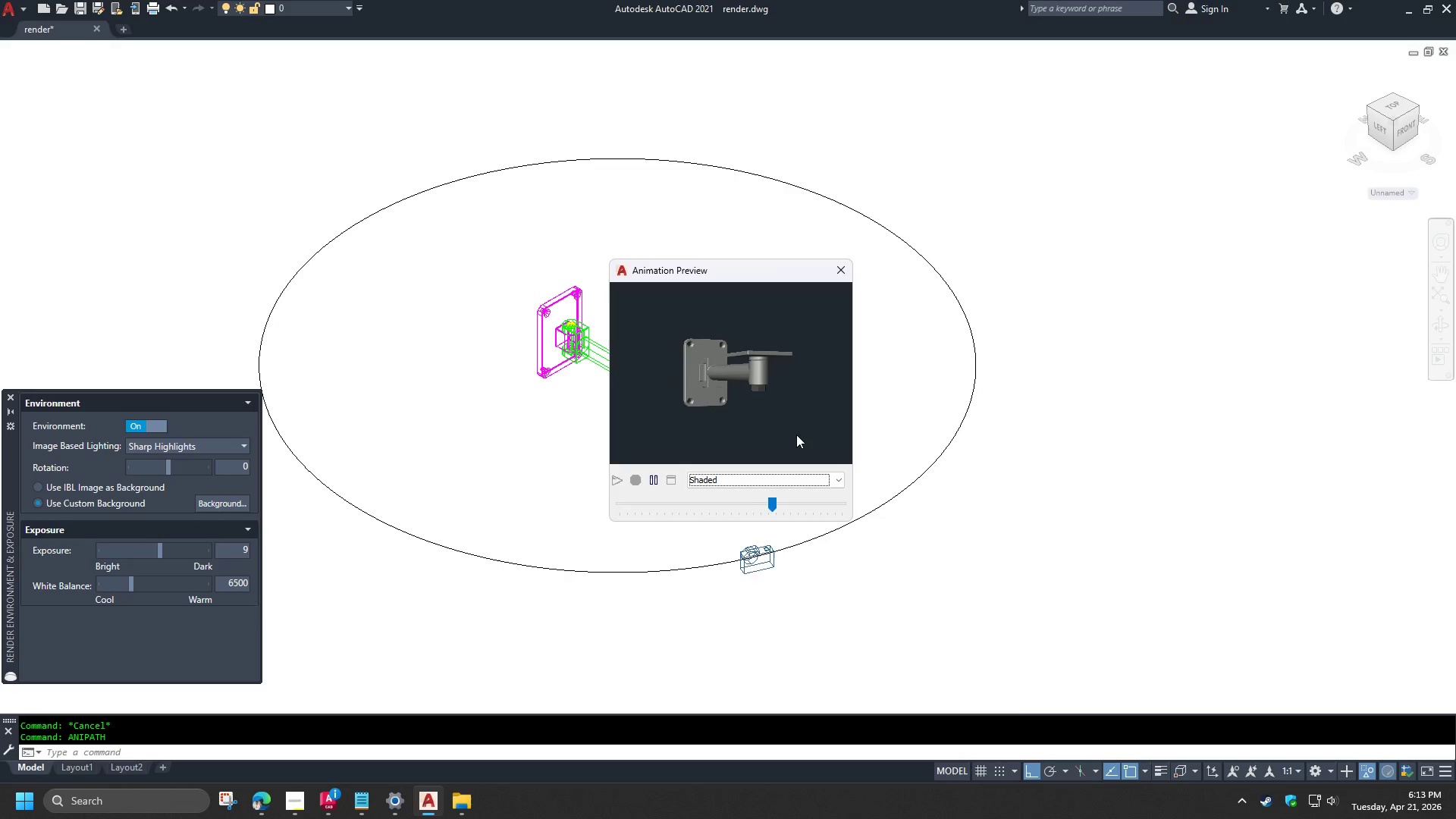 
left_click_drag(start_coordinate=[856, 510], to_coordinate=[1077, 513])
 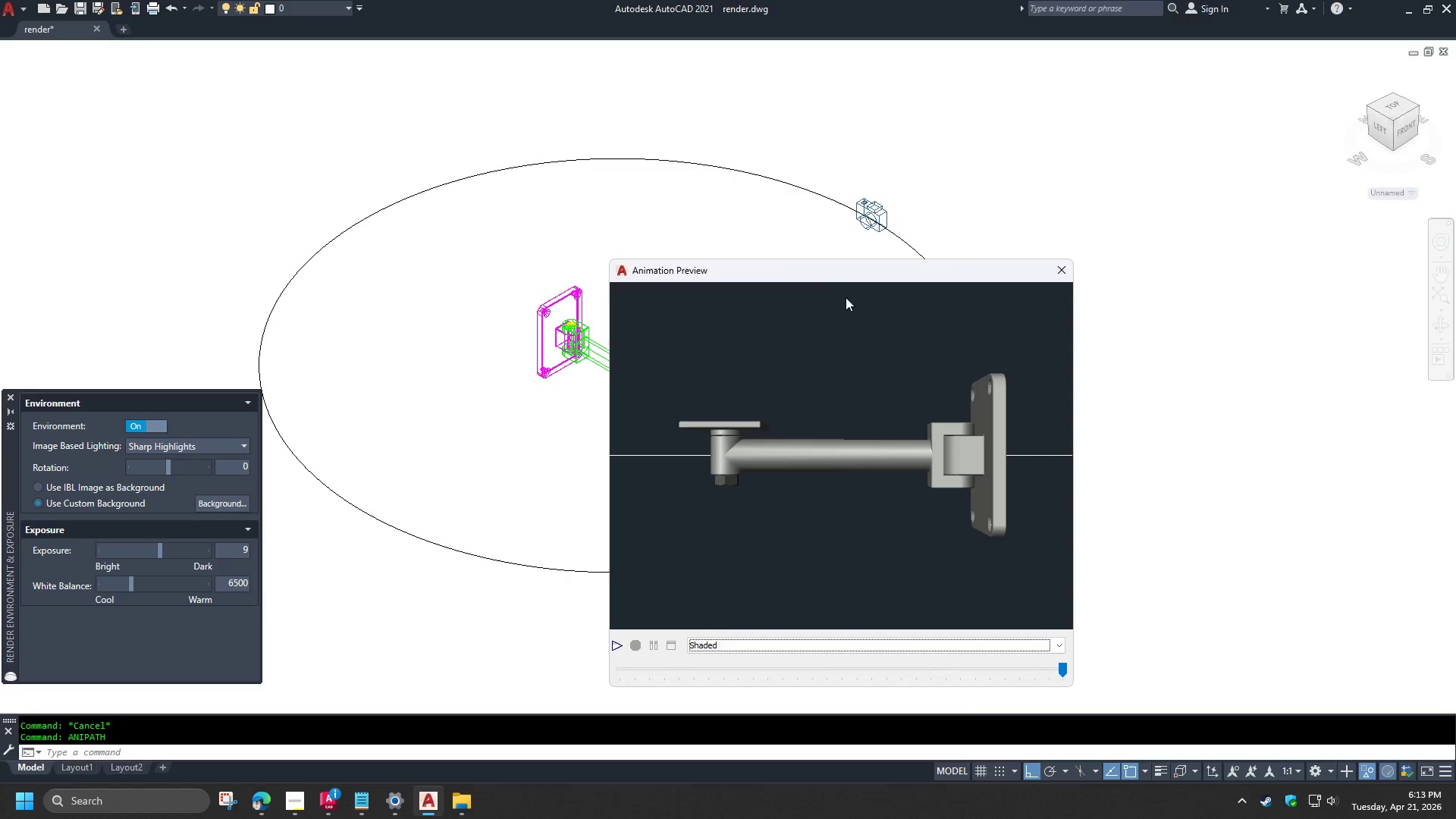 
left_click_drag(start_coordinate=[837, 278], to_coordinate=[827, 192])
 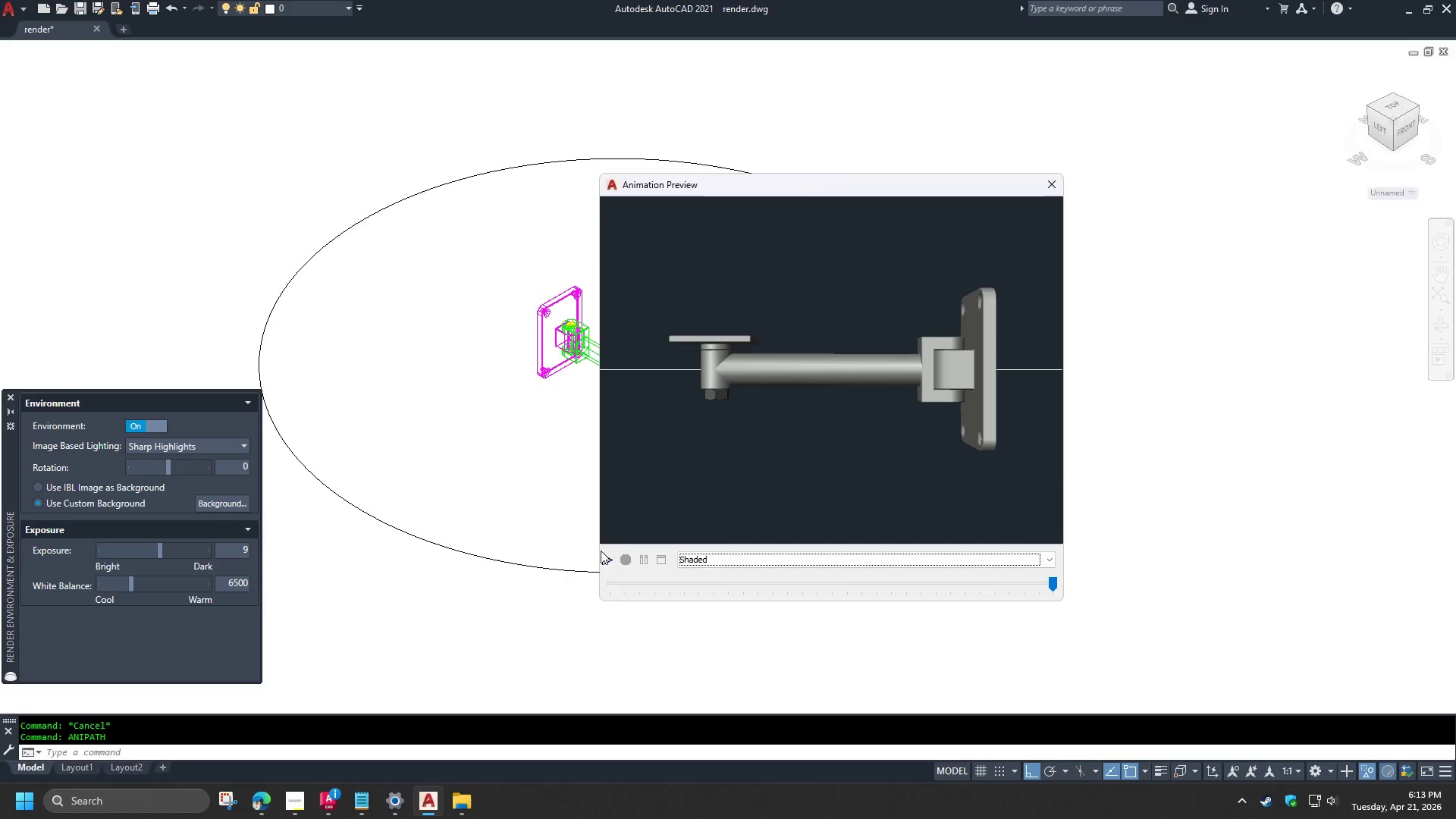 
left_click([601, 564])
 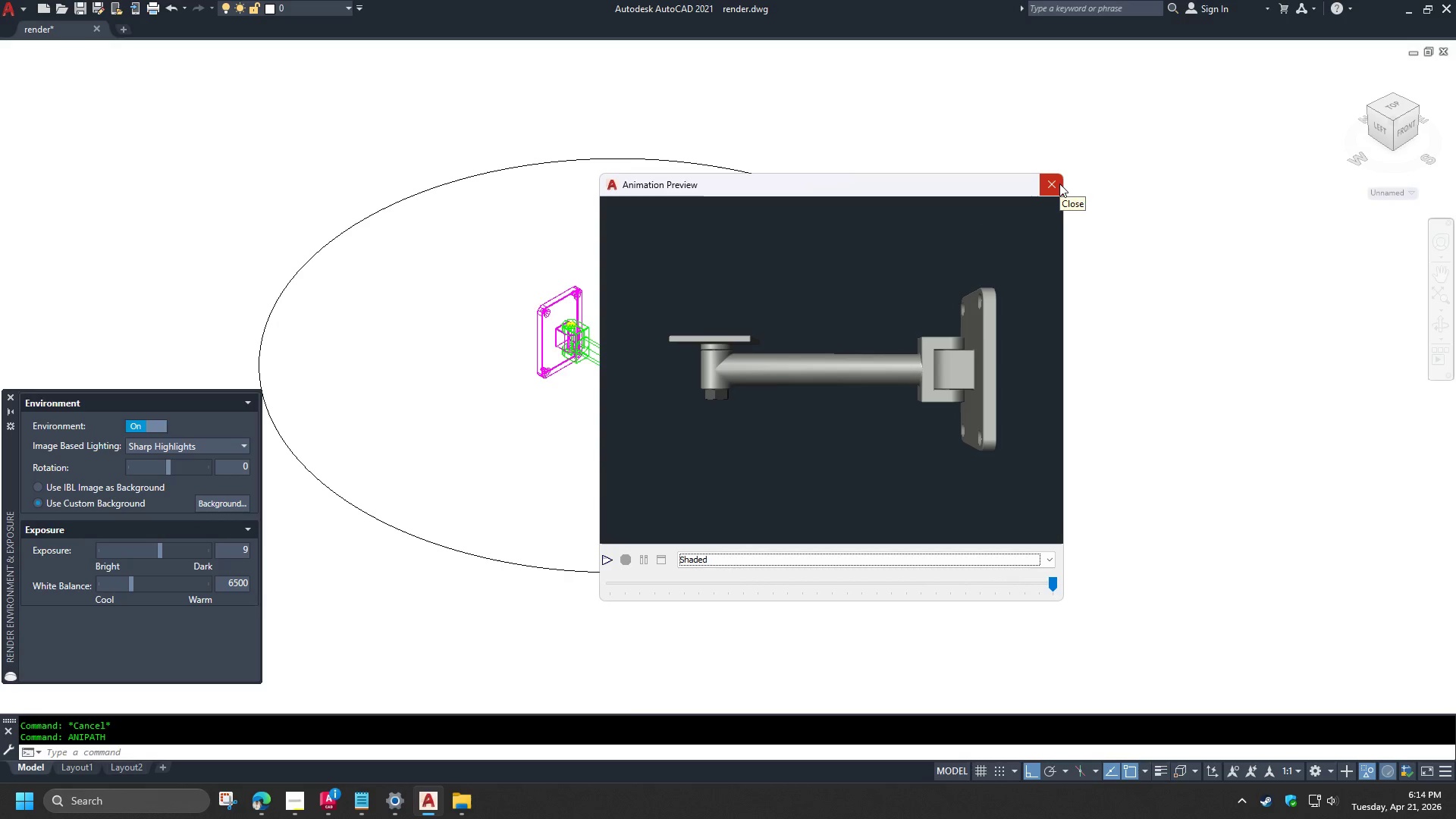 
wait(19.62)
 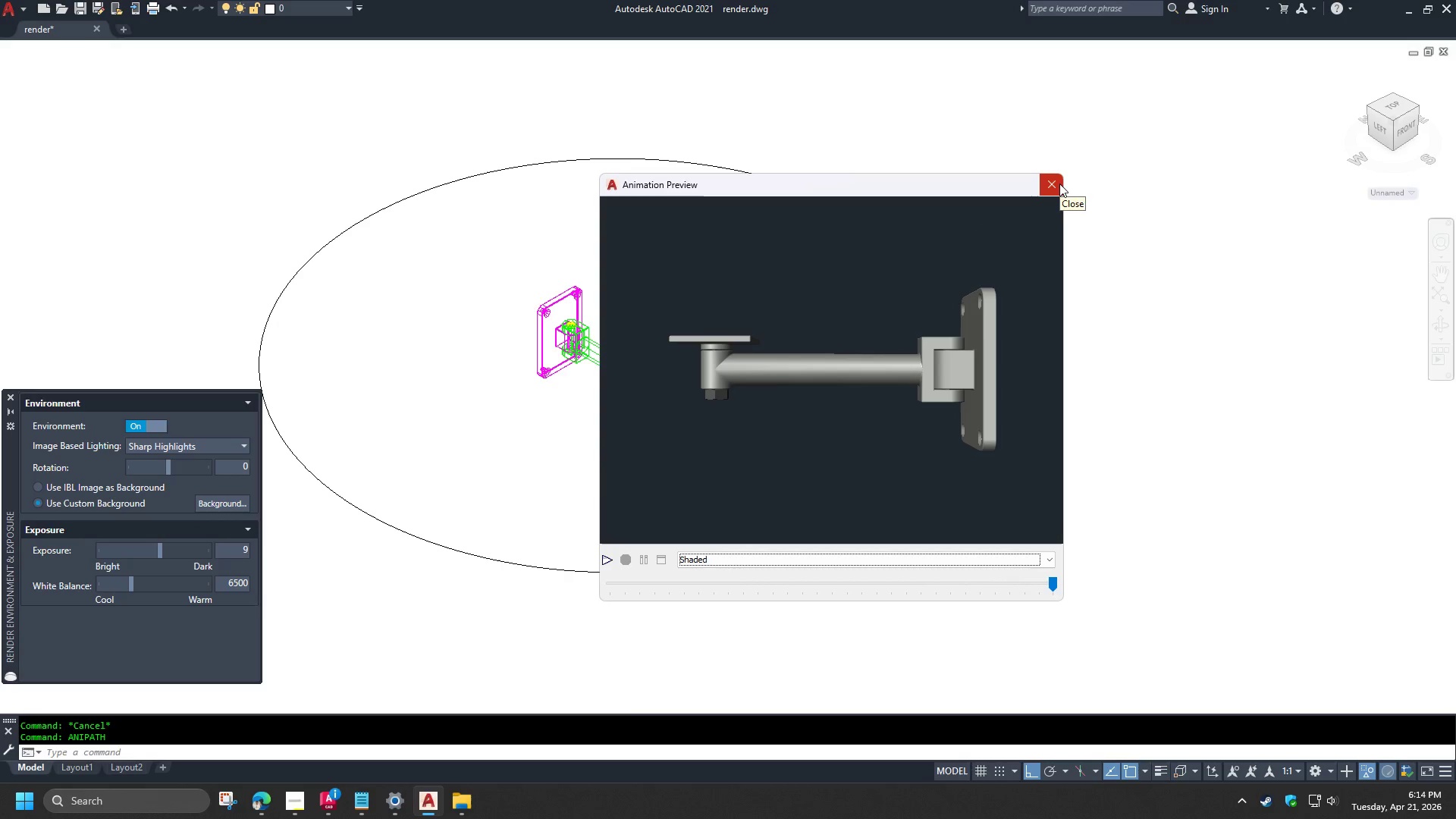 
left_click([145, 431])
 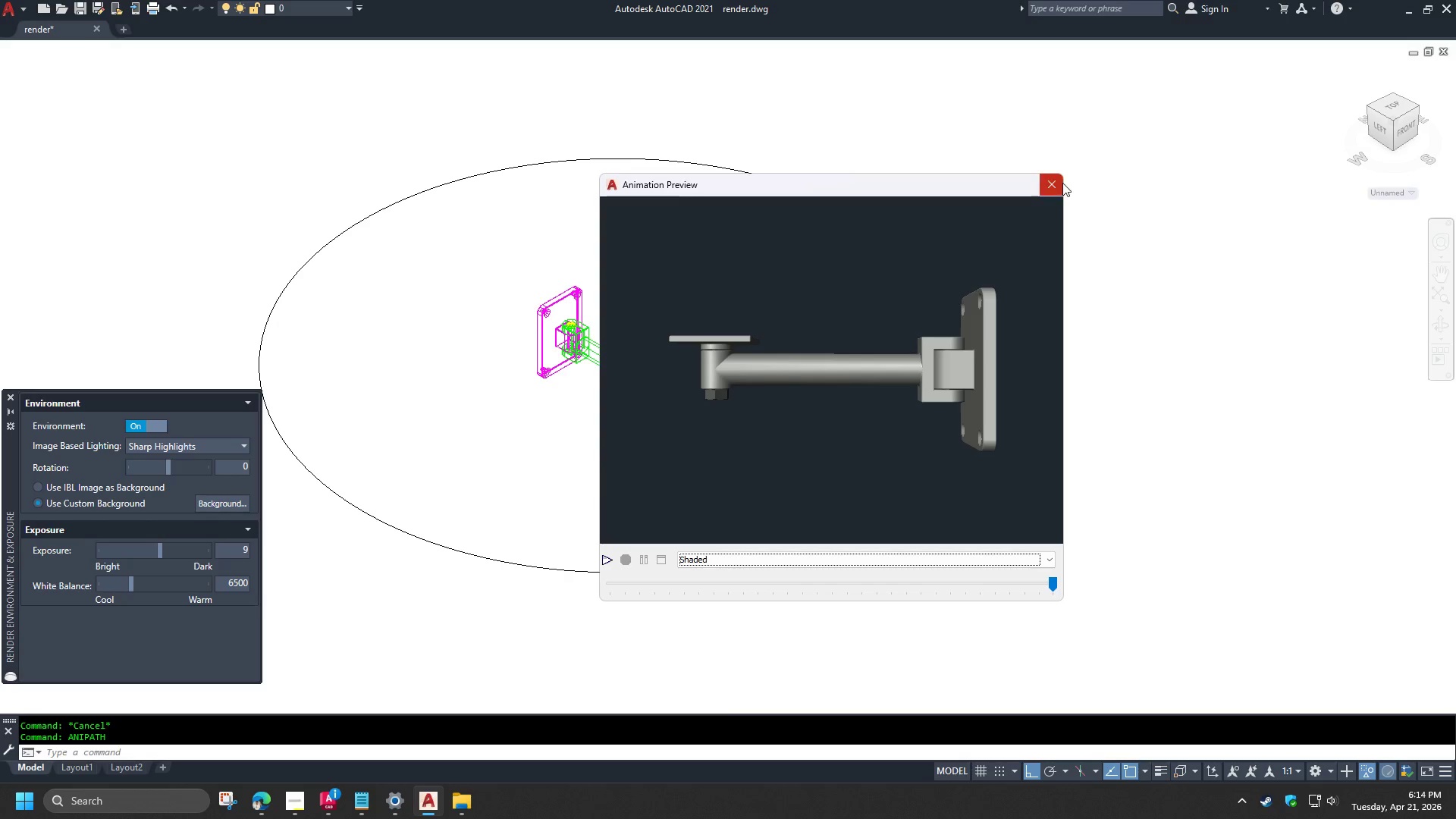 
left_click([1056, 183])
 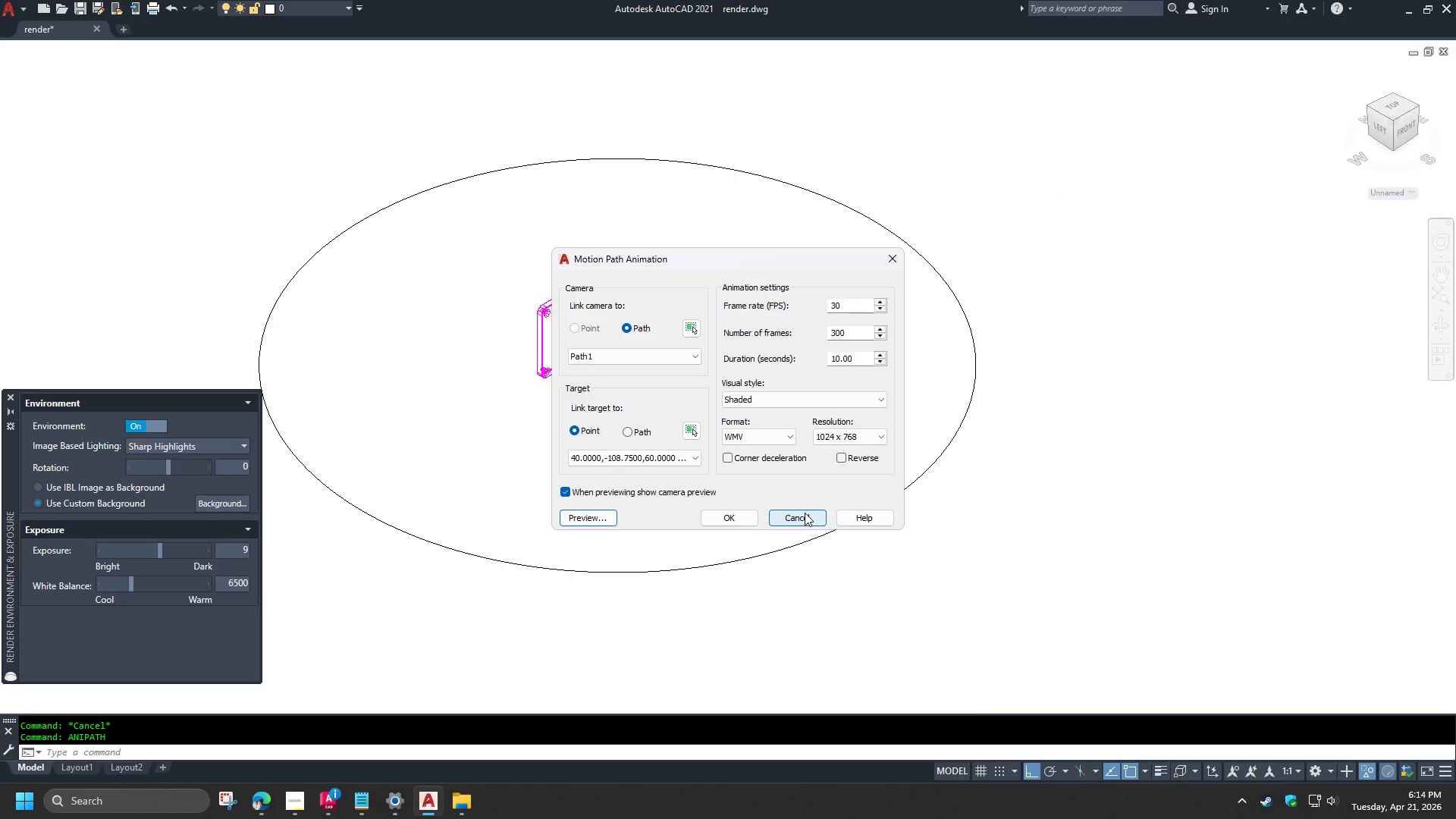 
left_click([733, 516])
 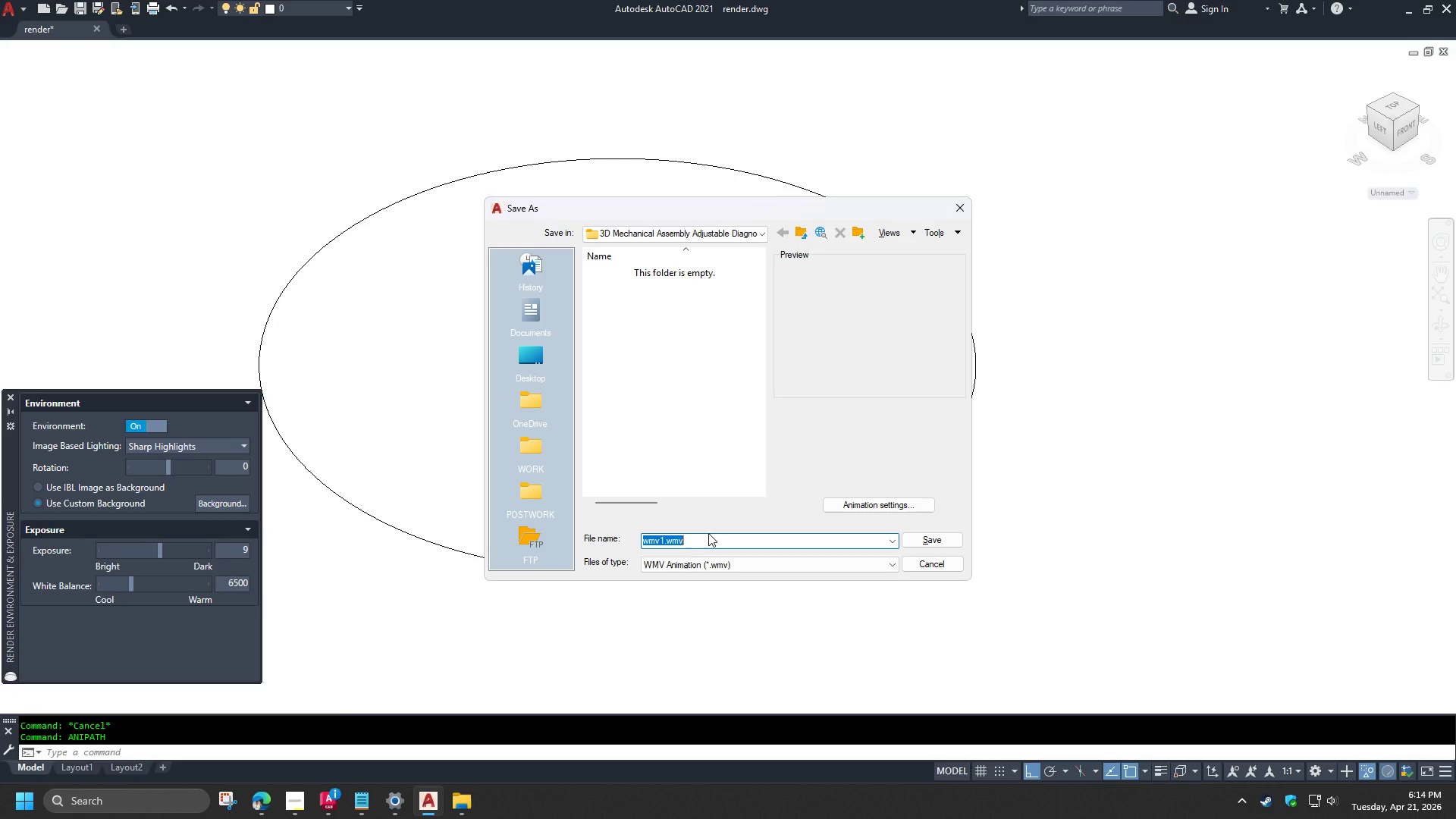 
key(Control+V)
 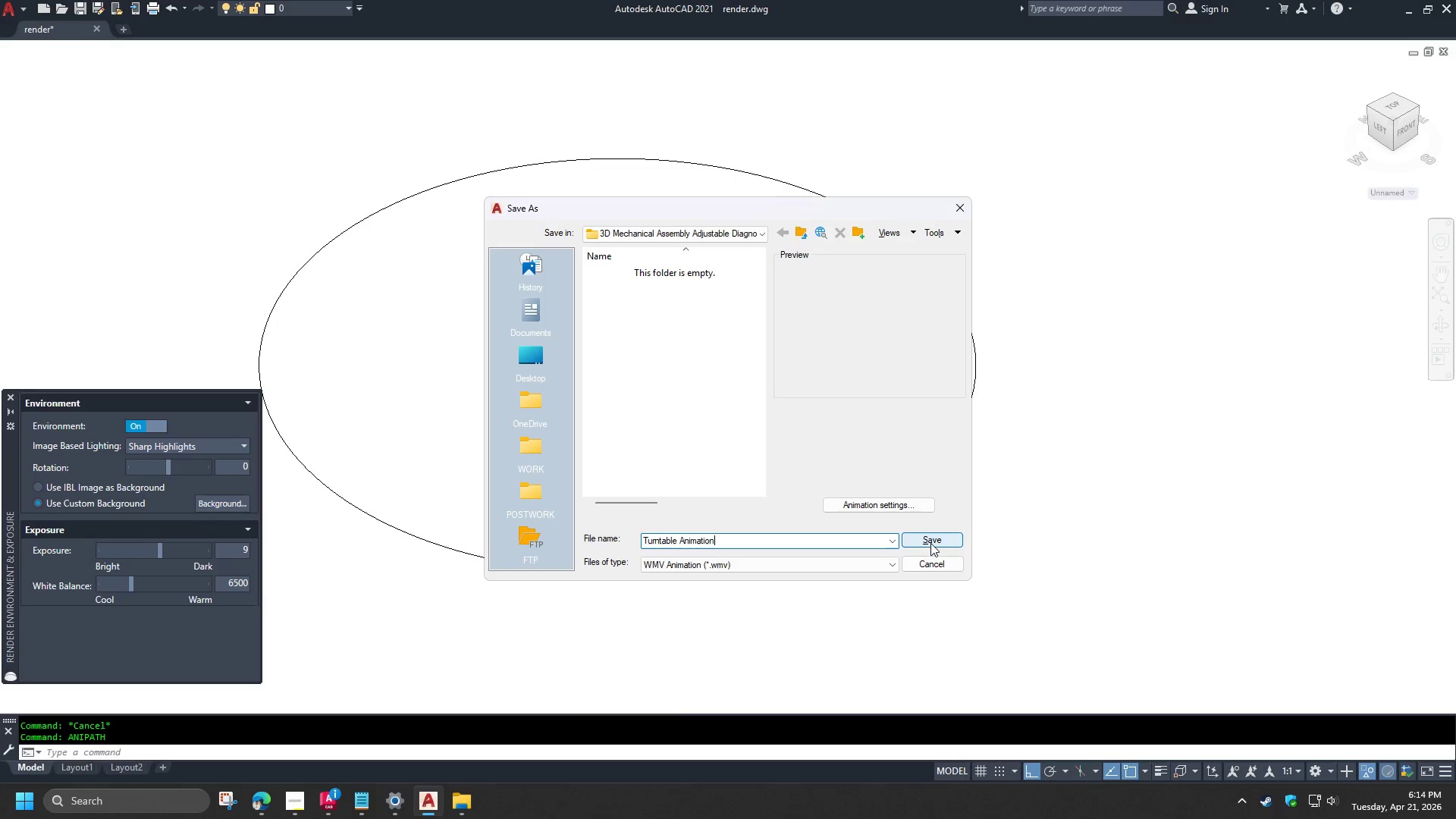 
left_click([930, 543])
 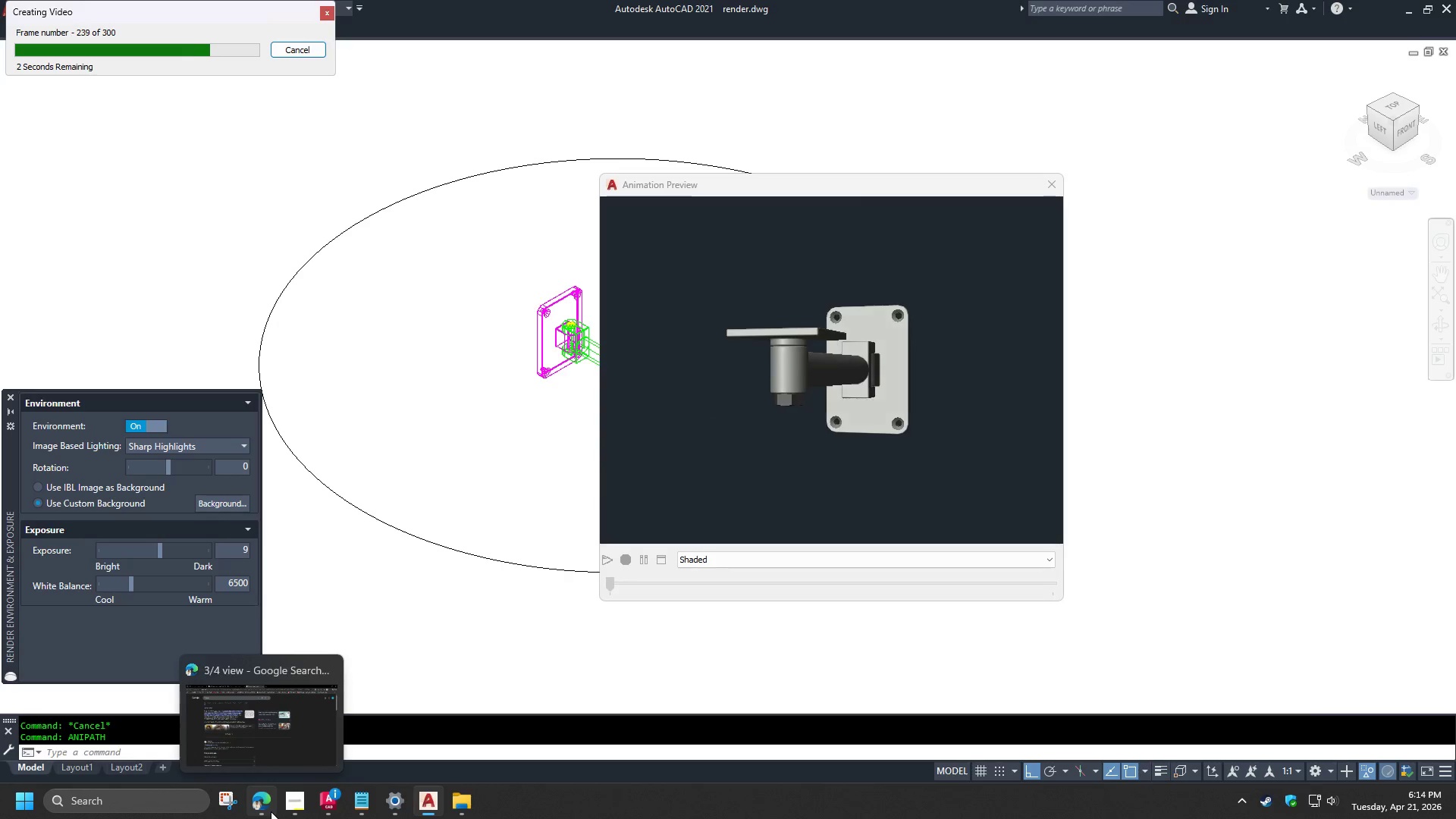 
wait(17.81)
 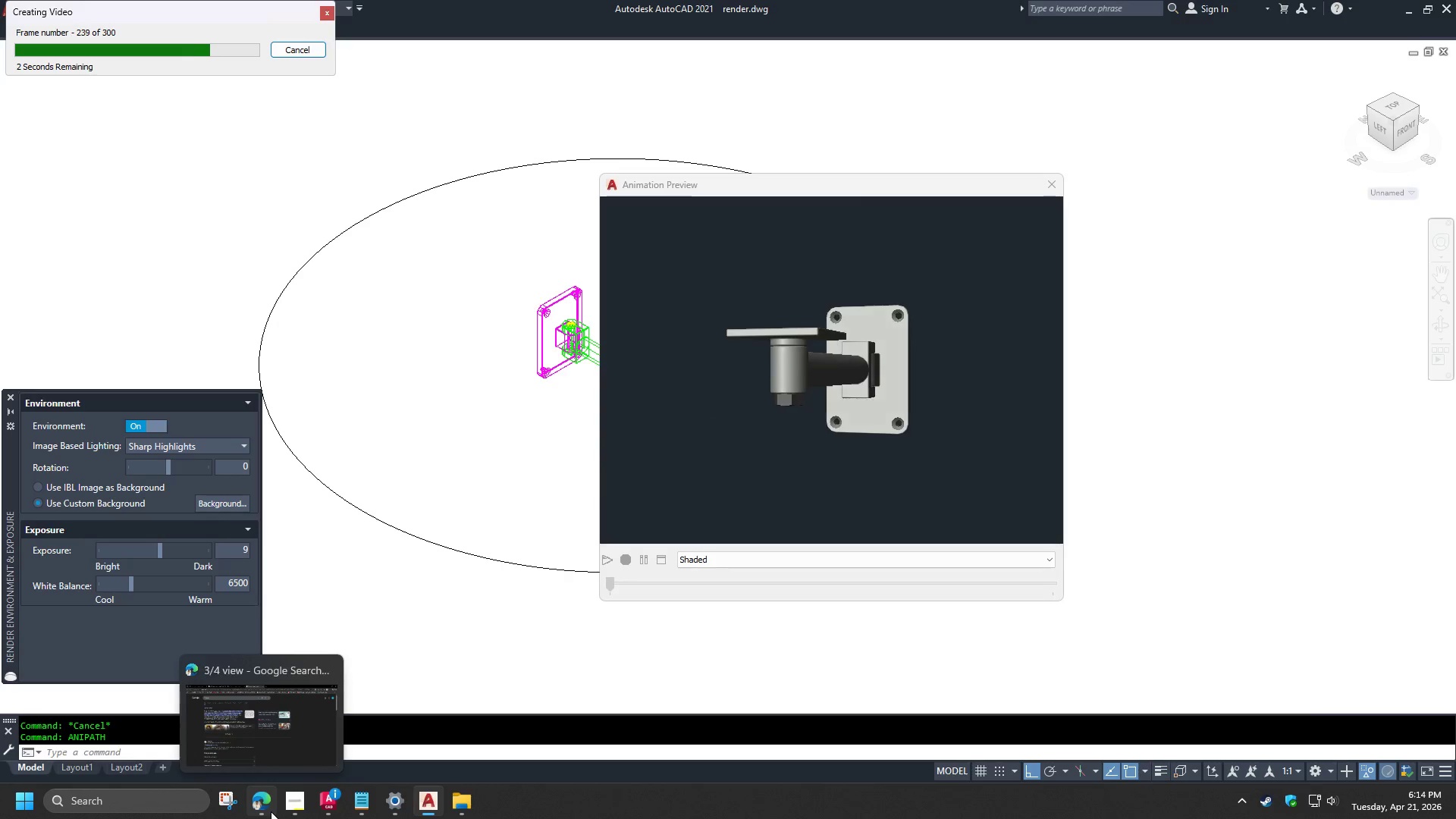 
left_click([453, 805])
 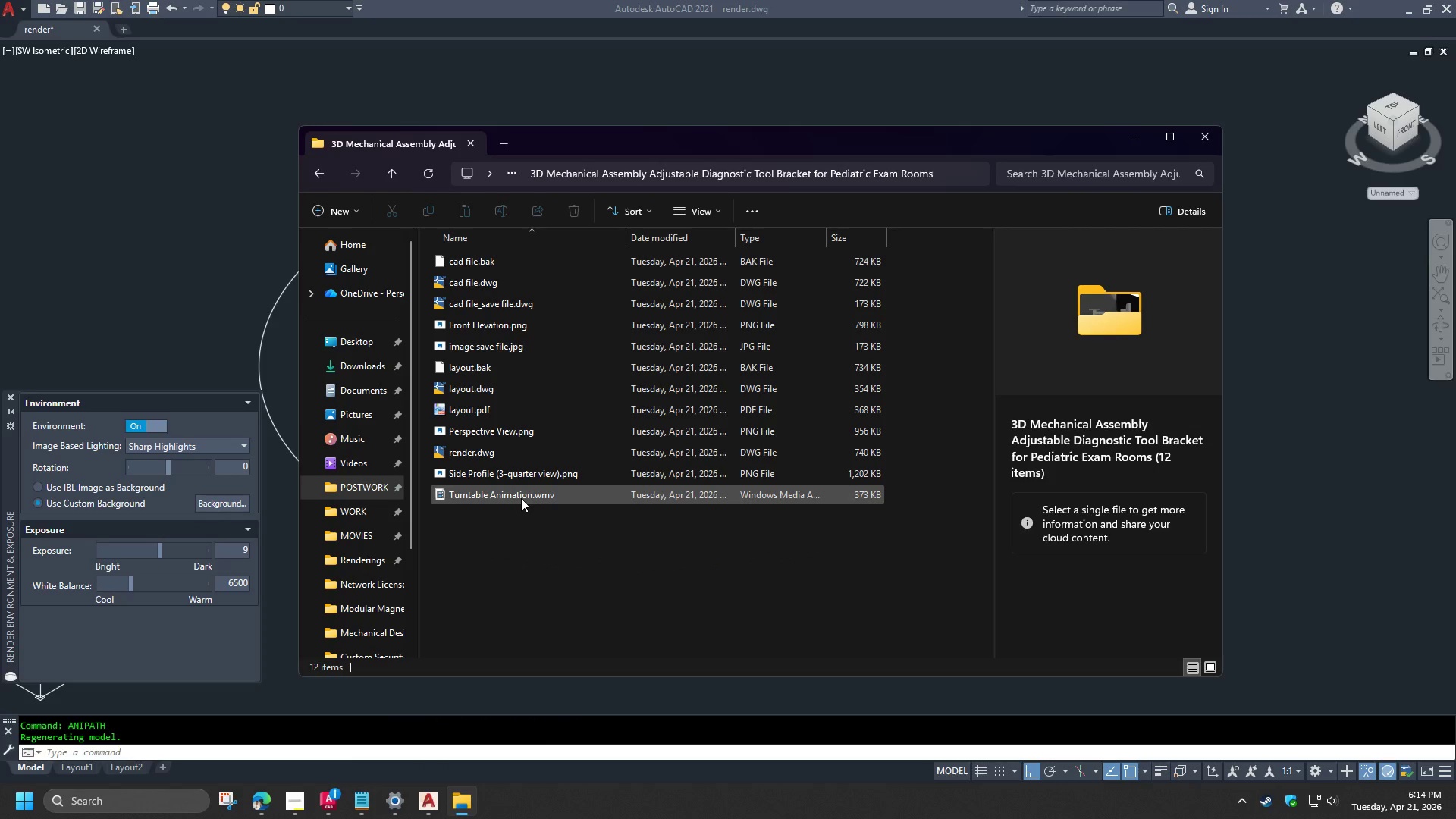 
double_click([521, 497])
 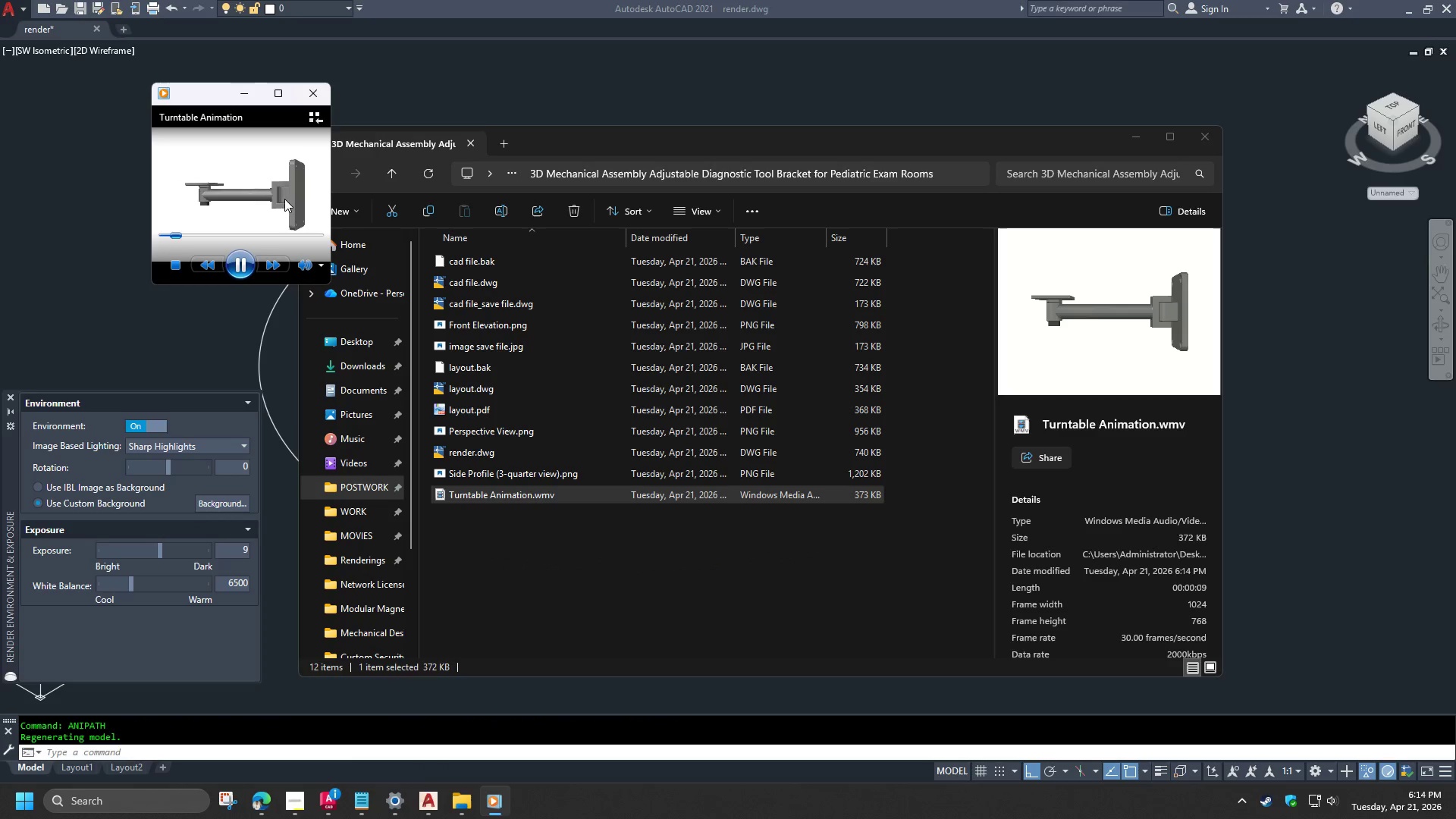 
left_click([280, 102])
 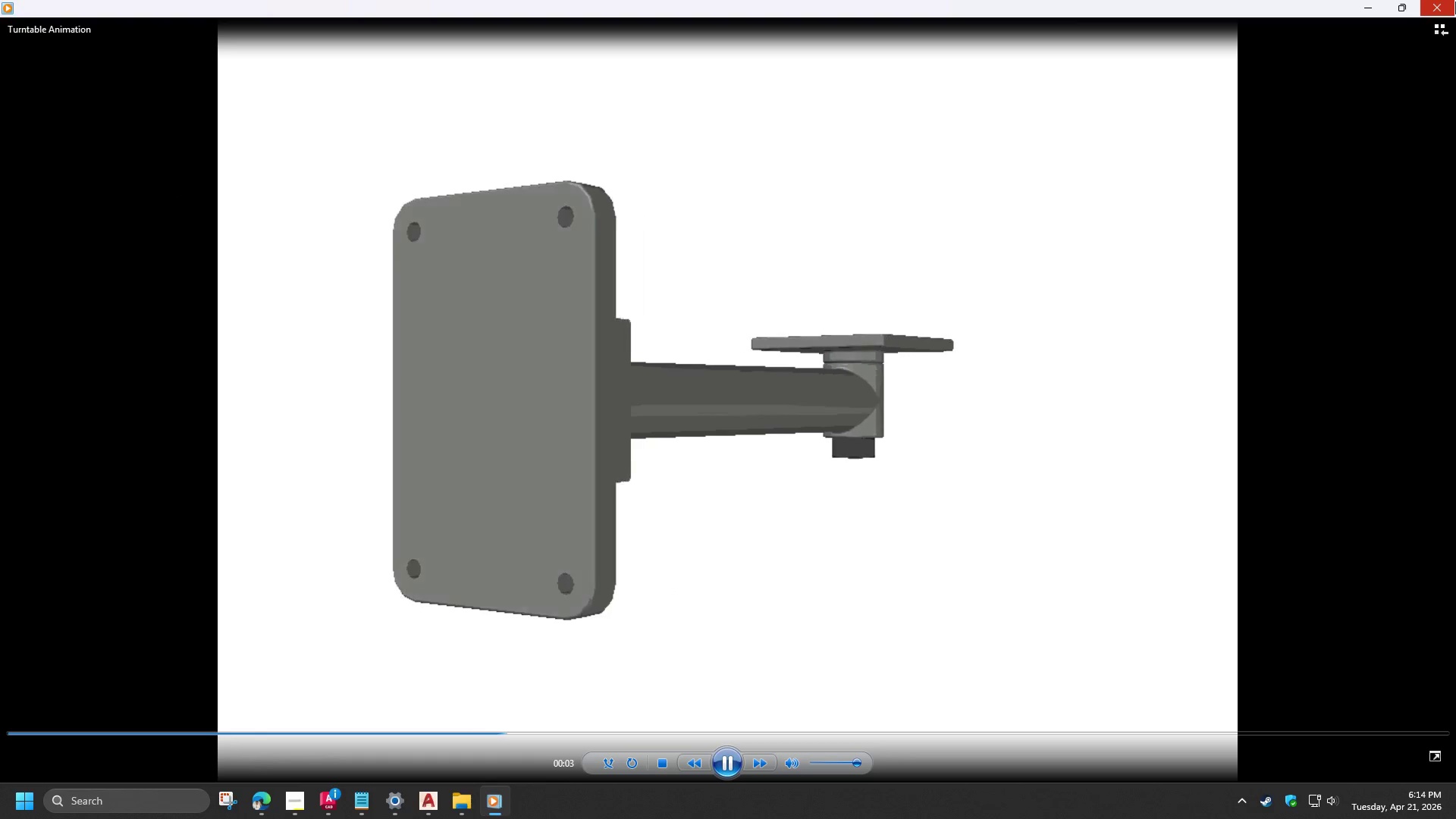 
left_click([1455, 2])
 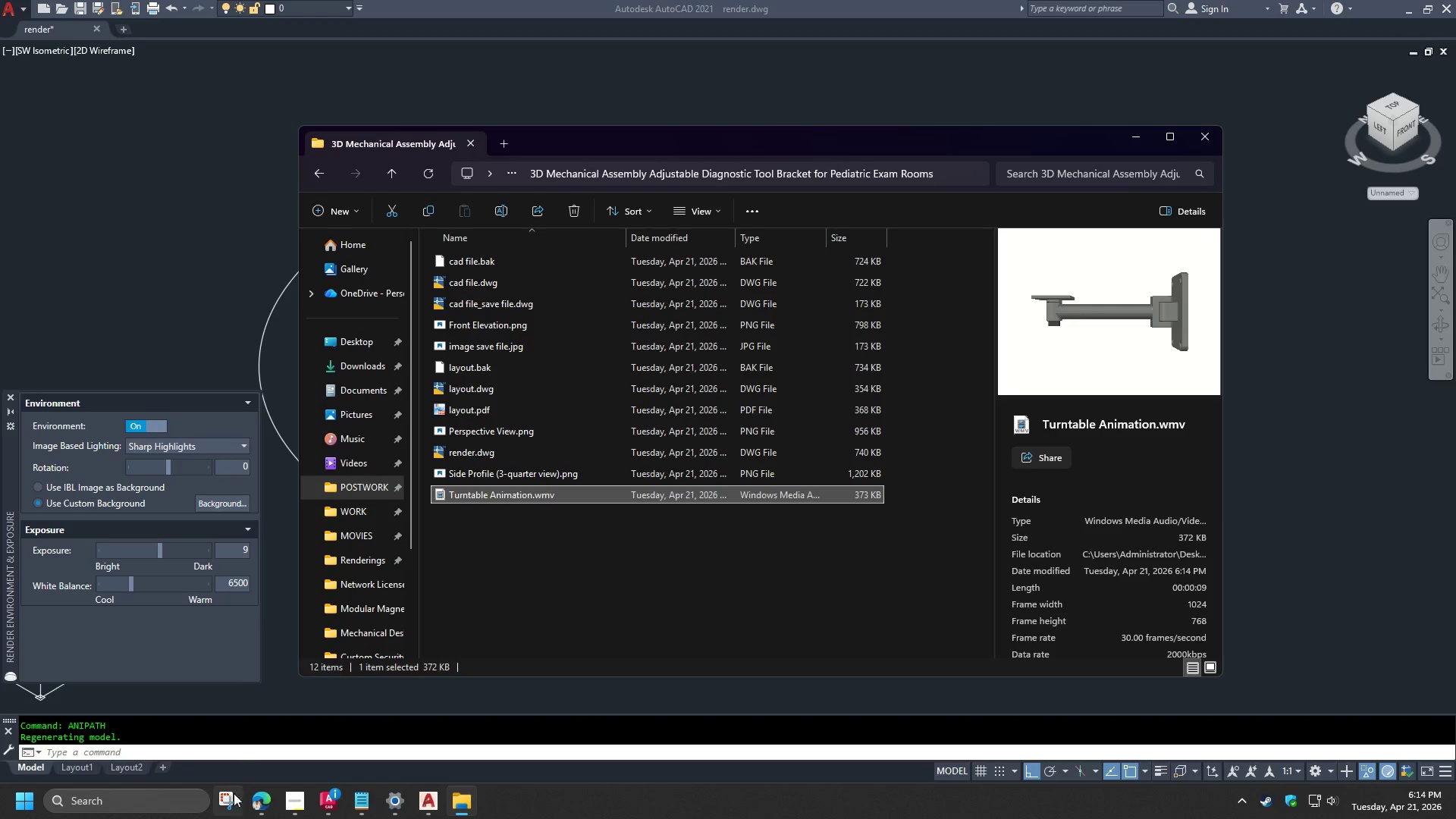 
left_click([246, 806])
 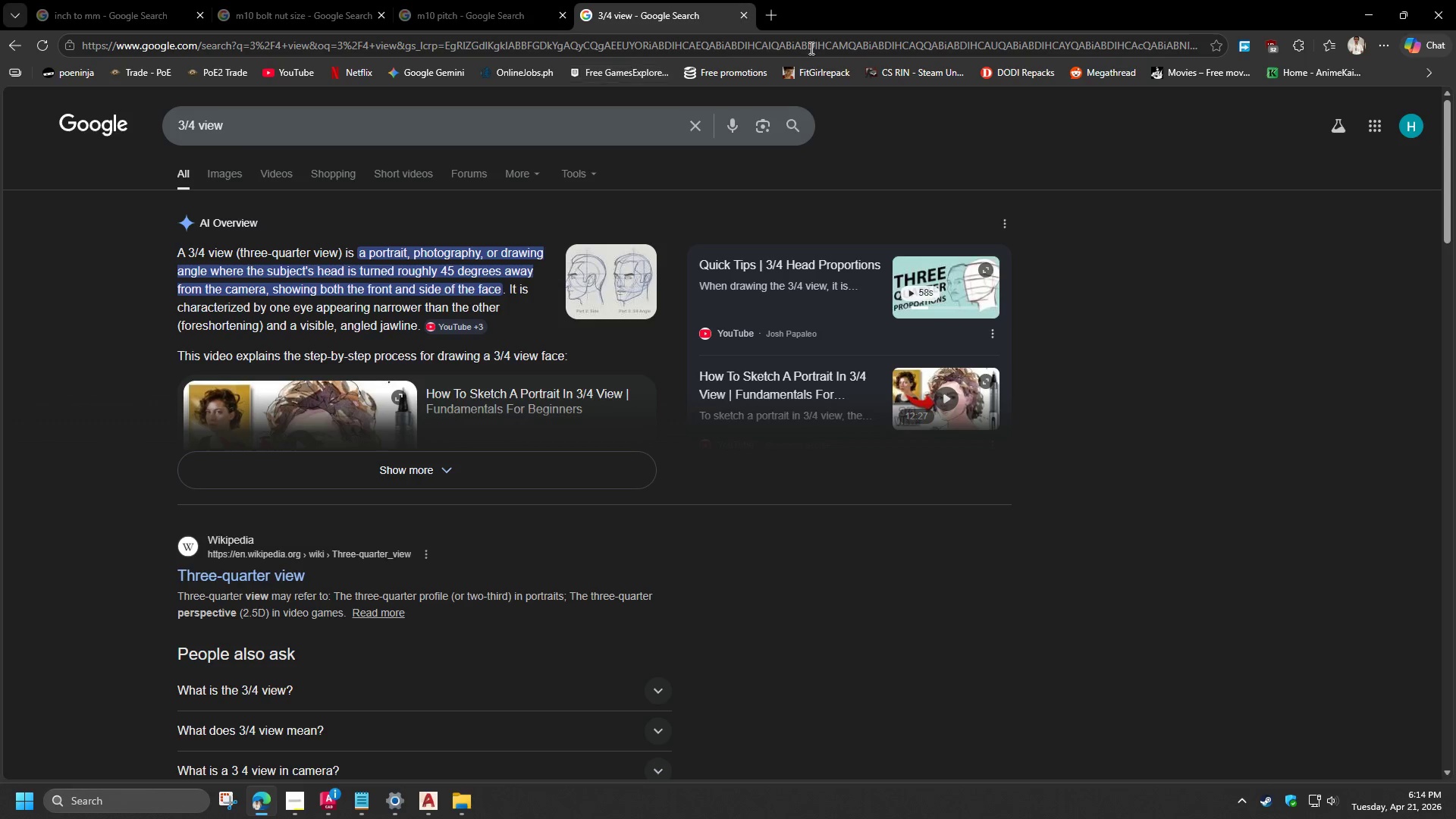 
left_click([767, 21])
 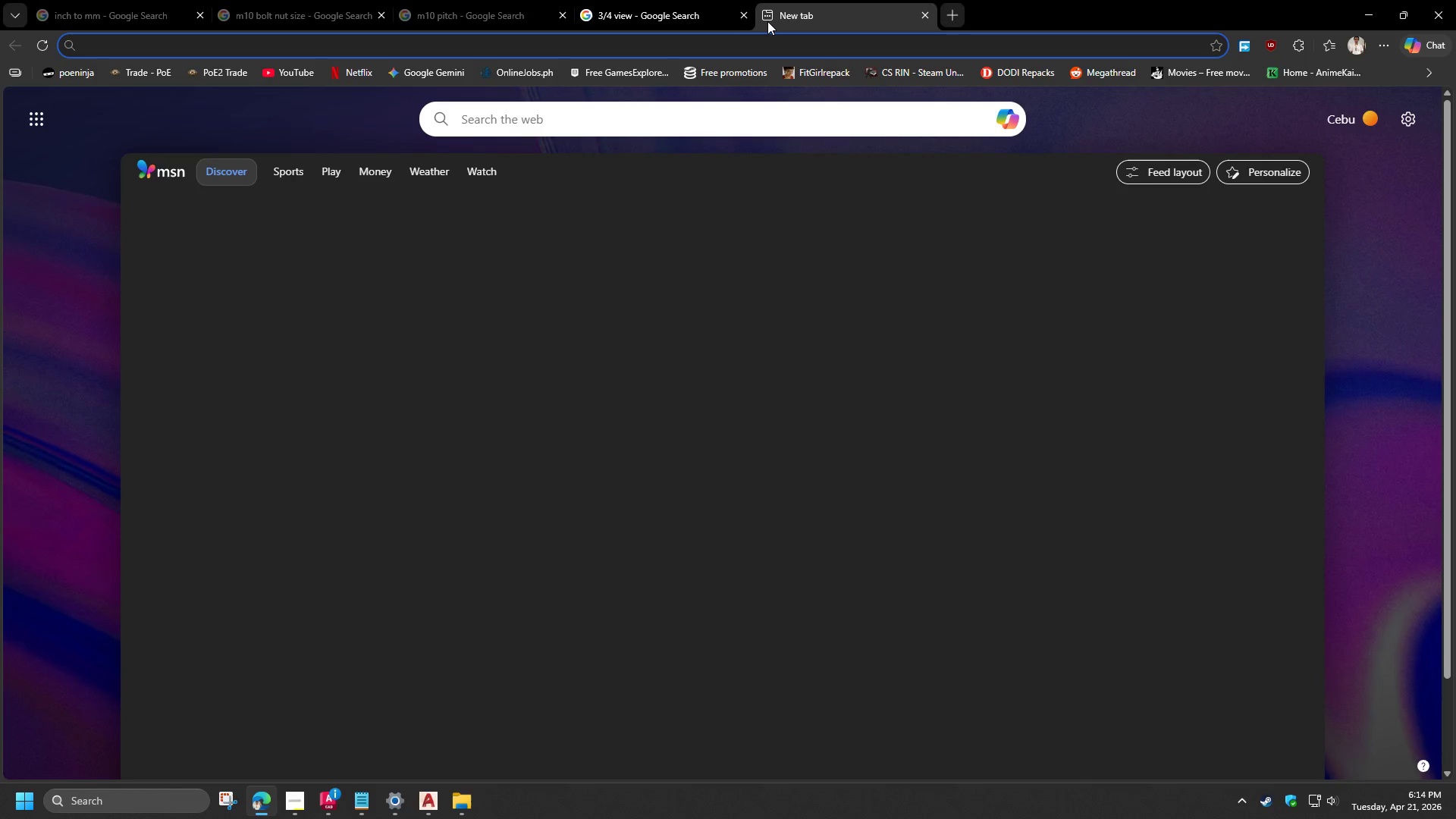 
type(autocad anipath )
 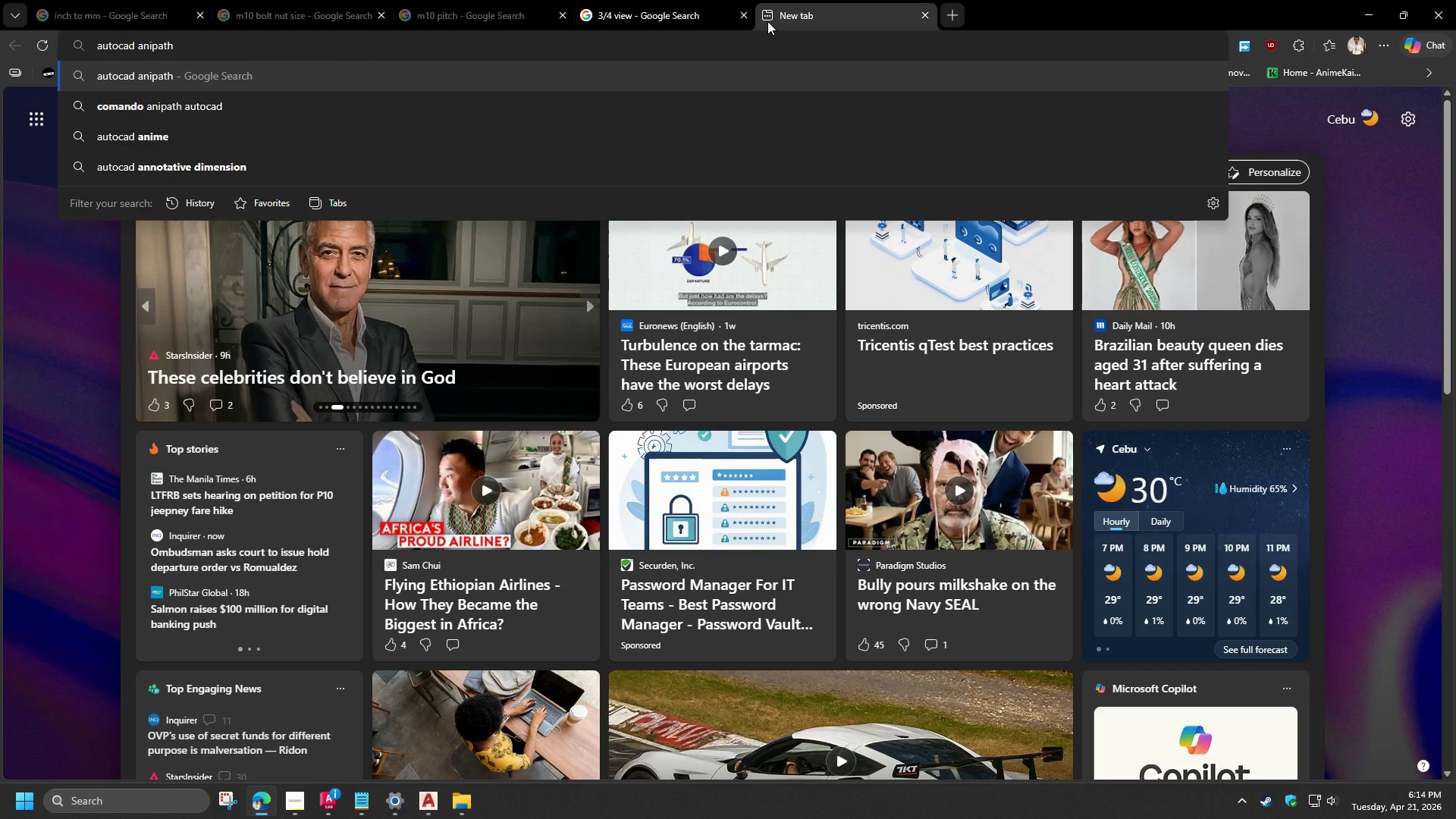 
wait(6.91)
 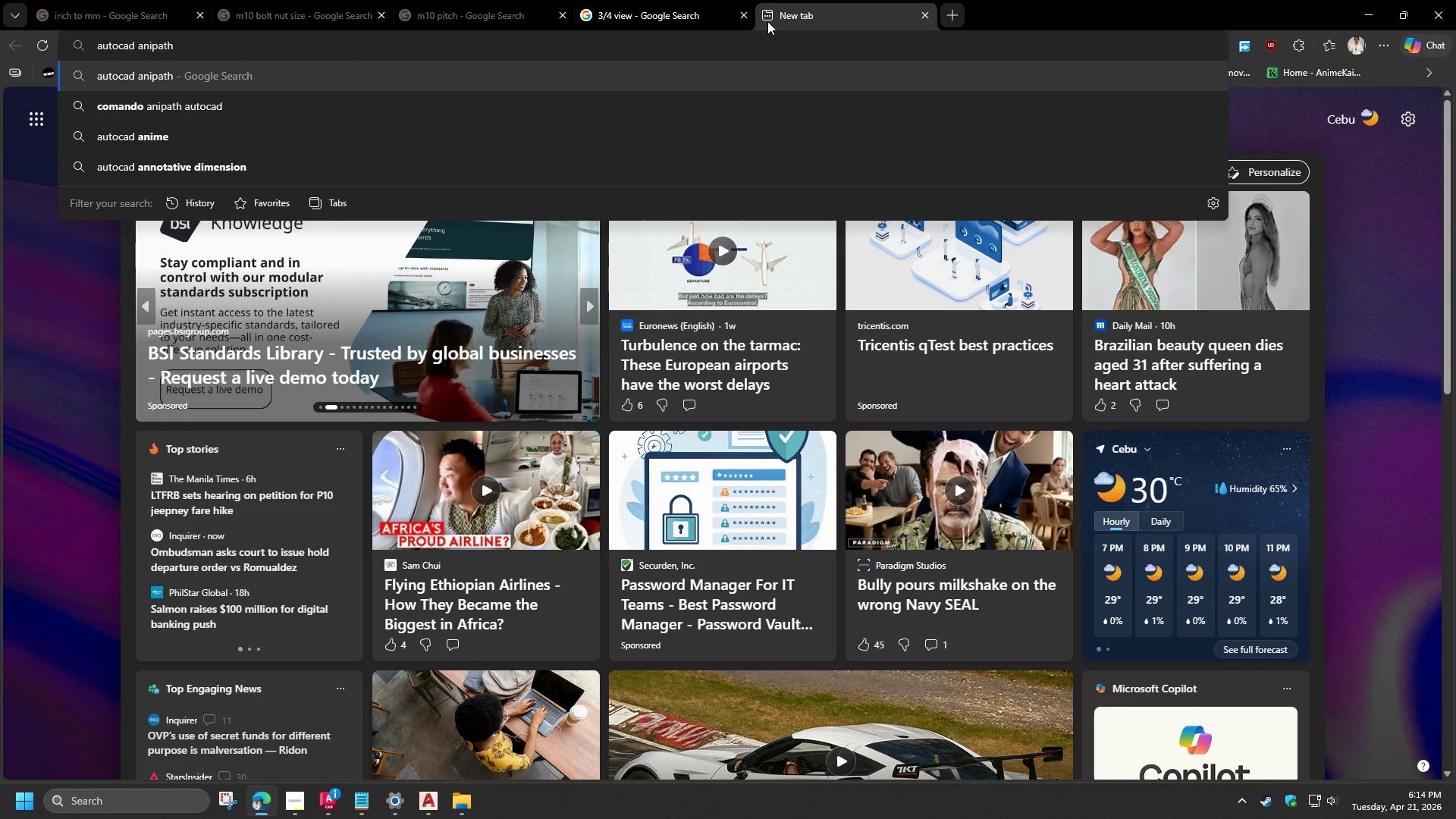 
type(preview vs )
 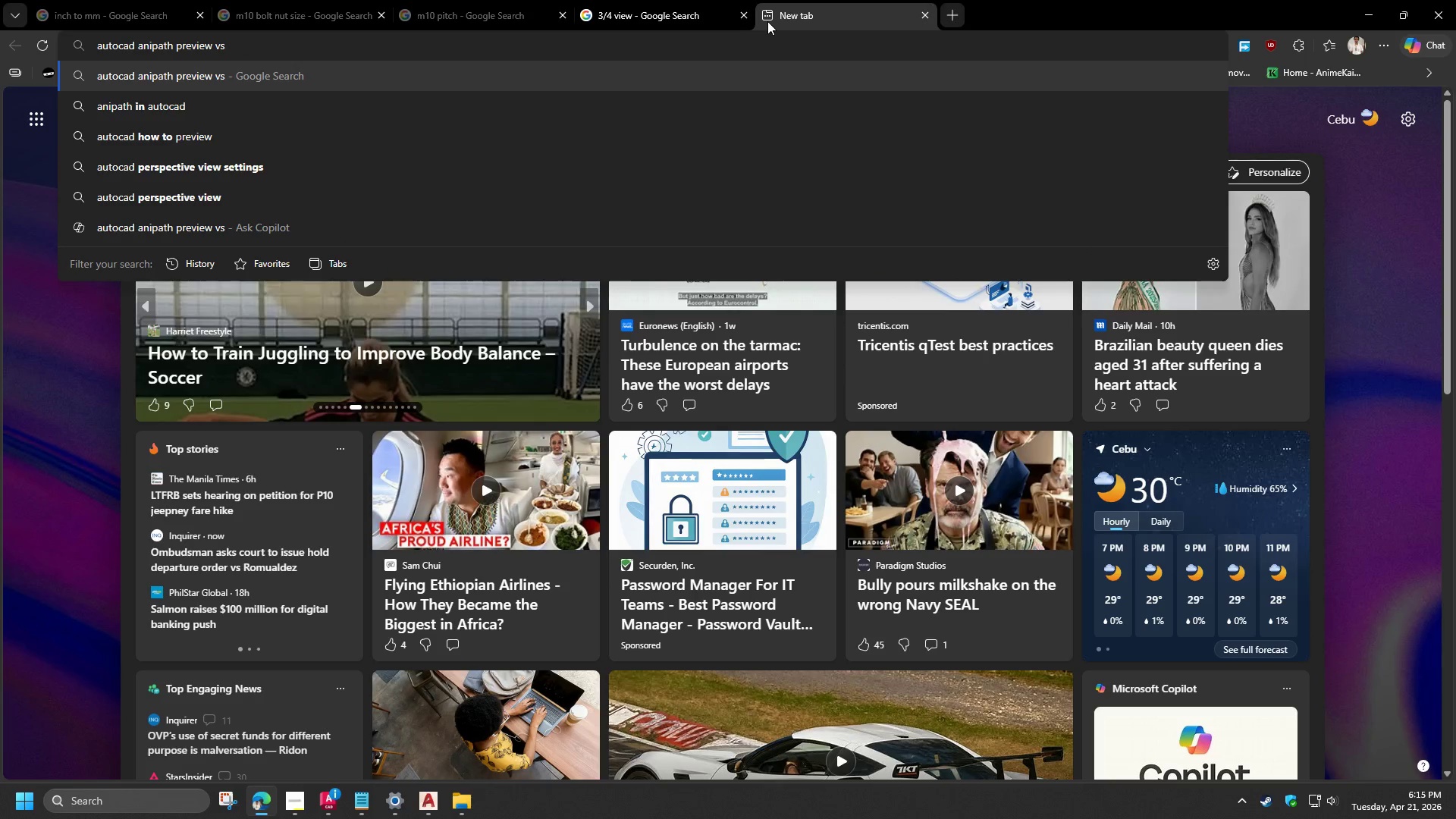 
wait(5.03)
 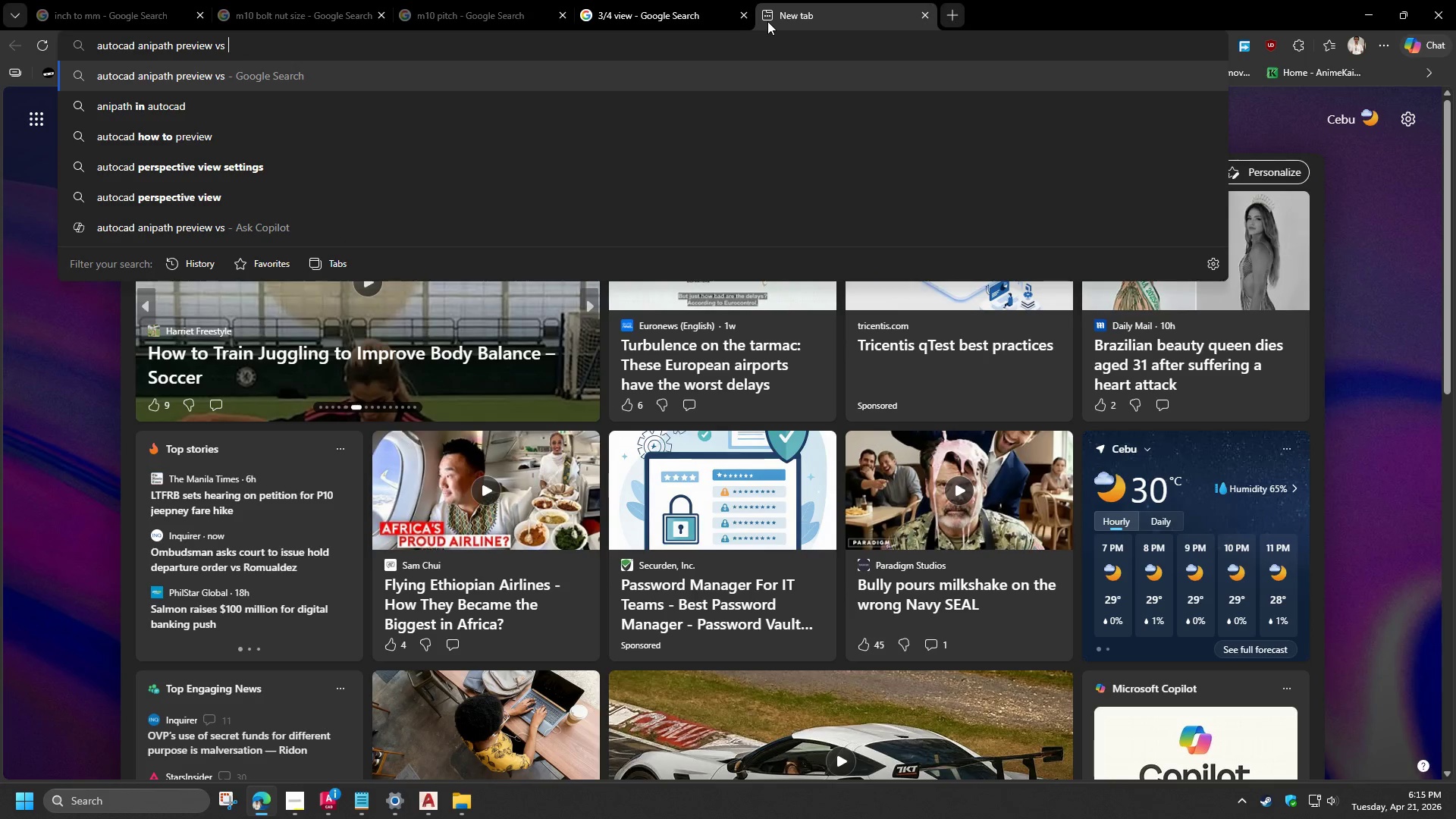 
type(rendered not same)
 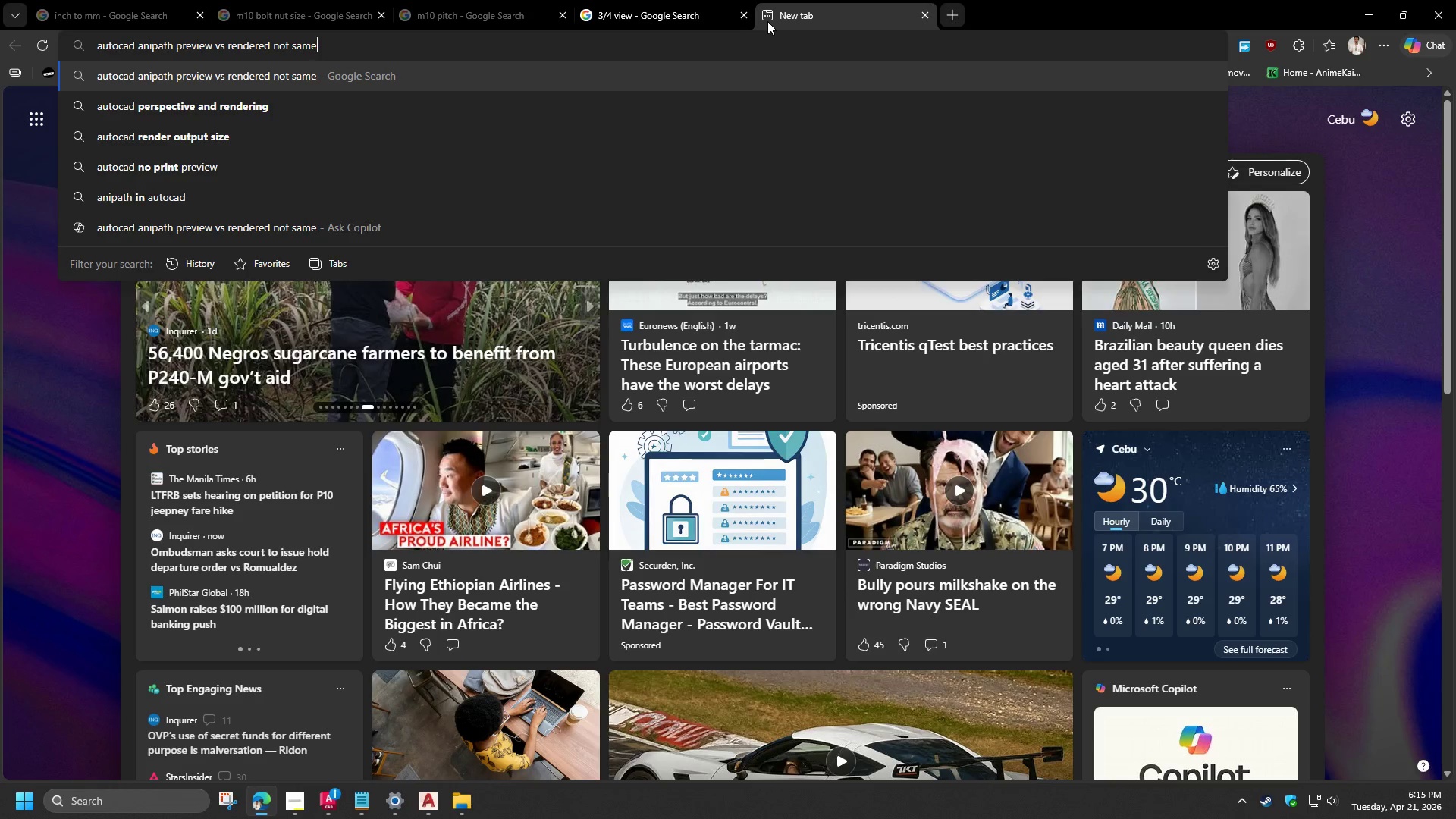 
key(Enter)
 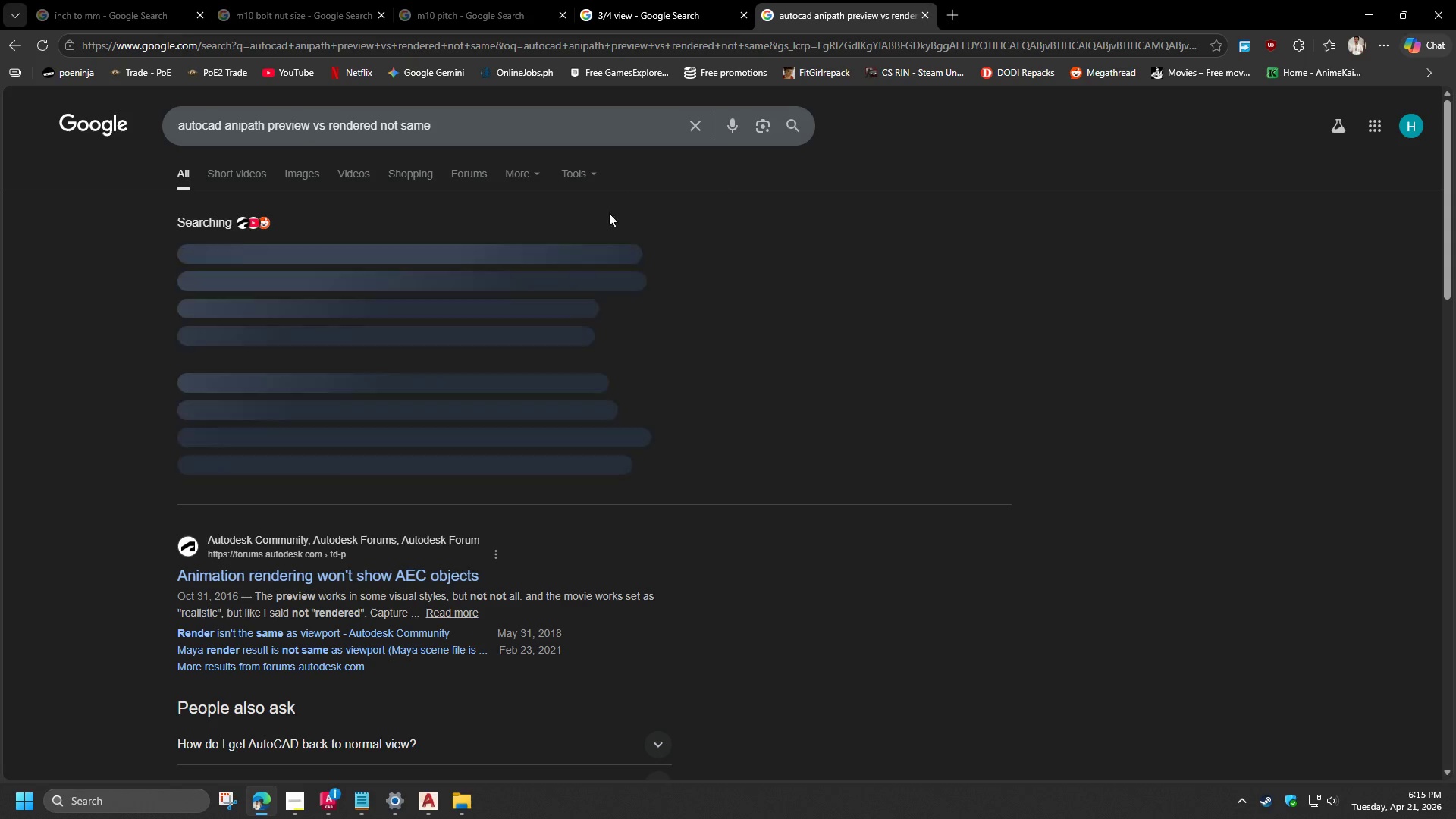 
mouse_move([581, 335])
 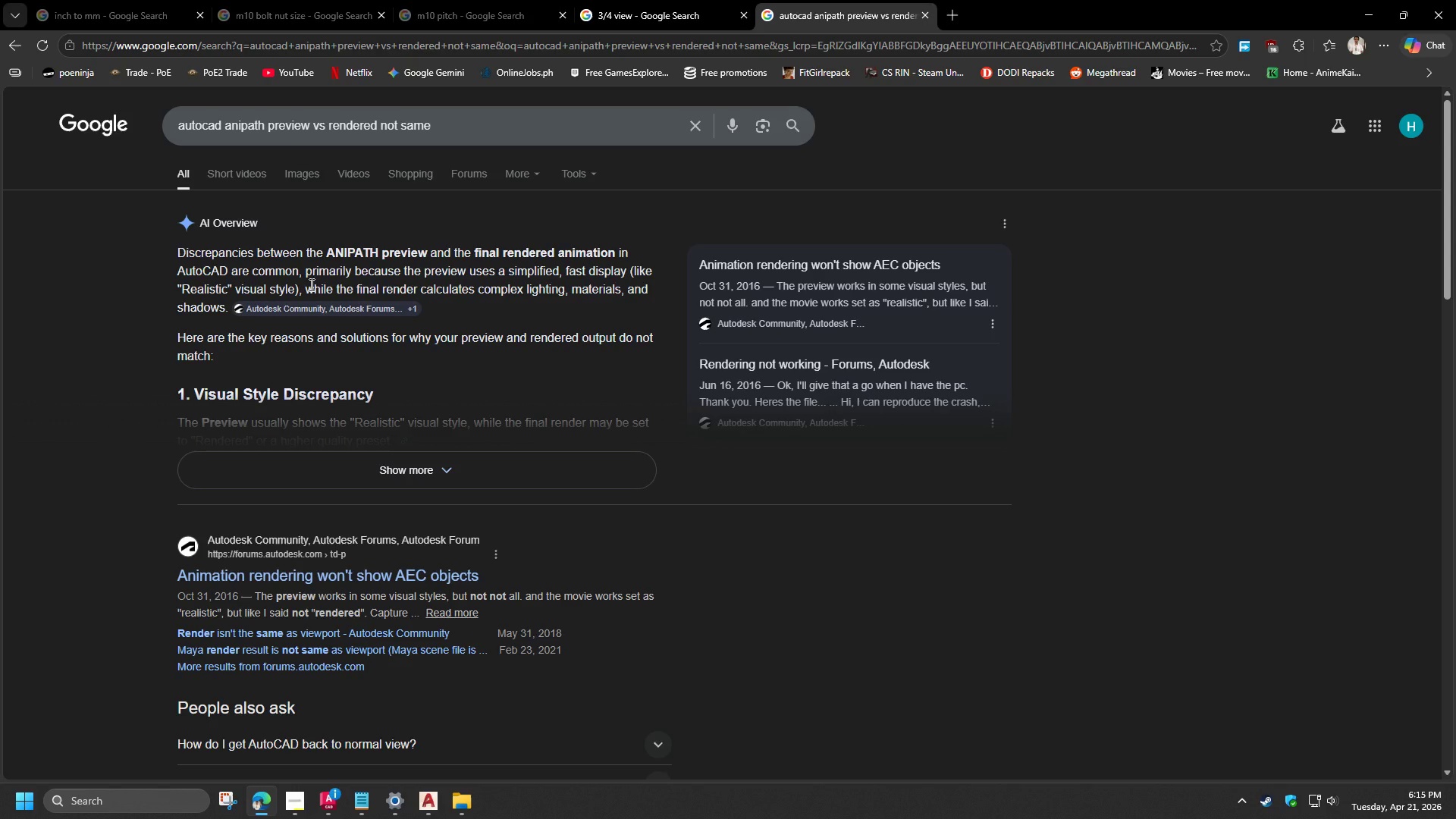 
wait(15.27)
 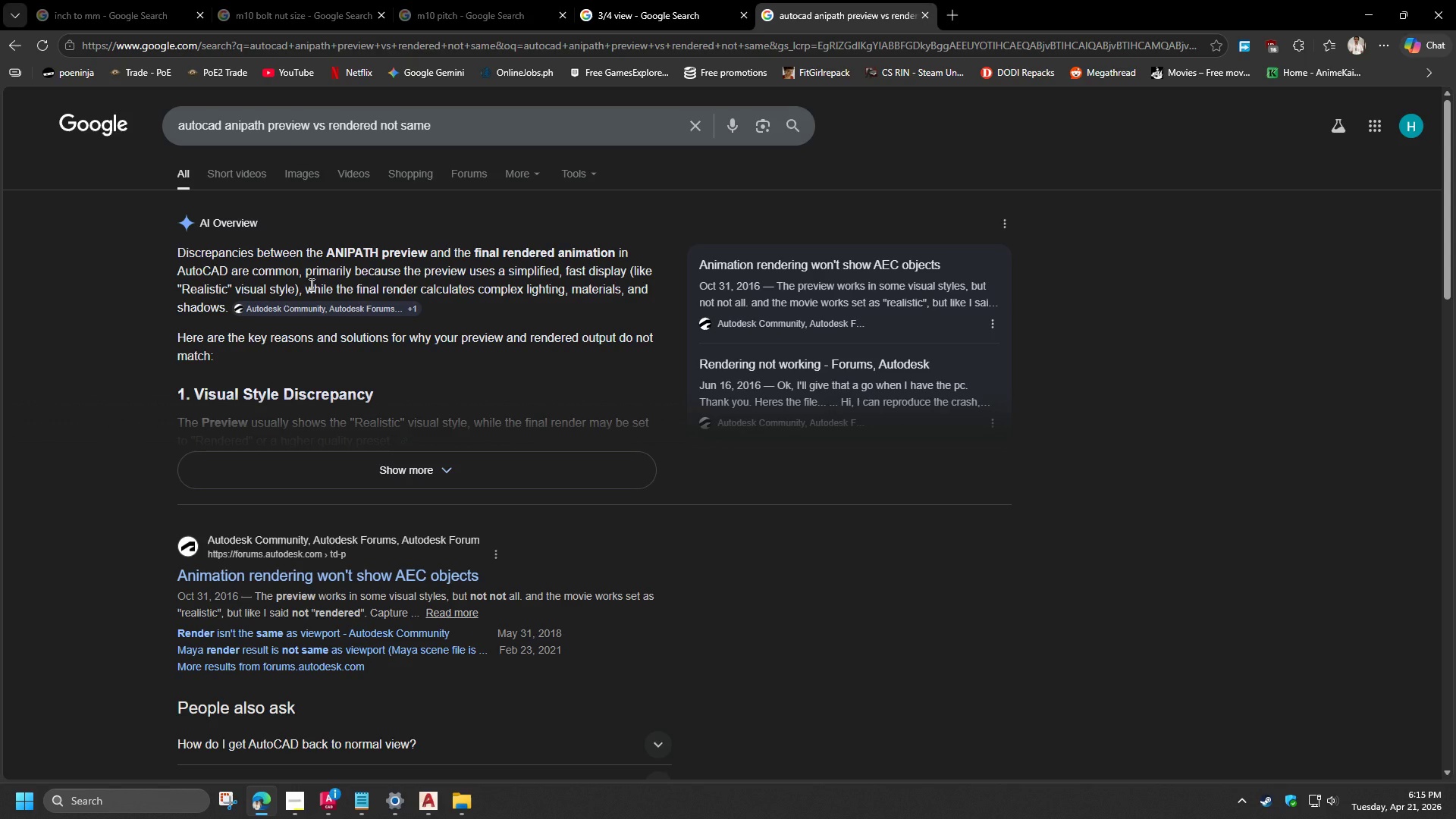 
left_click([386, 471])
 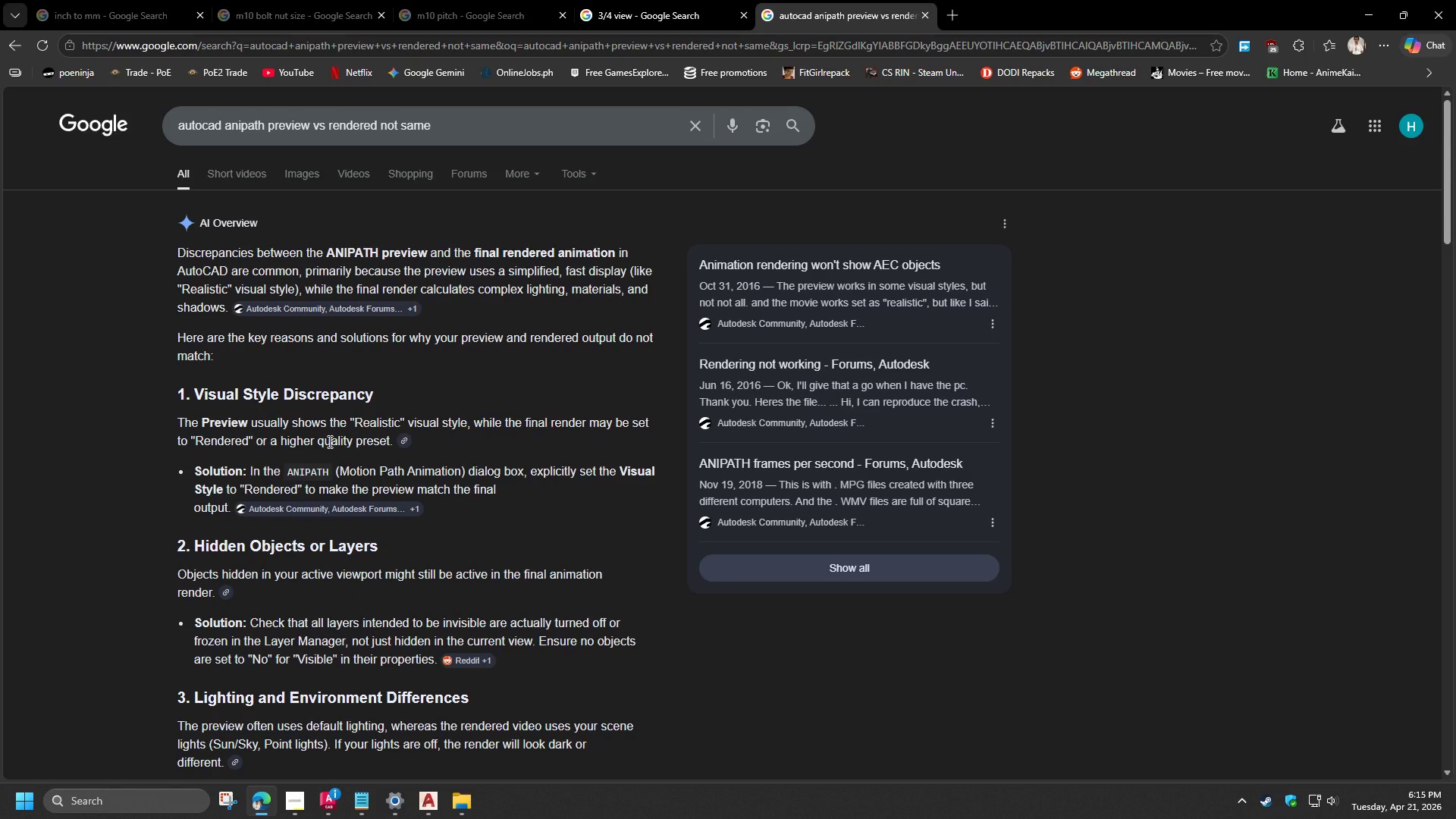 
wait(19.22)
 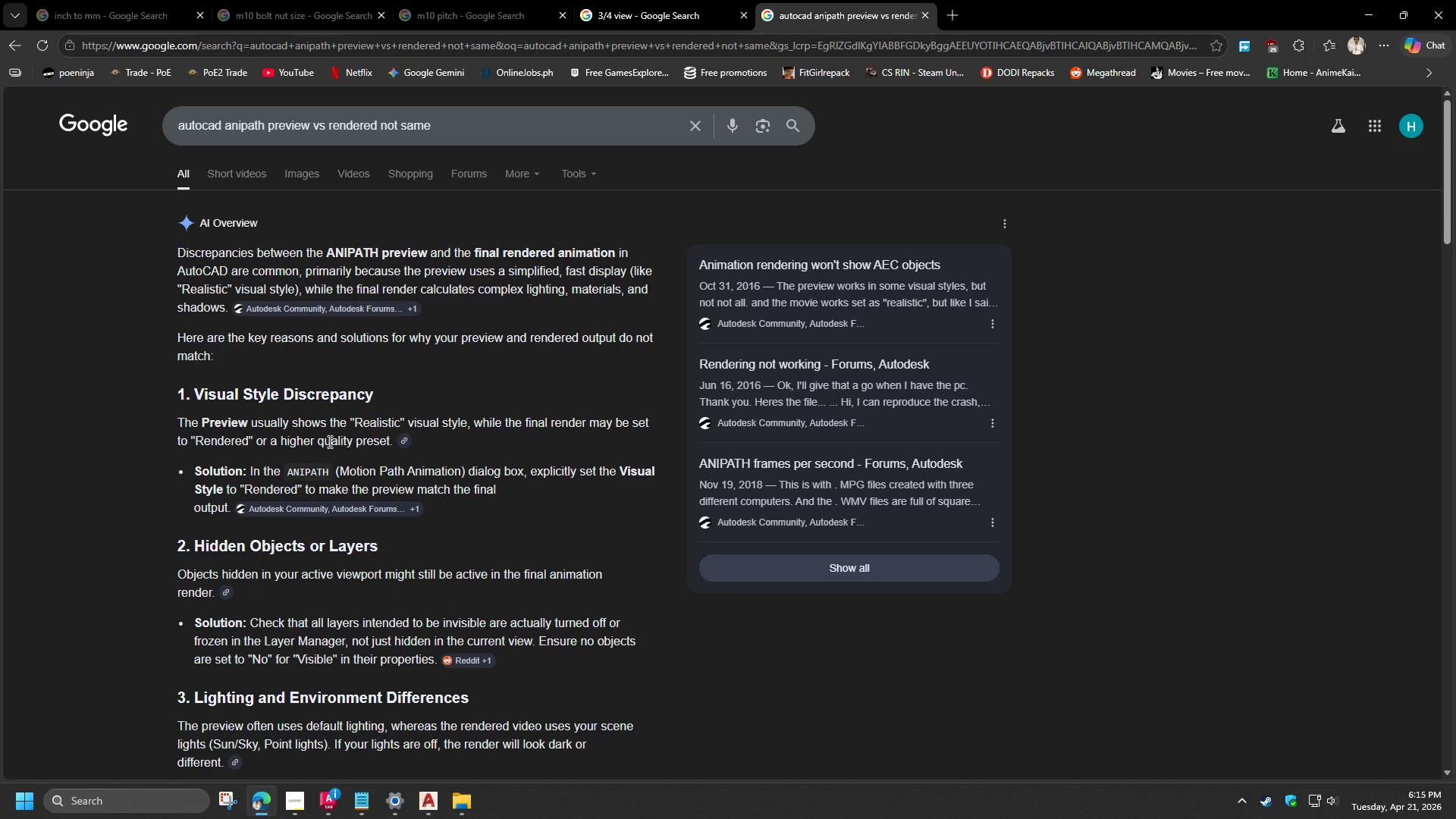 
scroll: coordinate [155, 557], scroll_direction: down, amount: 1.0
 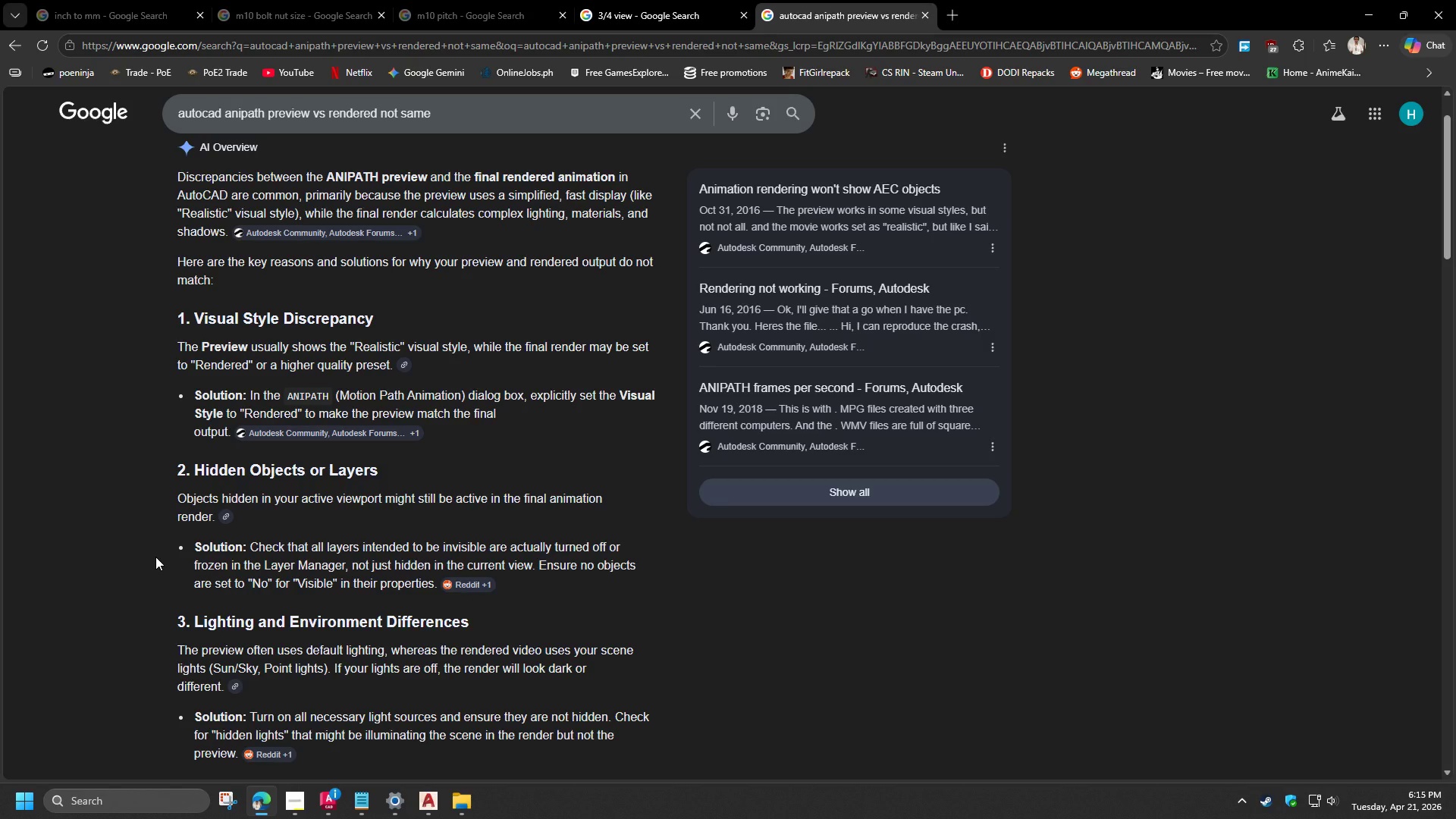 
wait(6.69)
 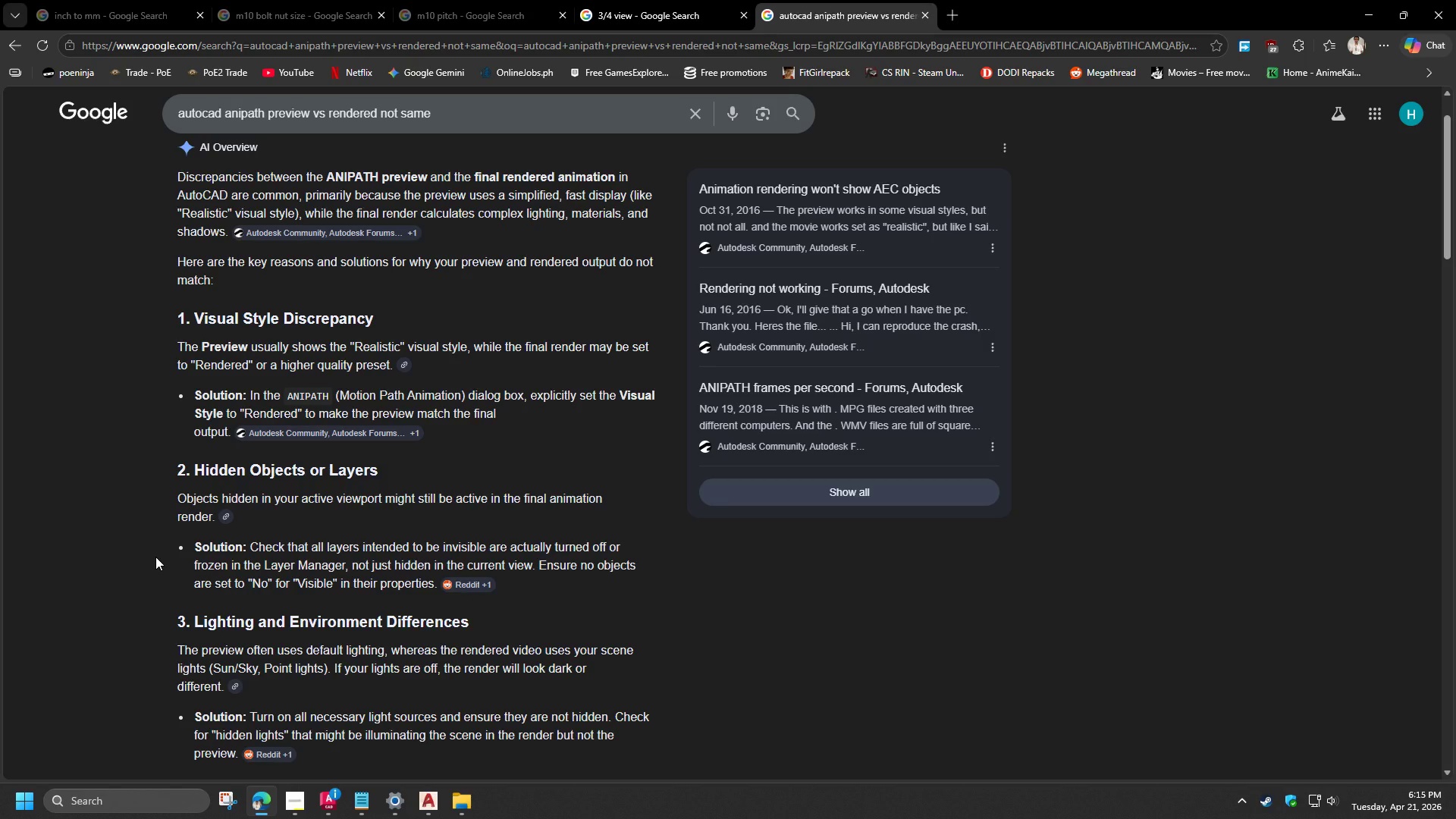 
scroll: coordinate [155, 557], scroll_direction: down, amount: 1.0
 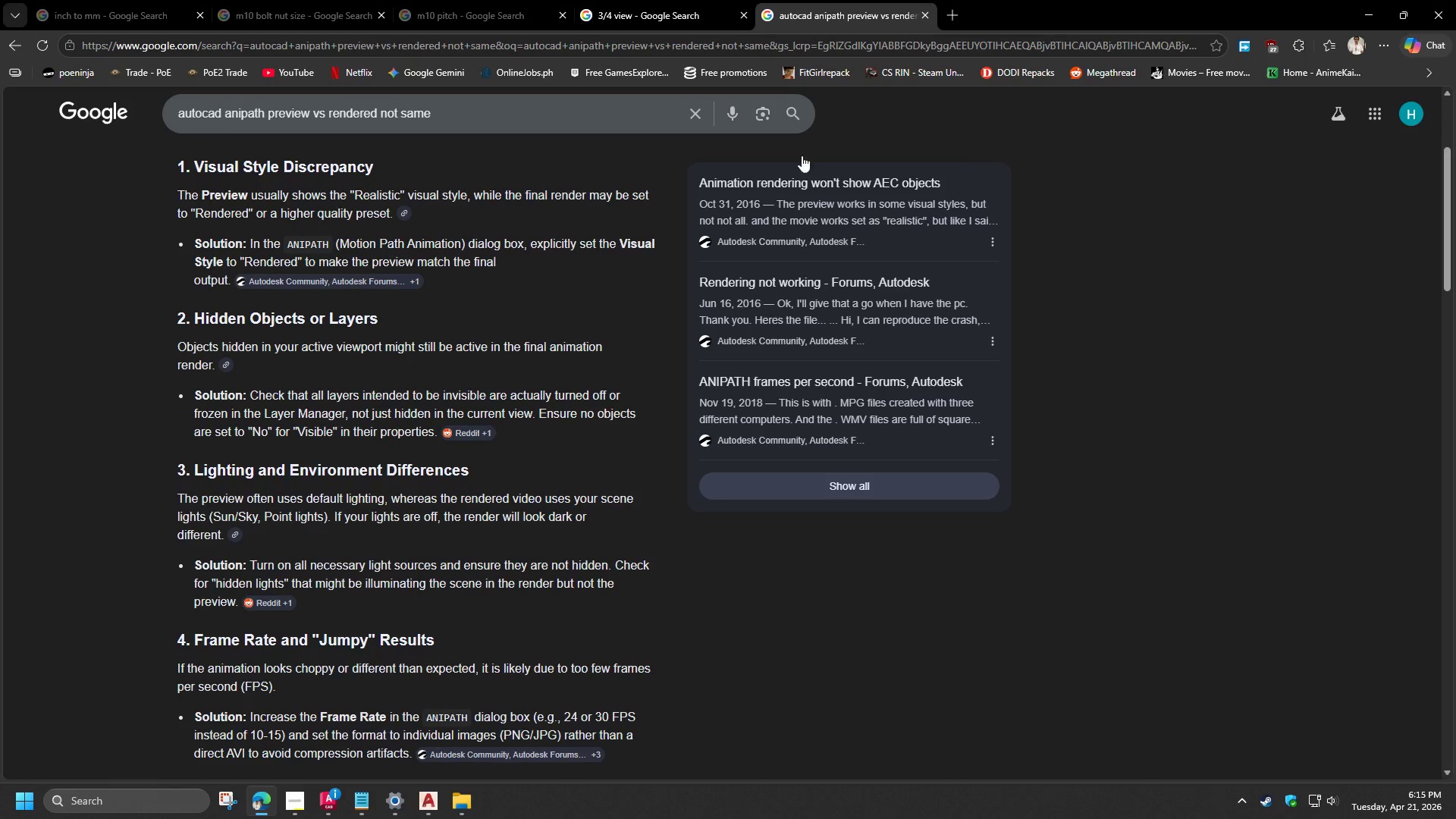 
left_click([1379, 1])
 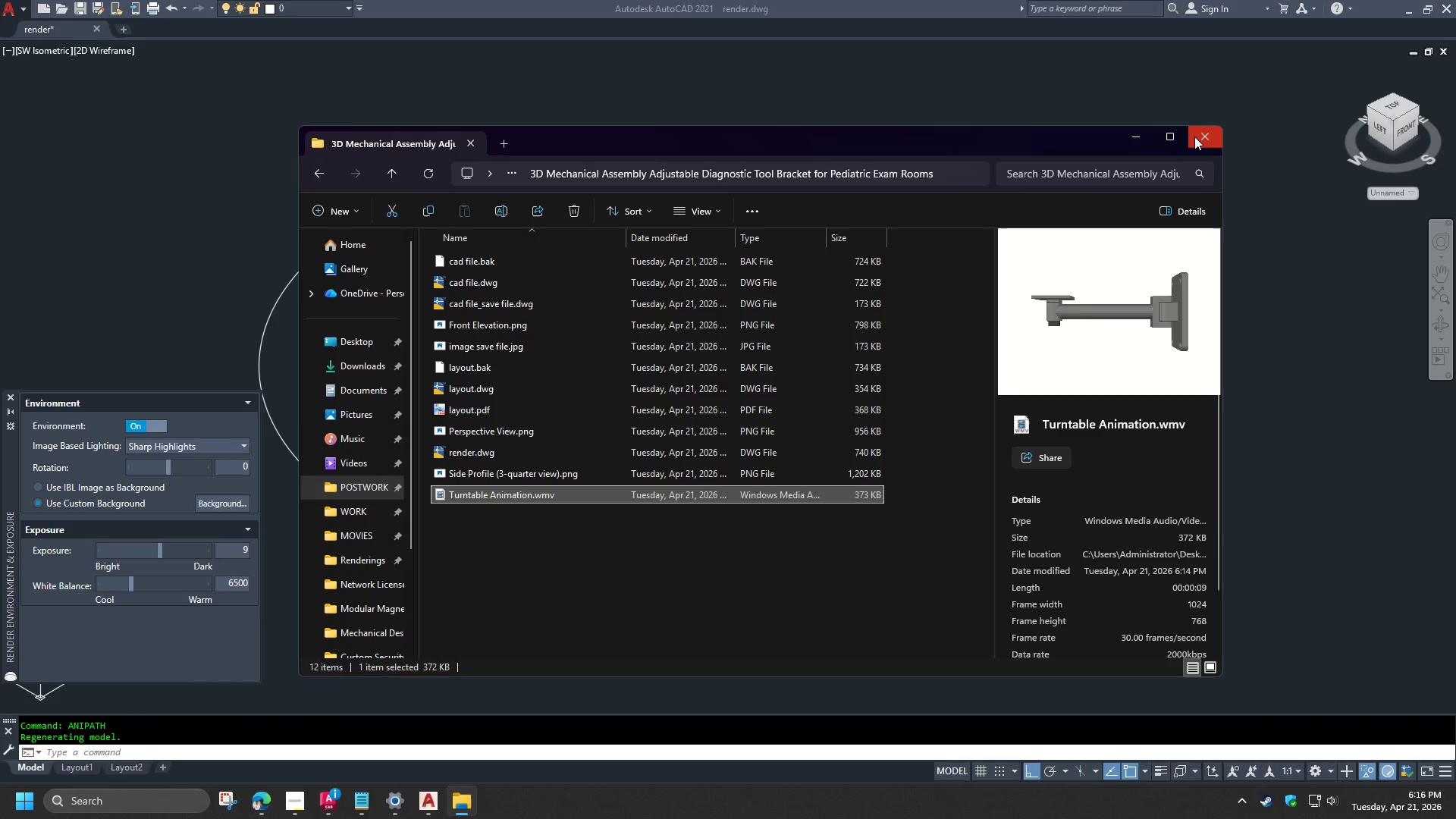 
left_click([1194, 136])
 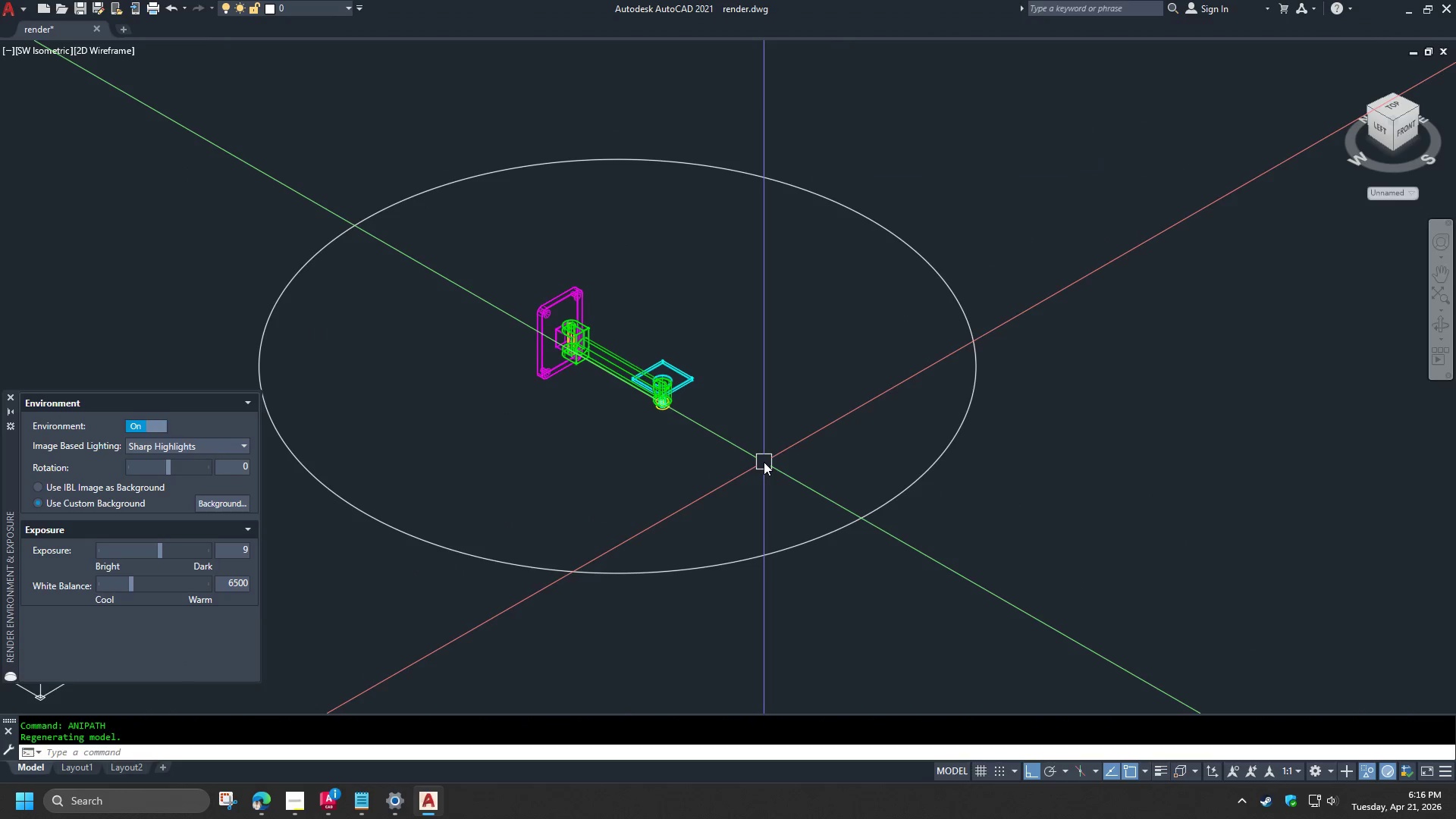 
type(anip )
 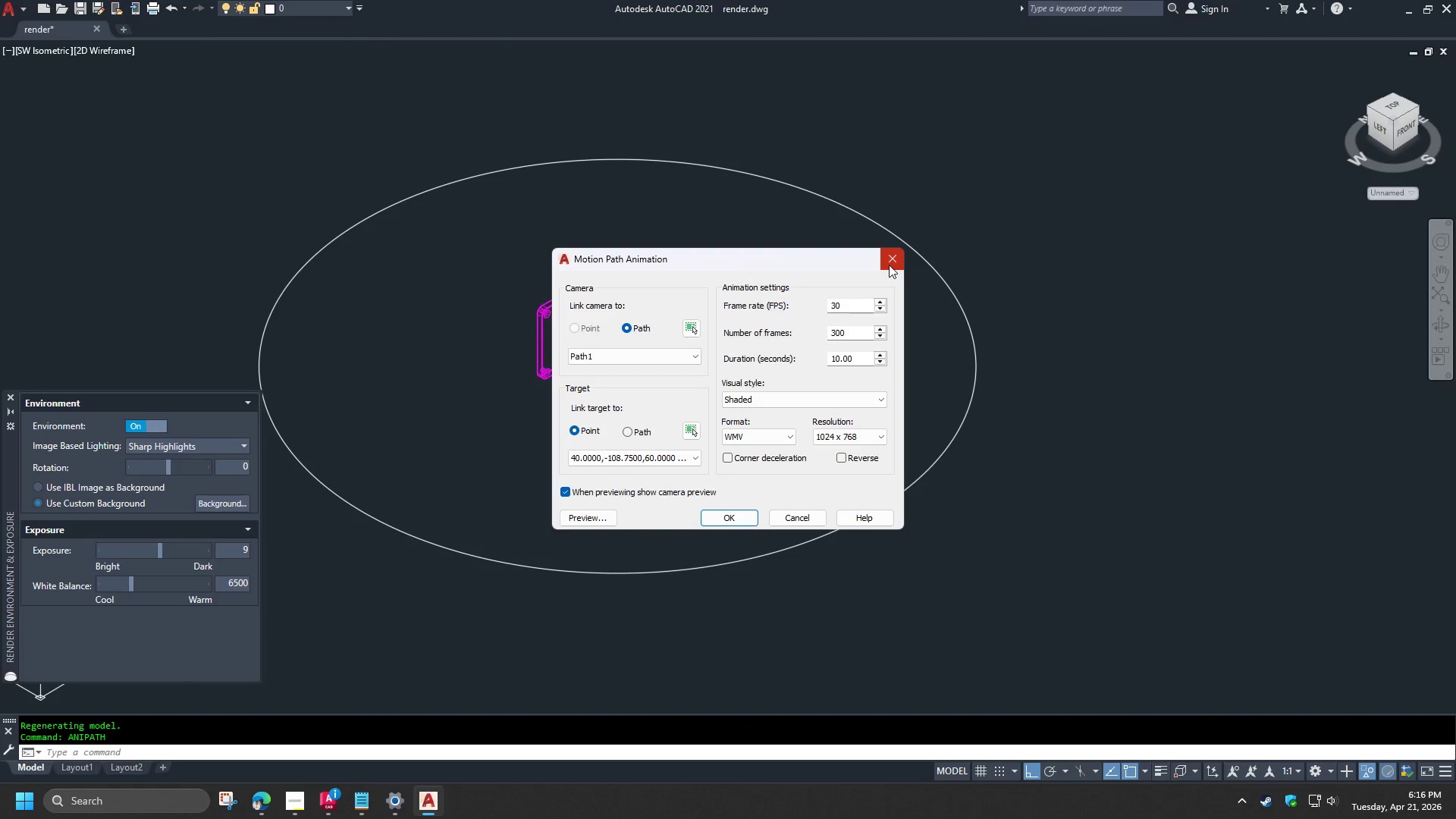 
left_click([889, 265])
 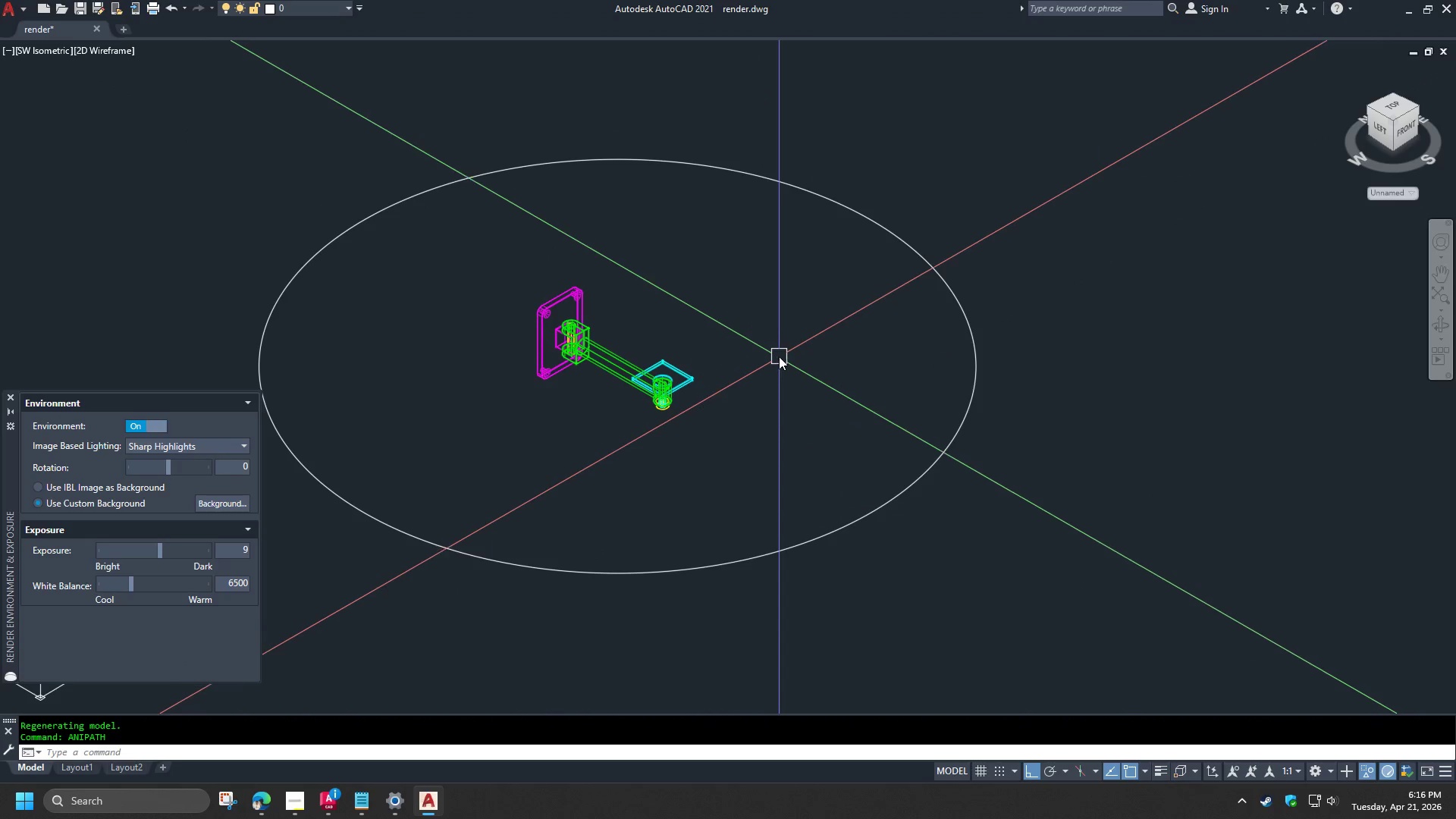 
type(render)
 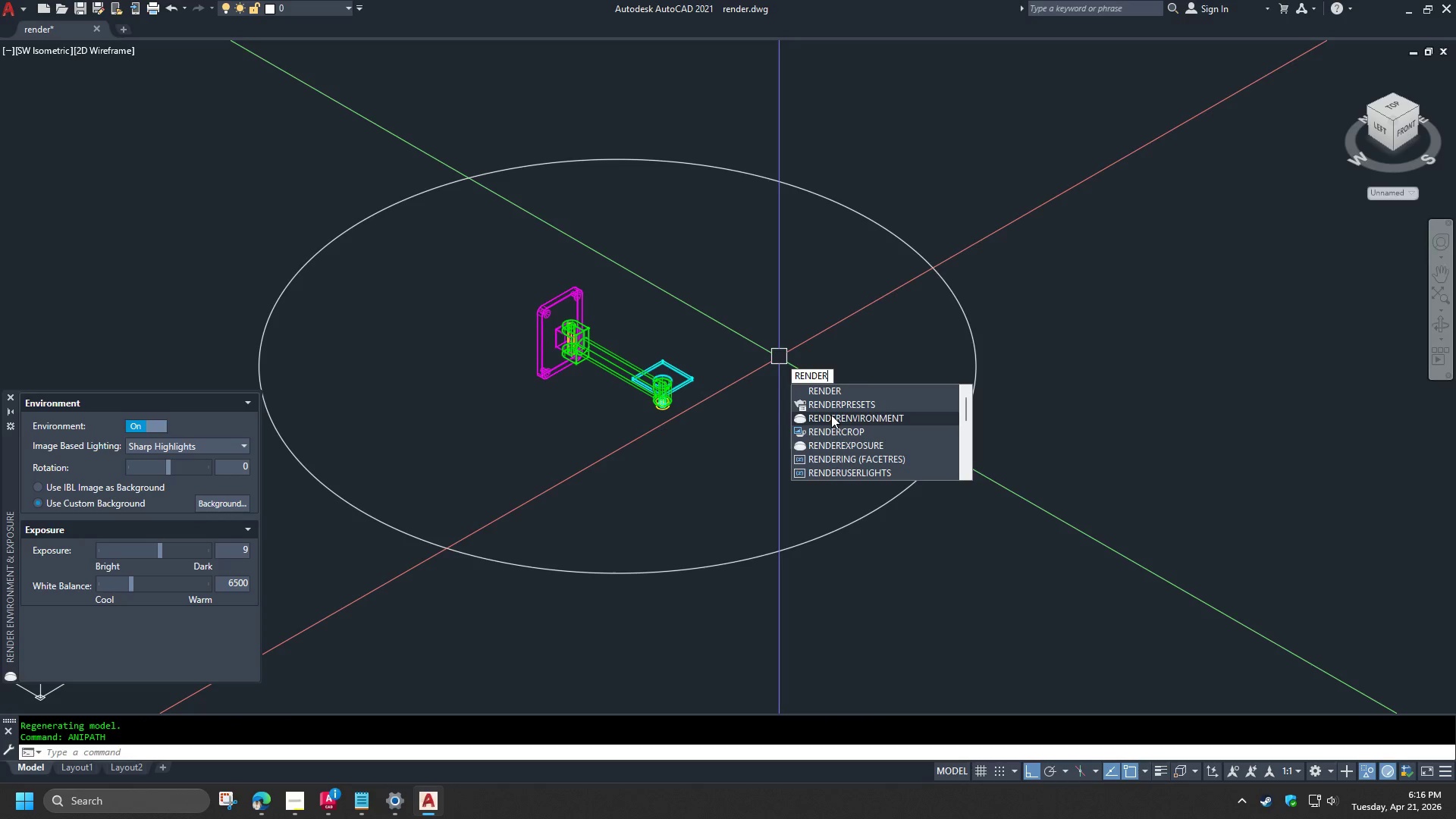 
left_click([839, 404])
 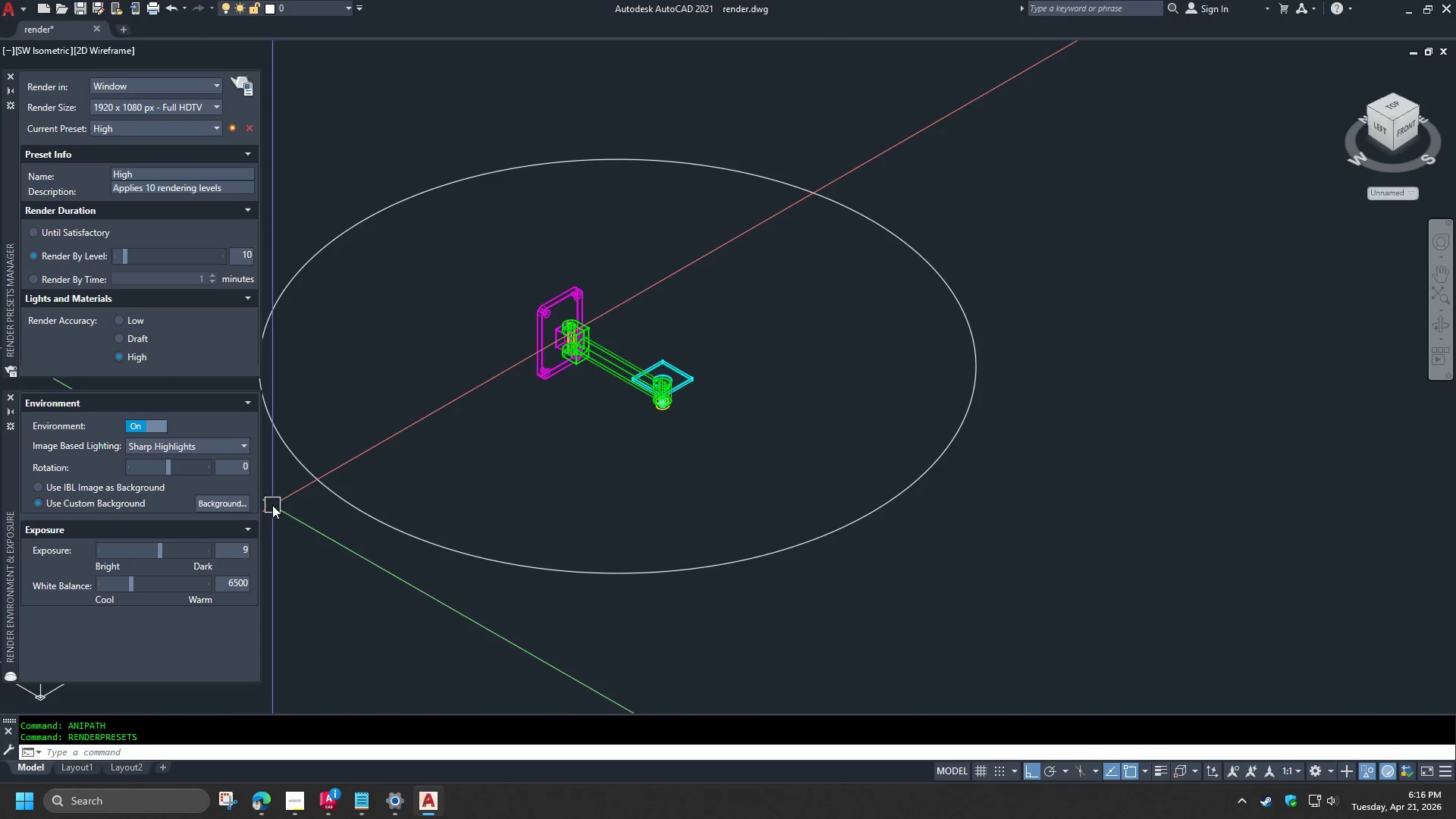 
type(ren)
 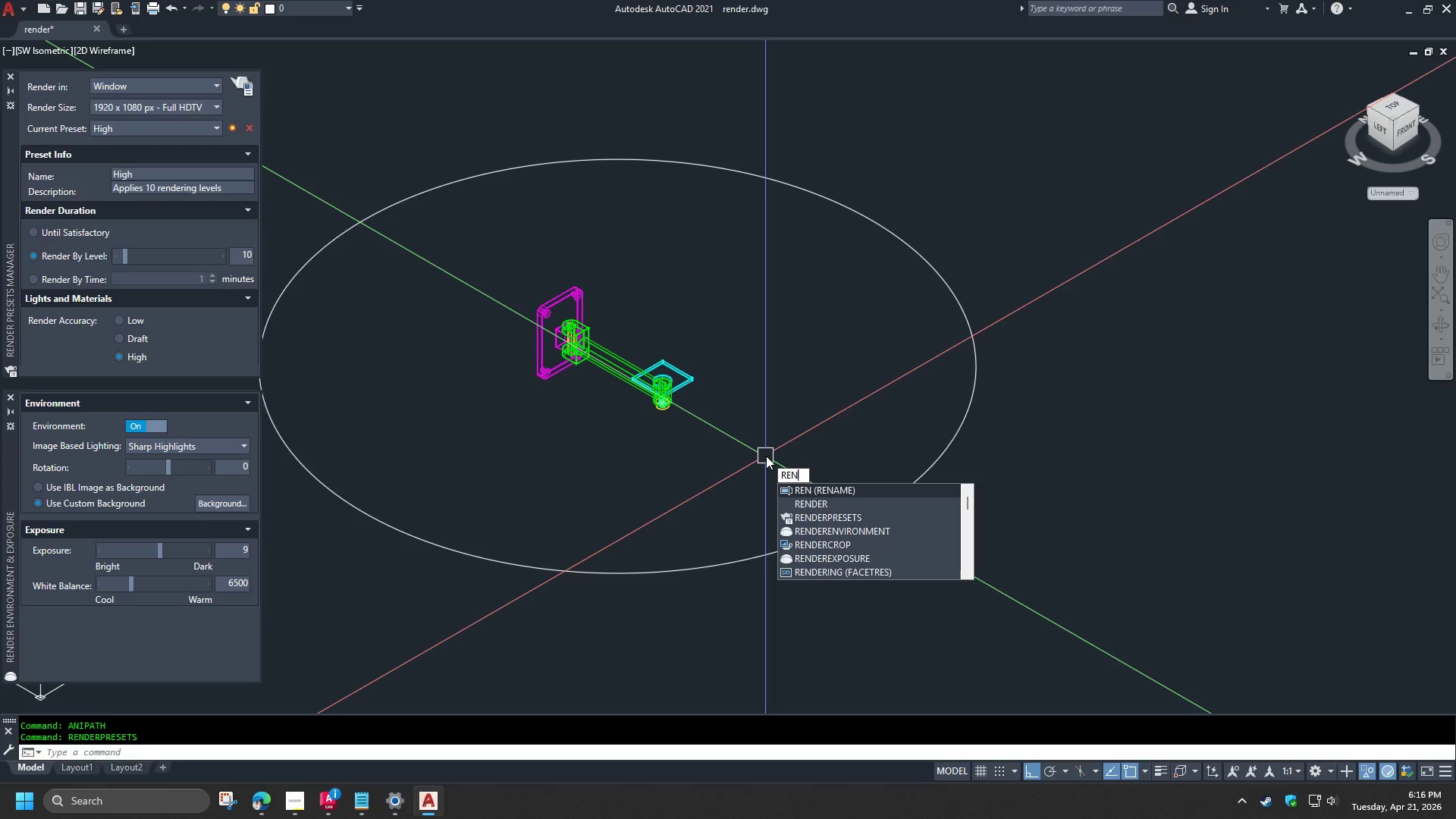 
left_click([825, 557])
 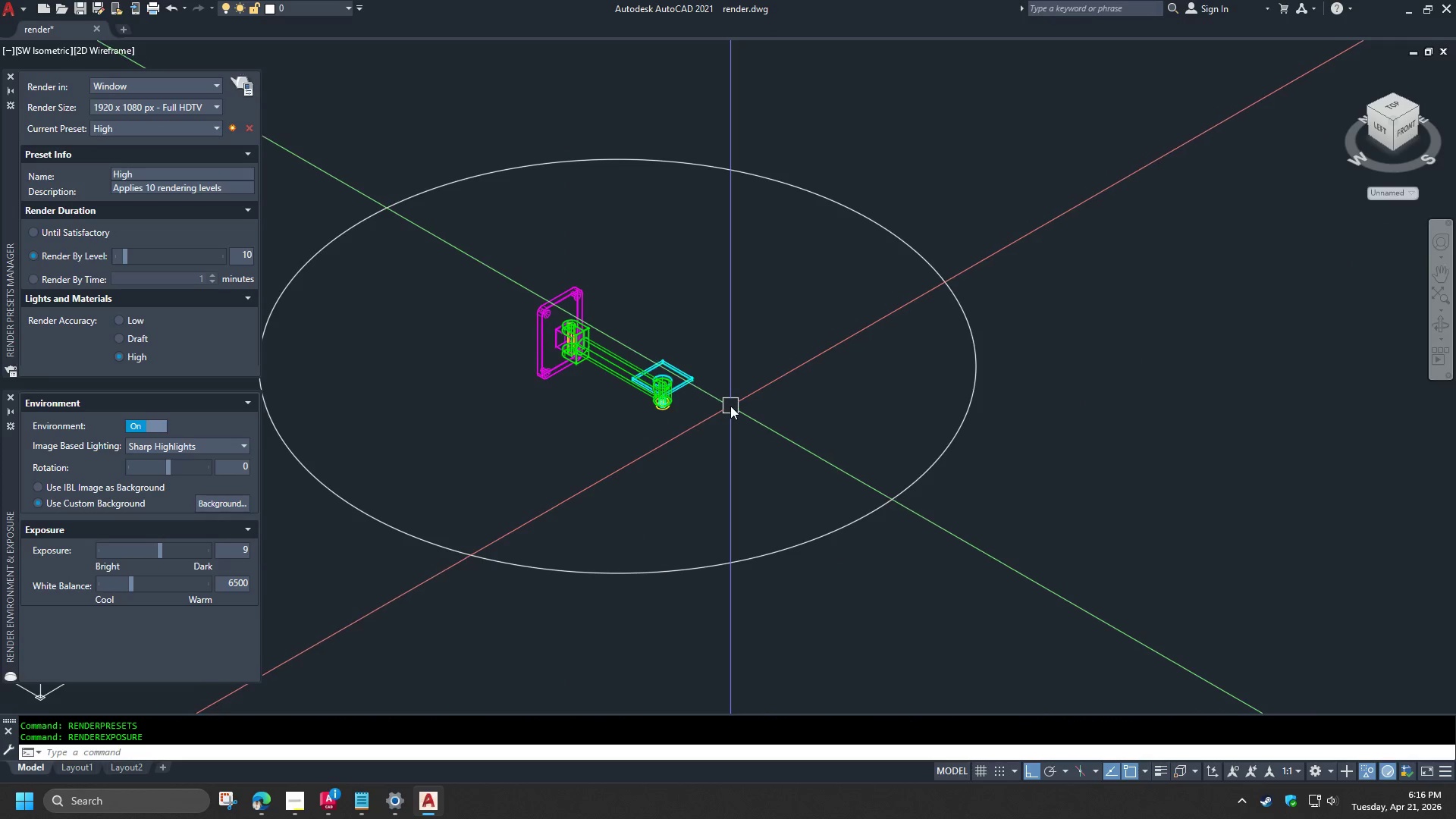 
scroll: coordinate [570, 354], scroll_direction: up, amount: 2.0
 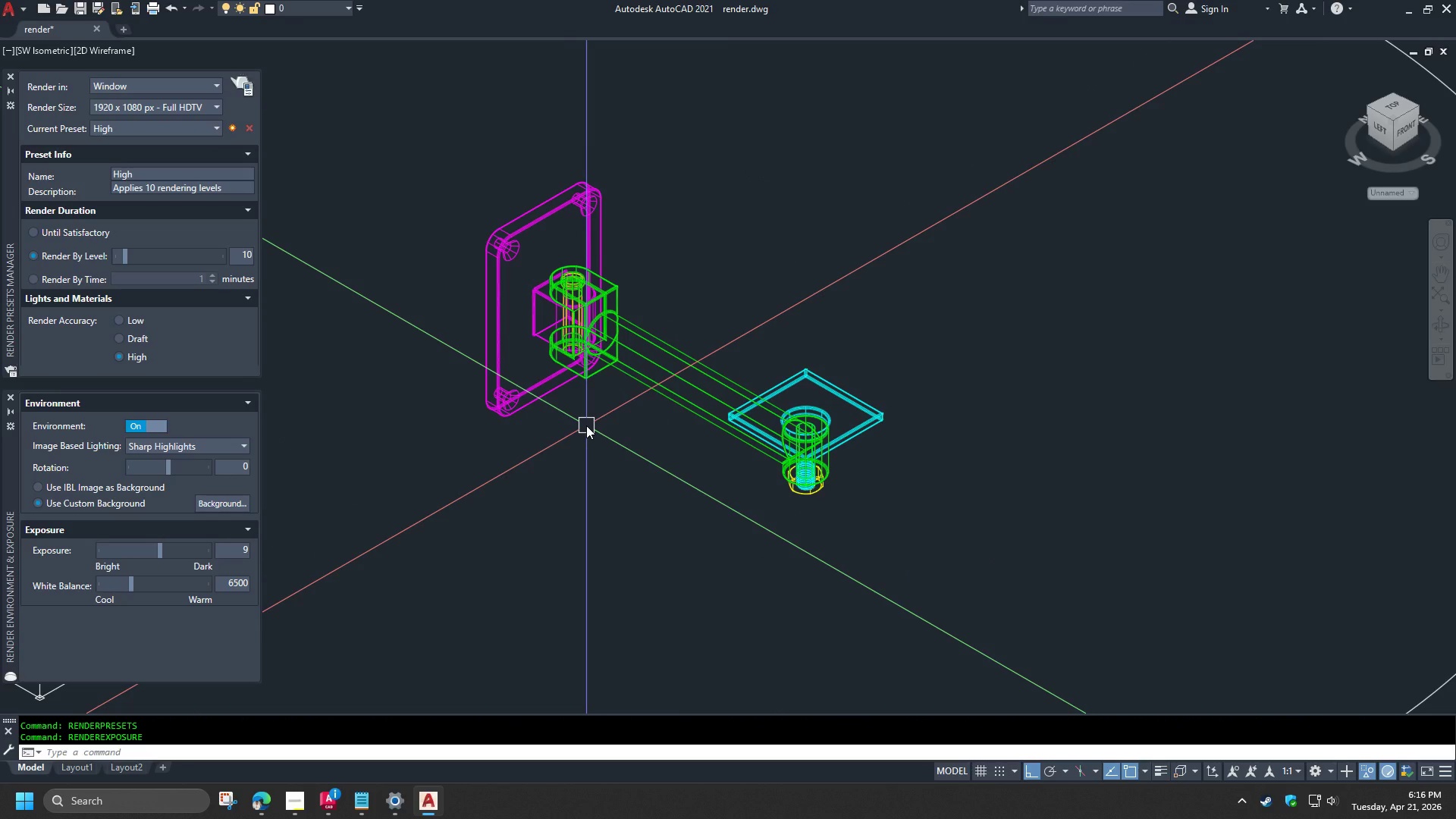 
type(r)
key(Escape)
type(anii)
key(Backspace)
key(Backspace)
type(i)
key(NumpadEnter)
 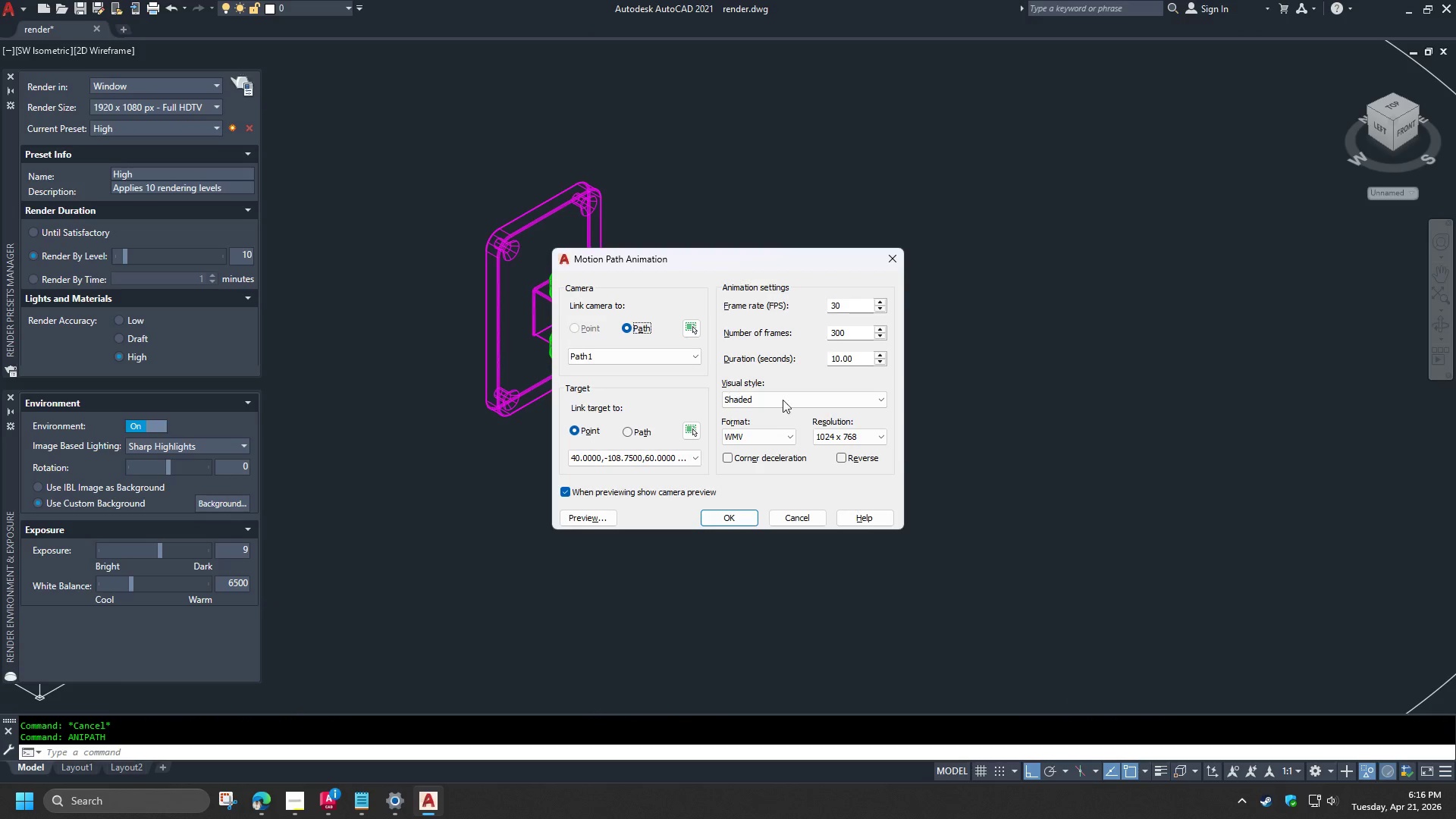 
left_click([792, 400])
 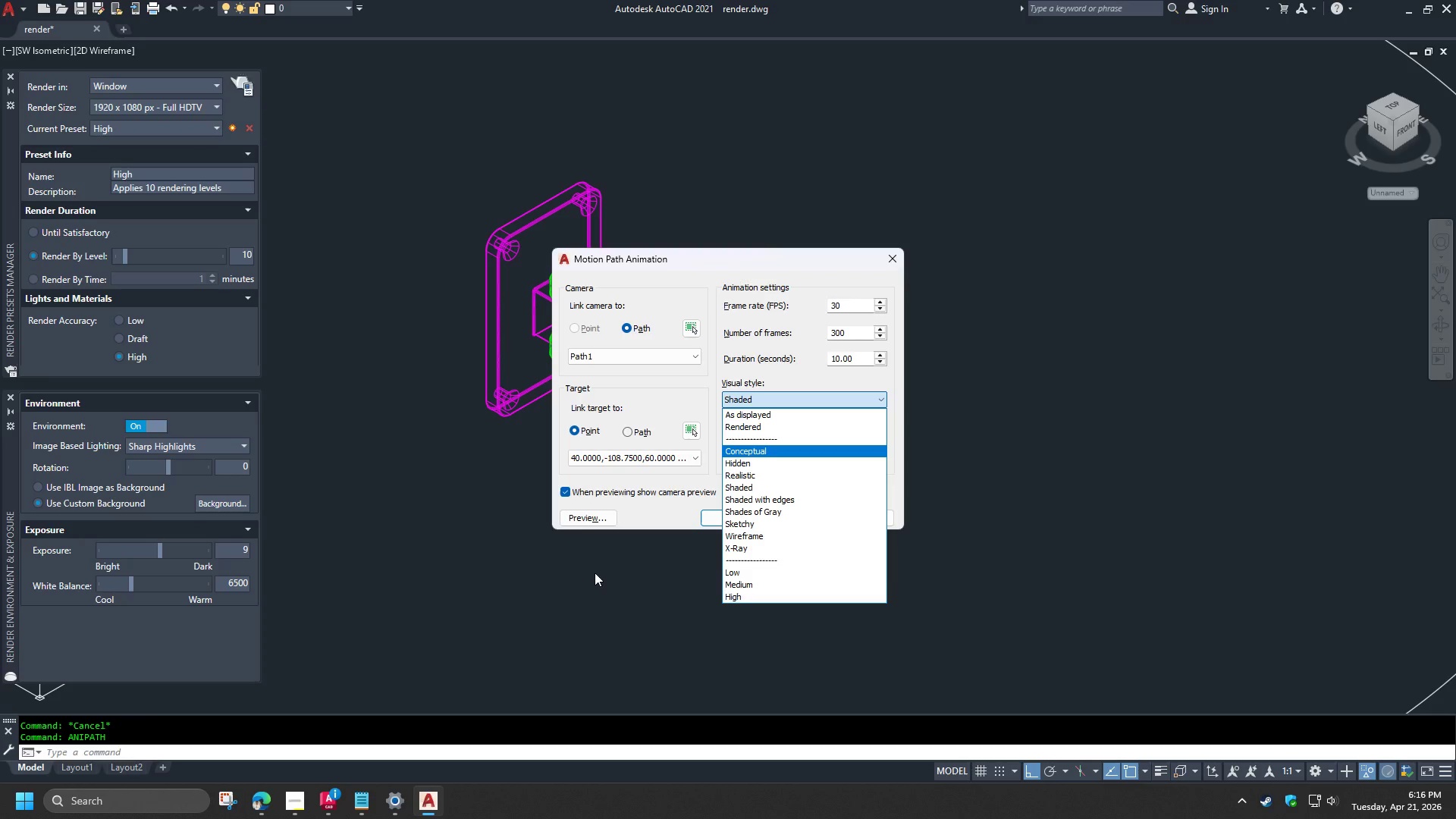 
left_click([264, 799])
 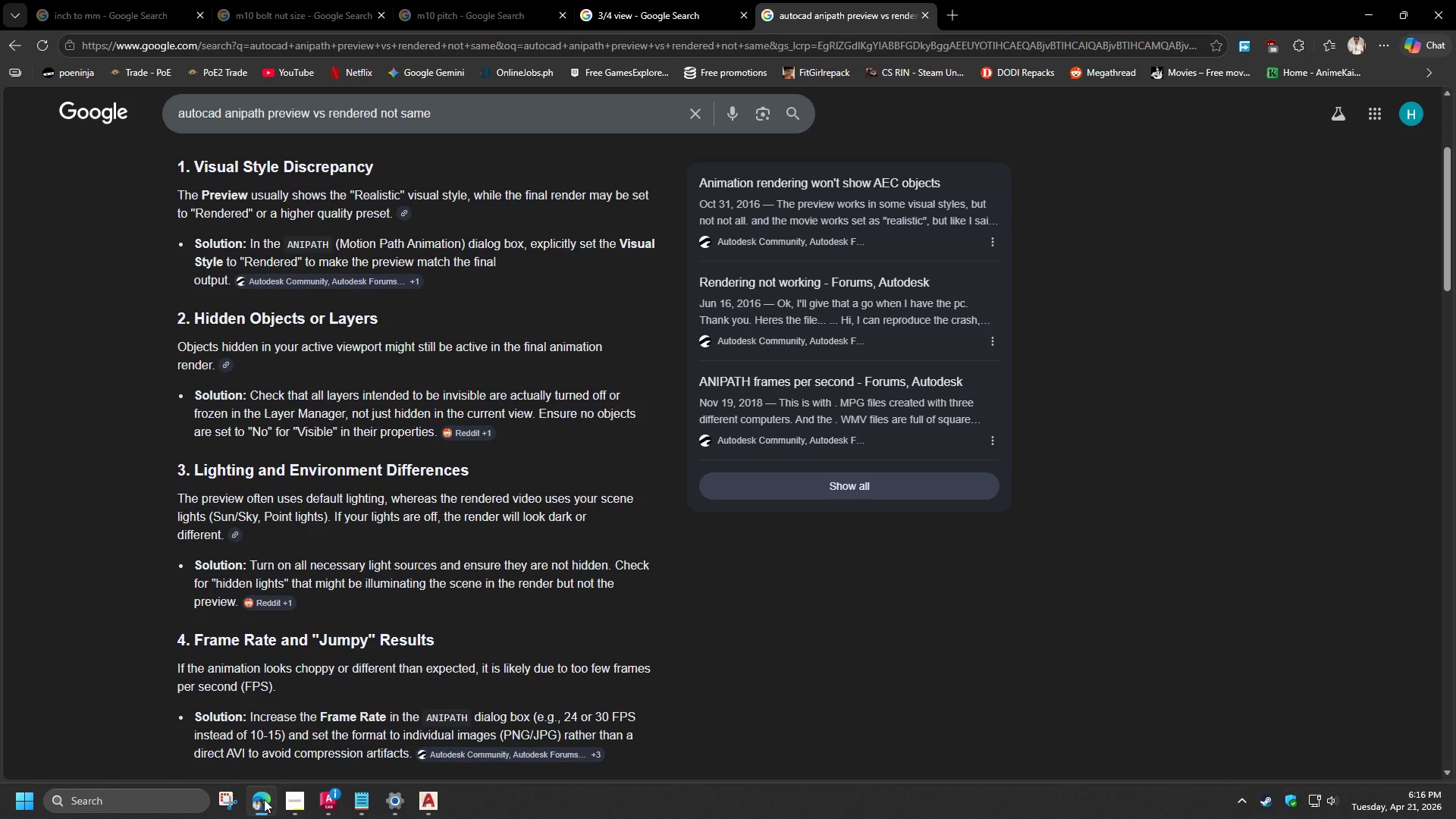 
left_click([264, 799])
 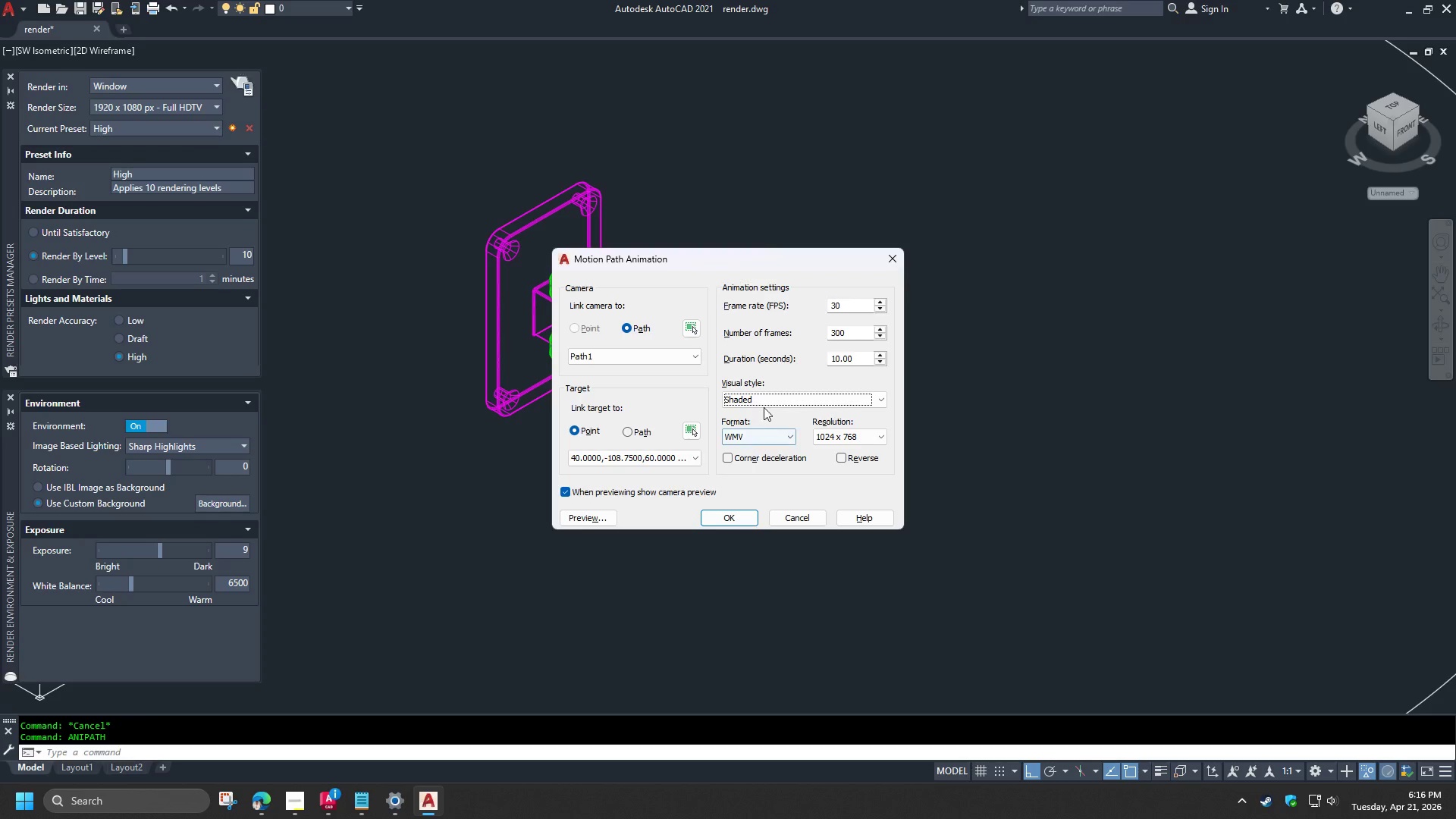 
left_click([765, 396])
 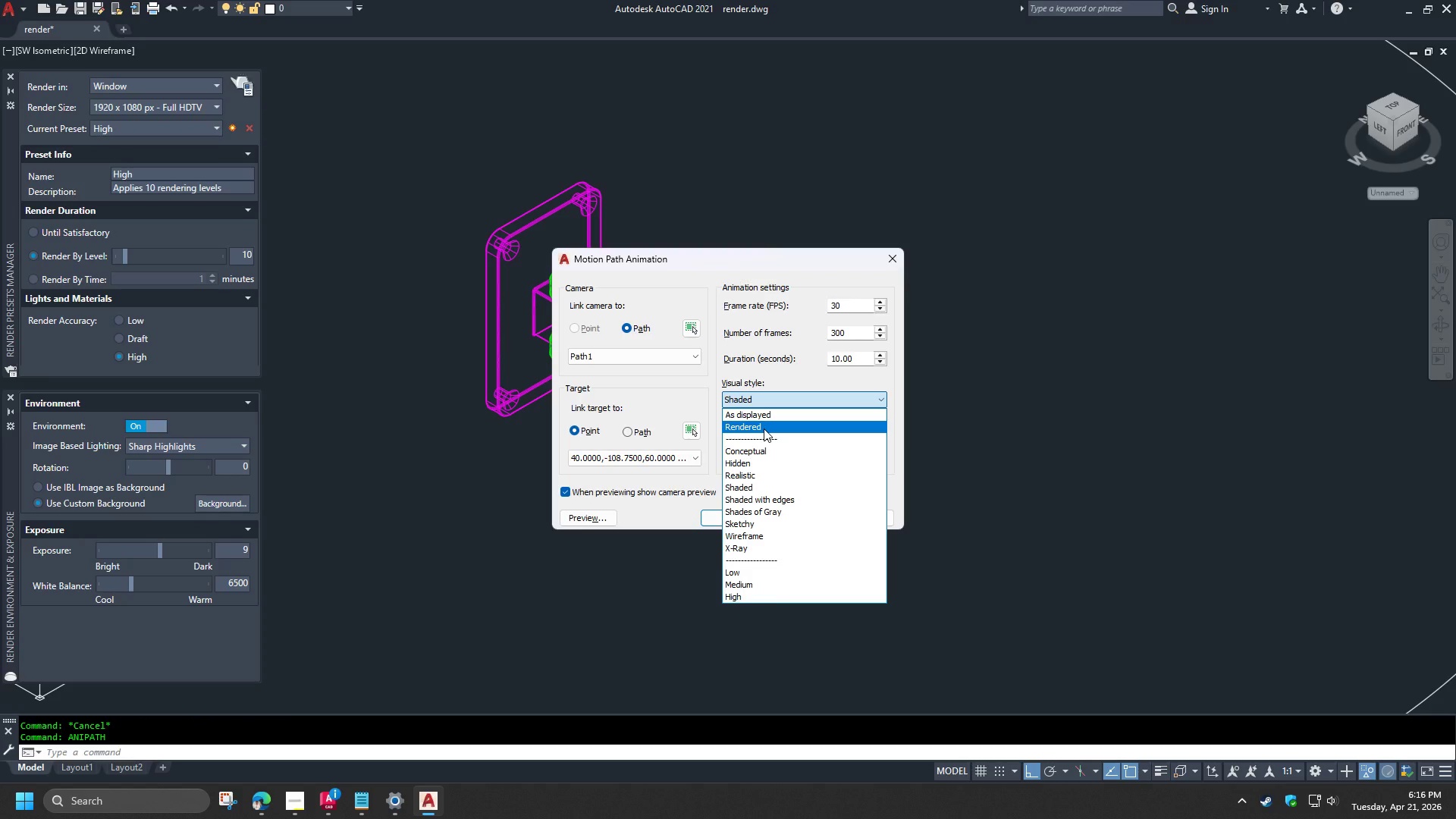 
wait(9.31)
 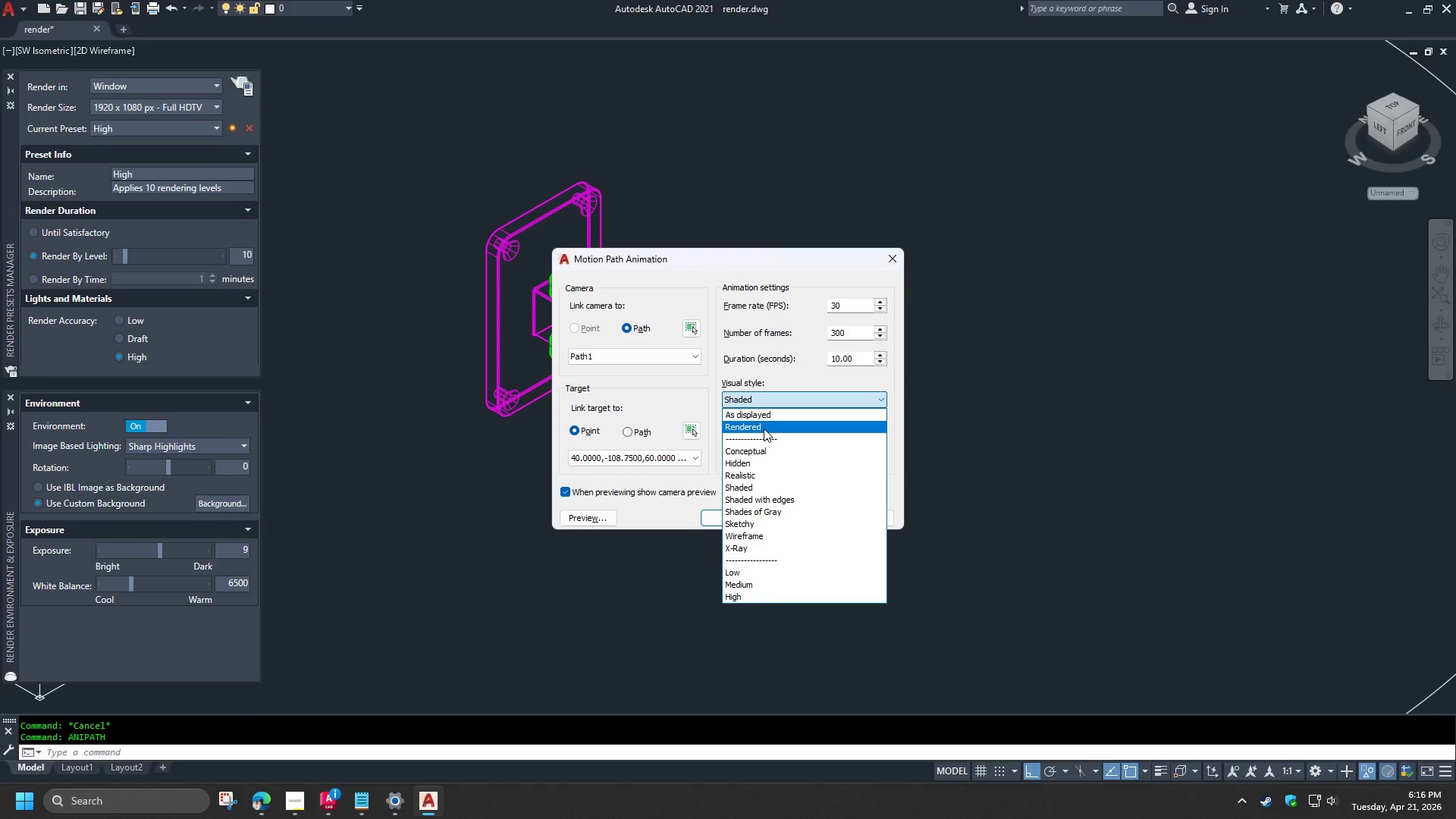 
left_click([745, 600])
 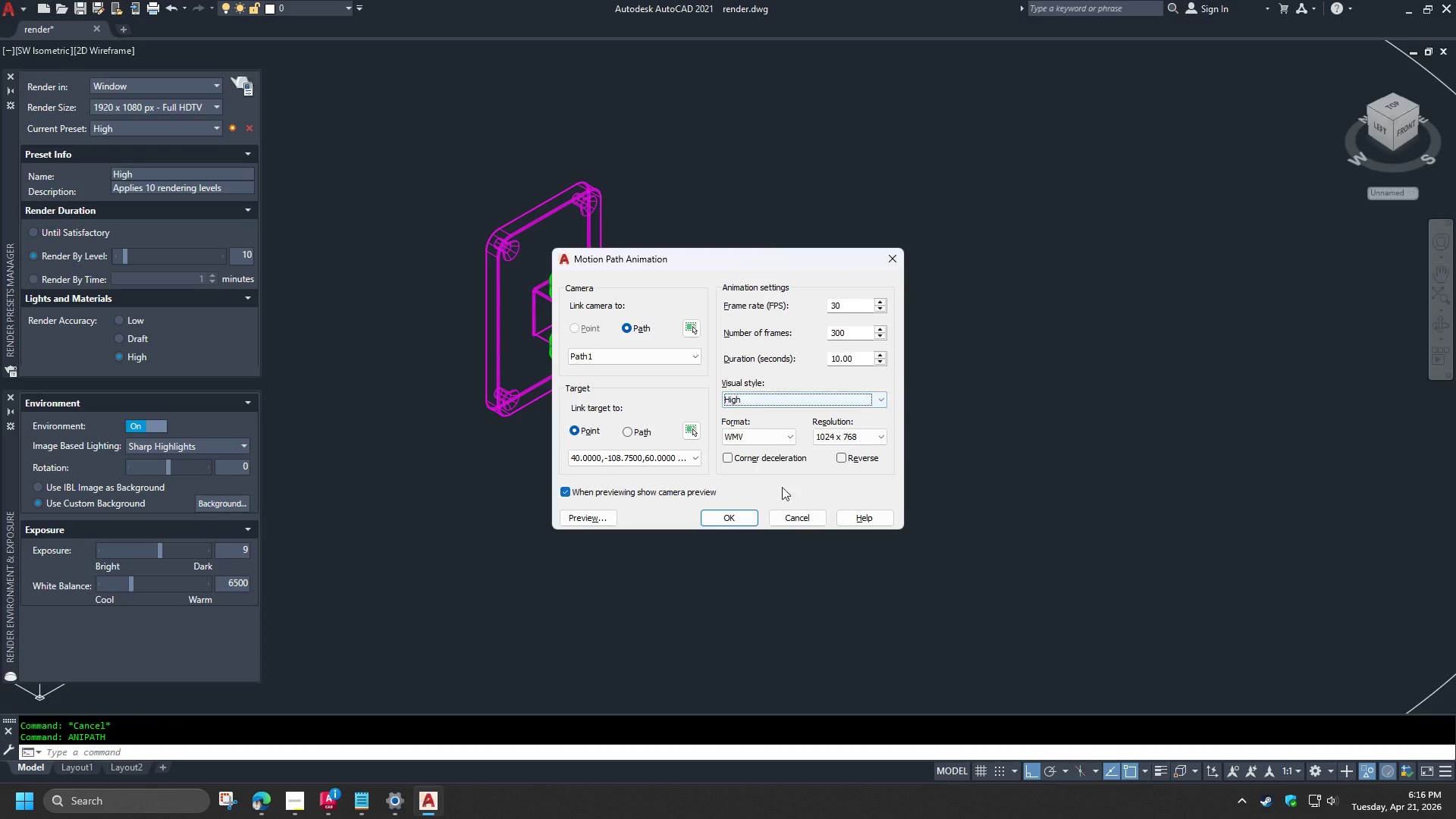 
mouse_move([767, 470])
 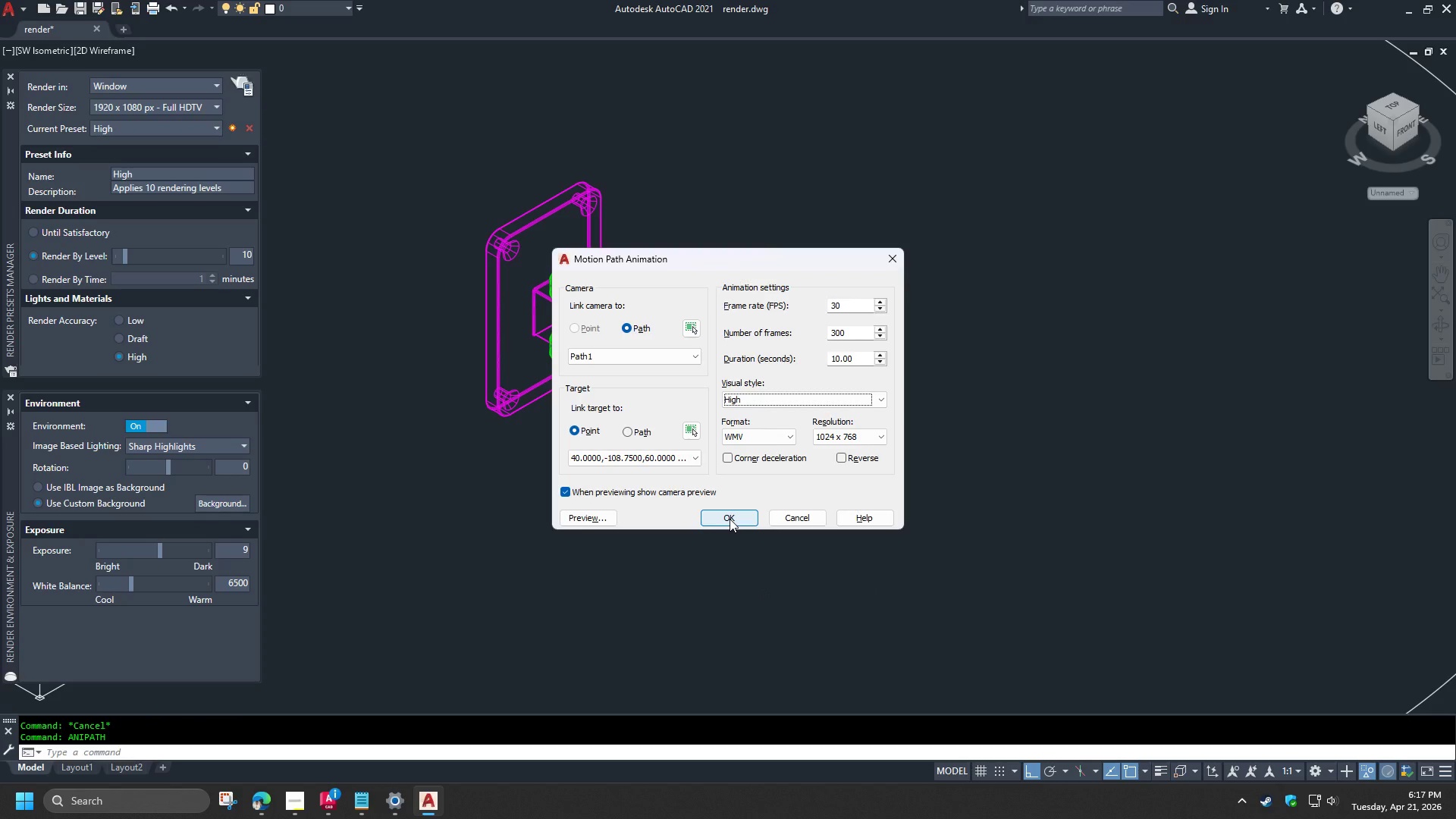 
wait(8.79)
 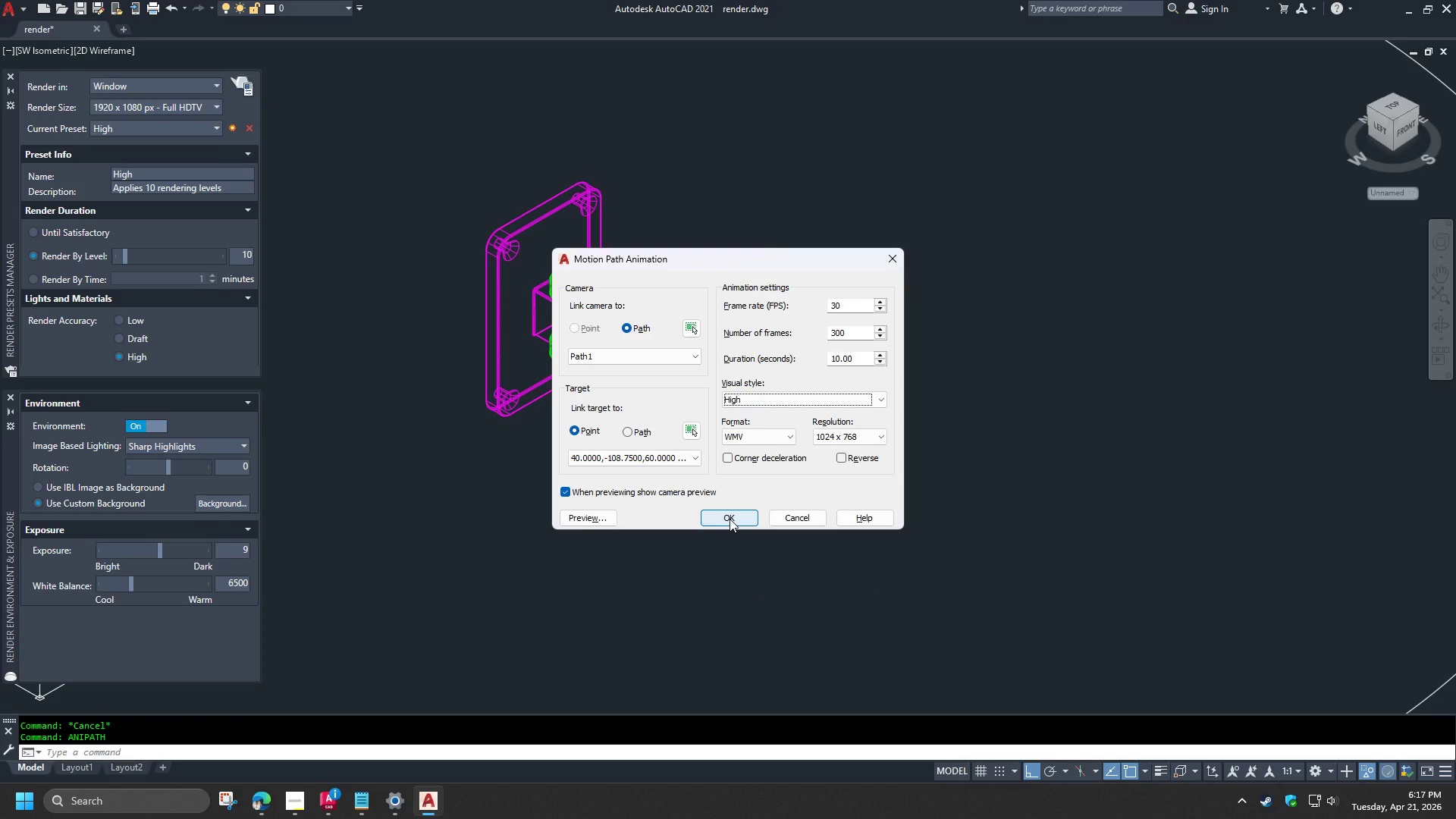 
left_click([731, 520])
 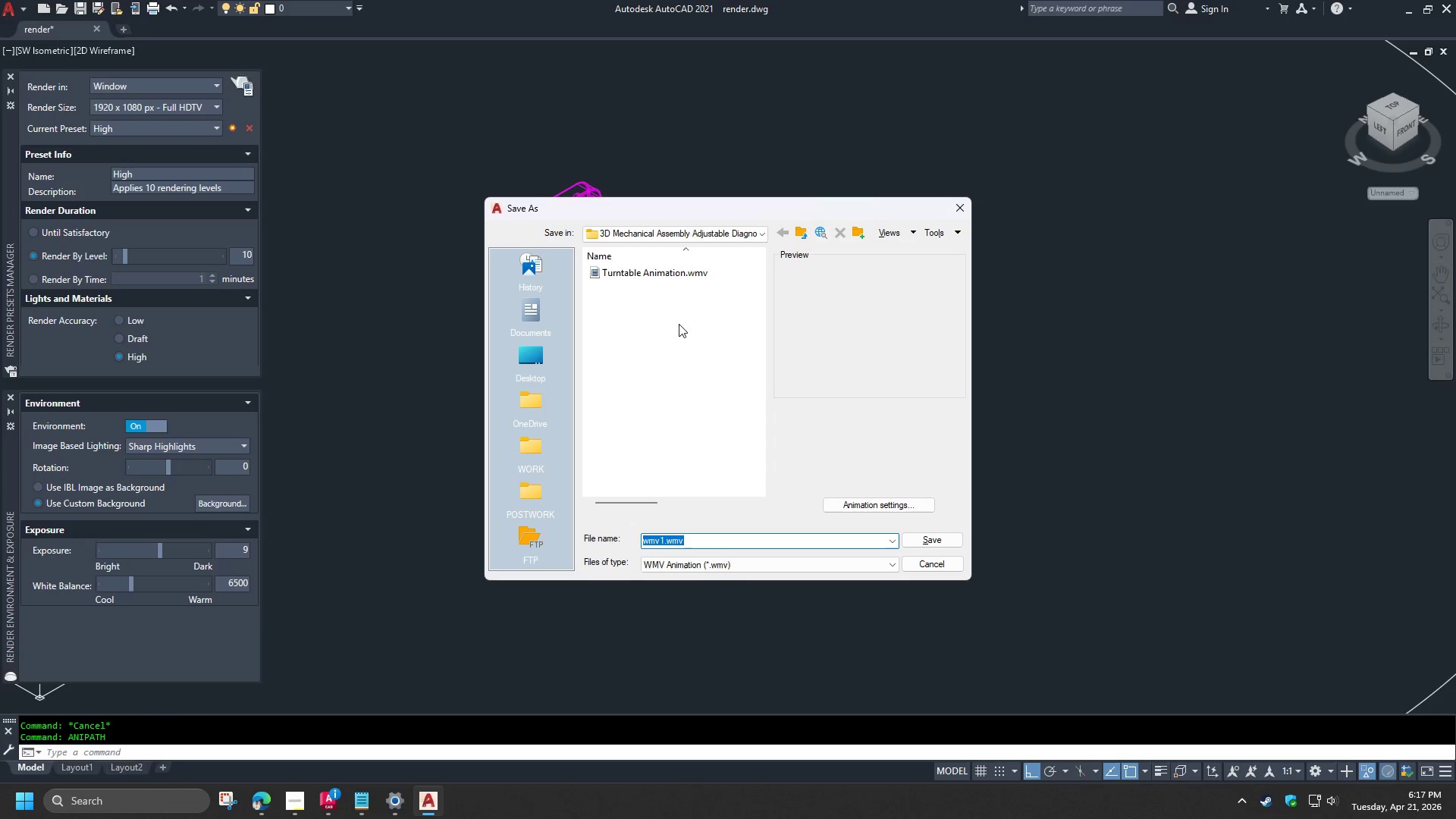 
double_click([669, 275])
 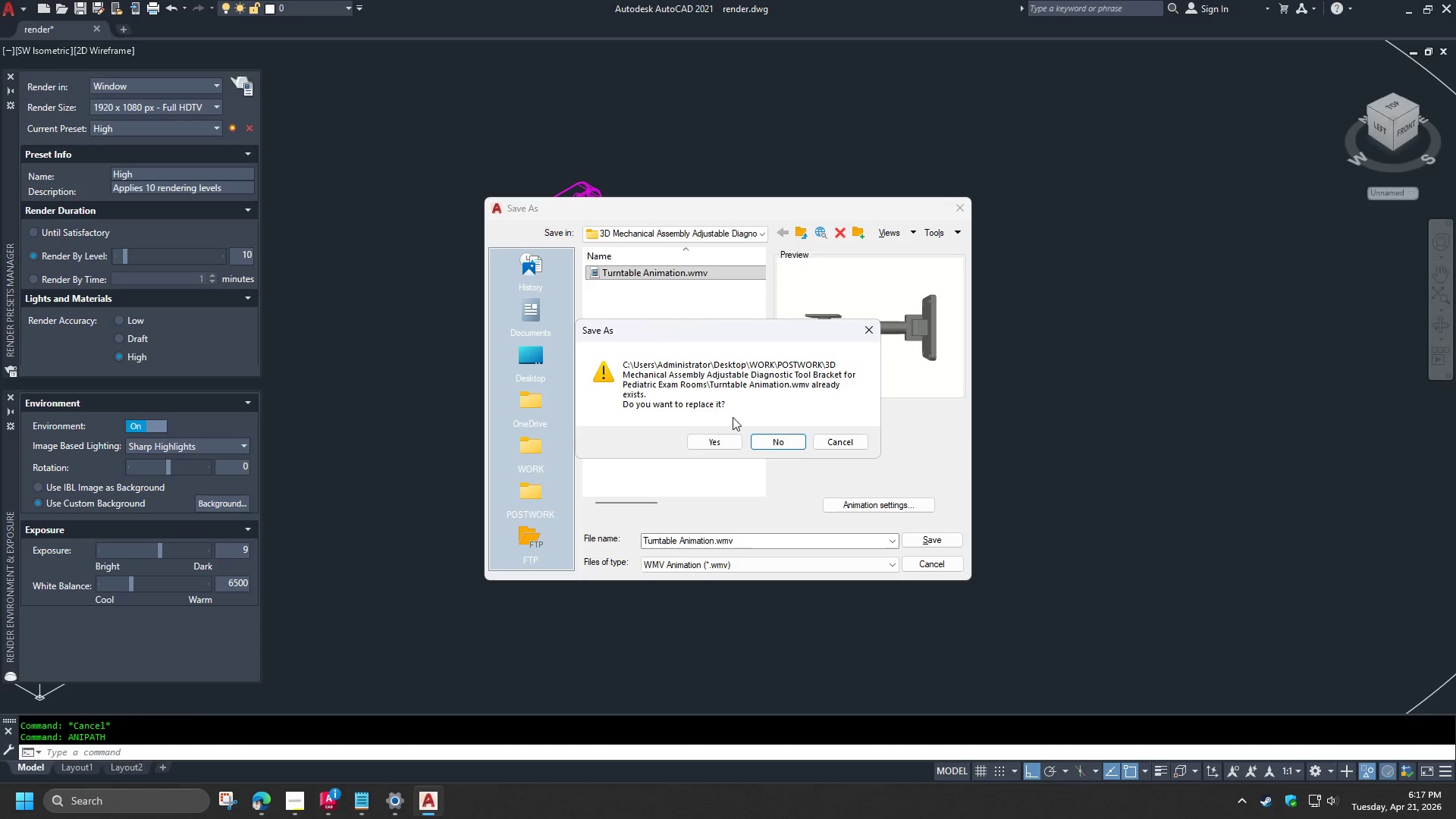 
left_click([724, 442])
 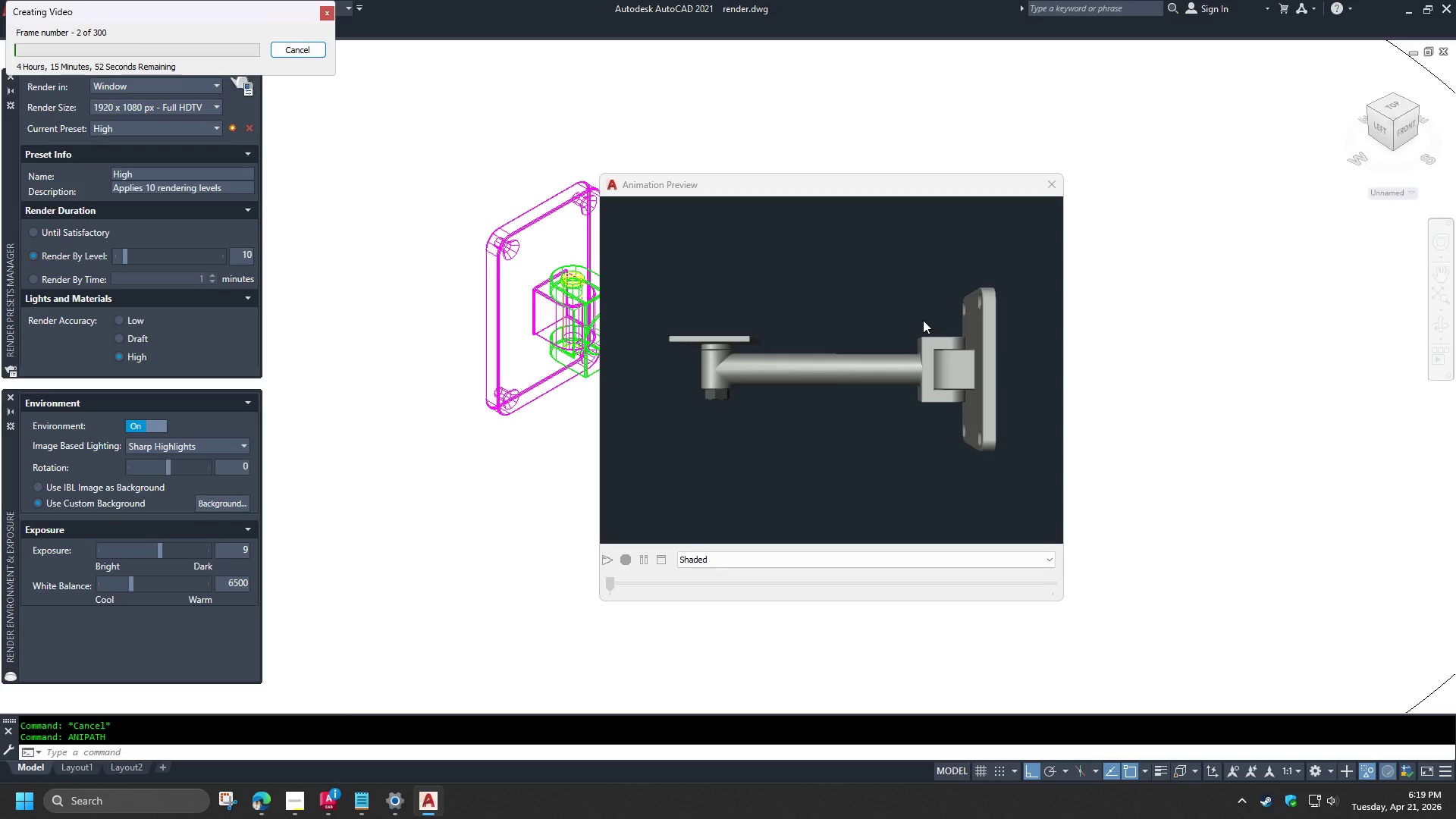 
wait(118.05)
 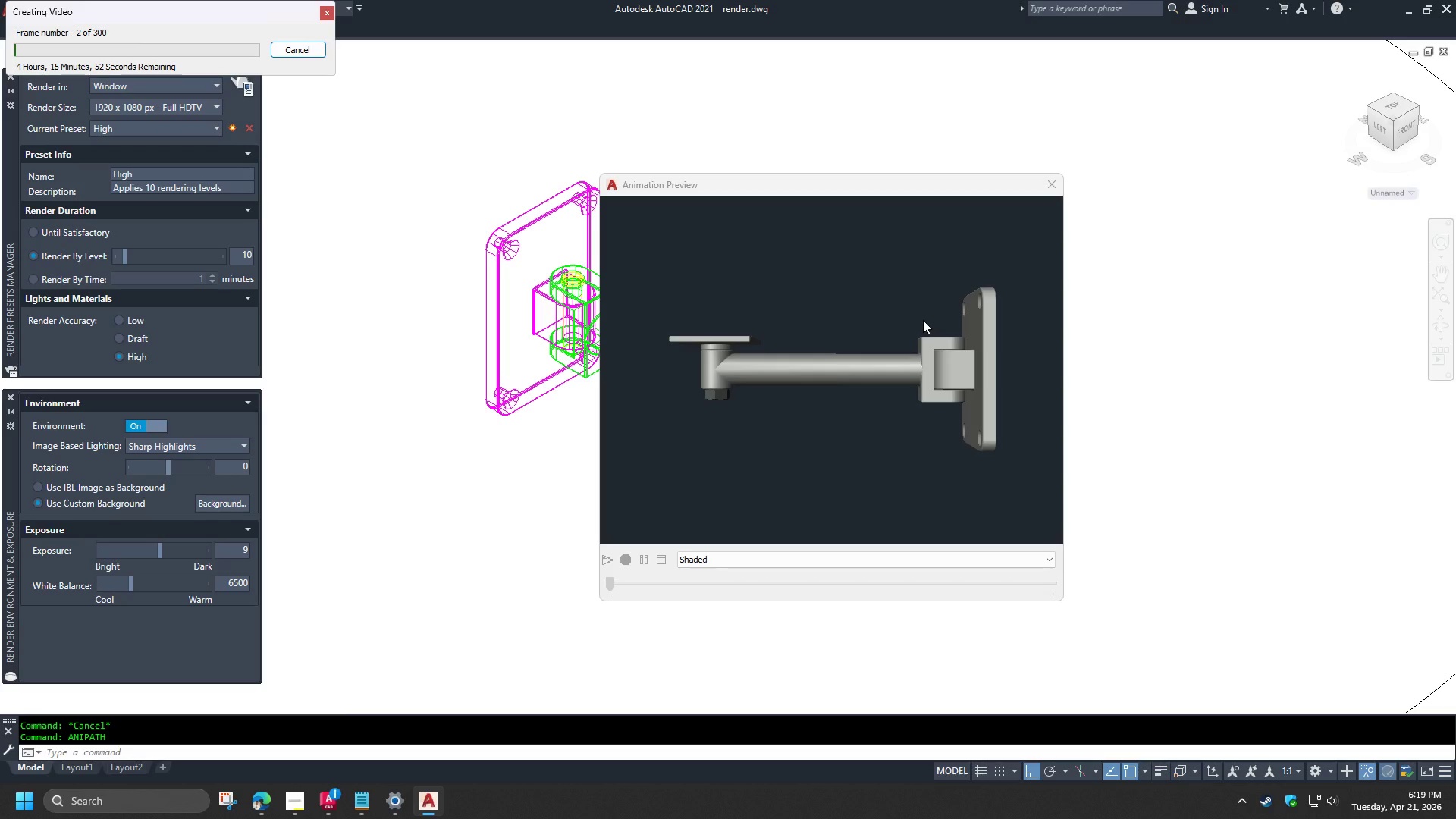 
left_click([301, 52])
 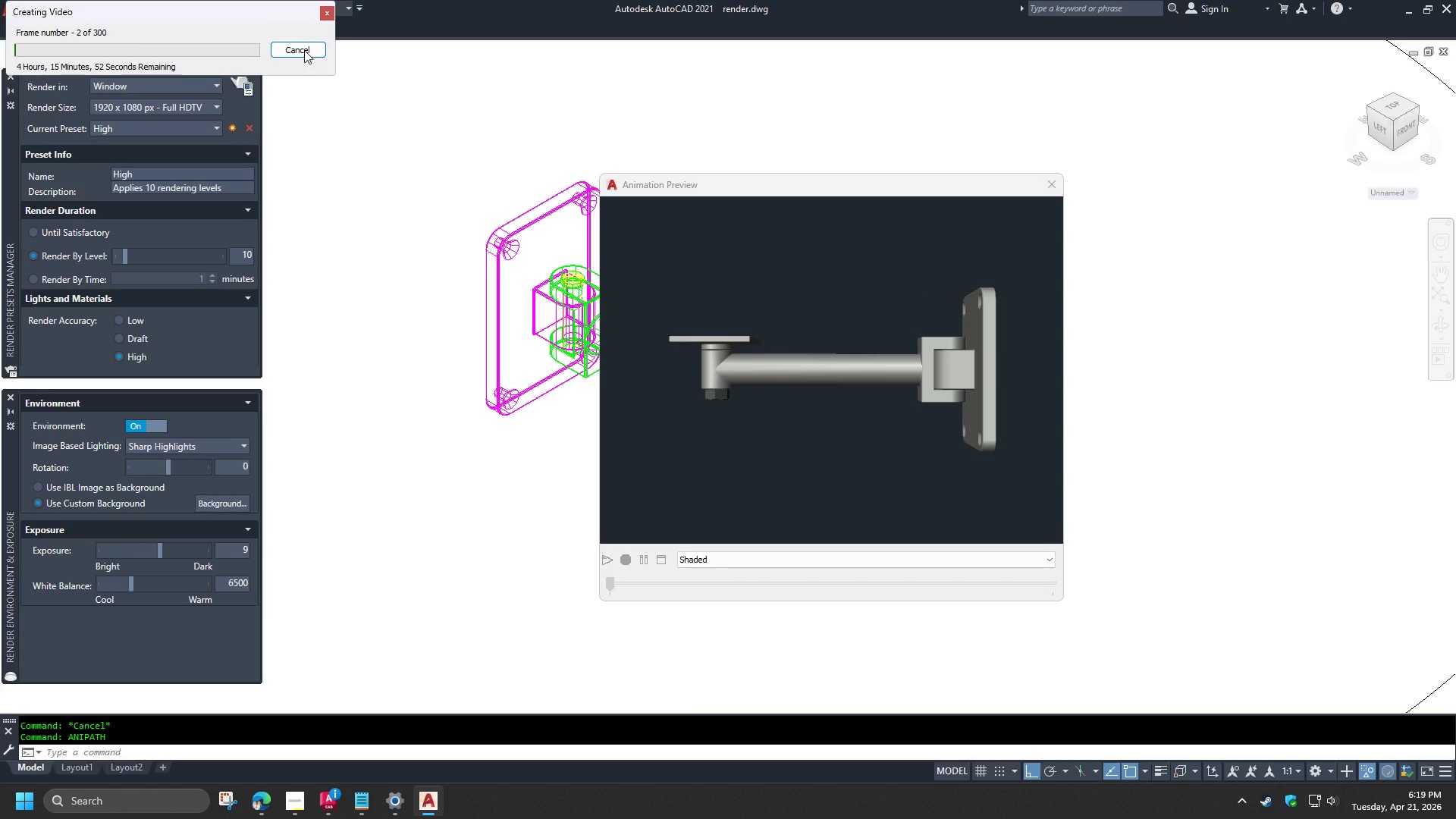 
wait(5.03)
 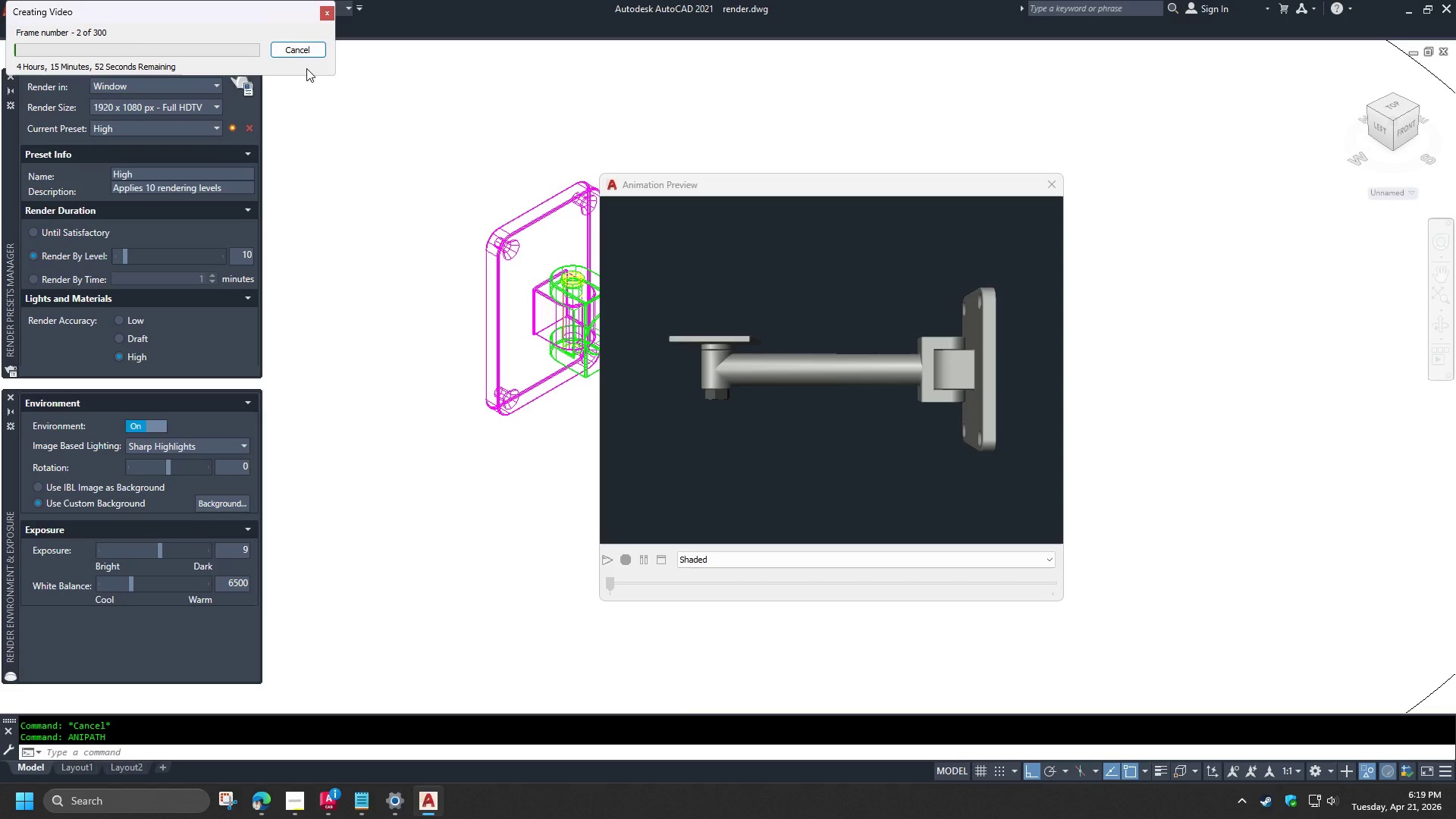 
left_click([304, 50])
 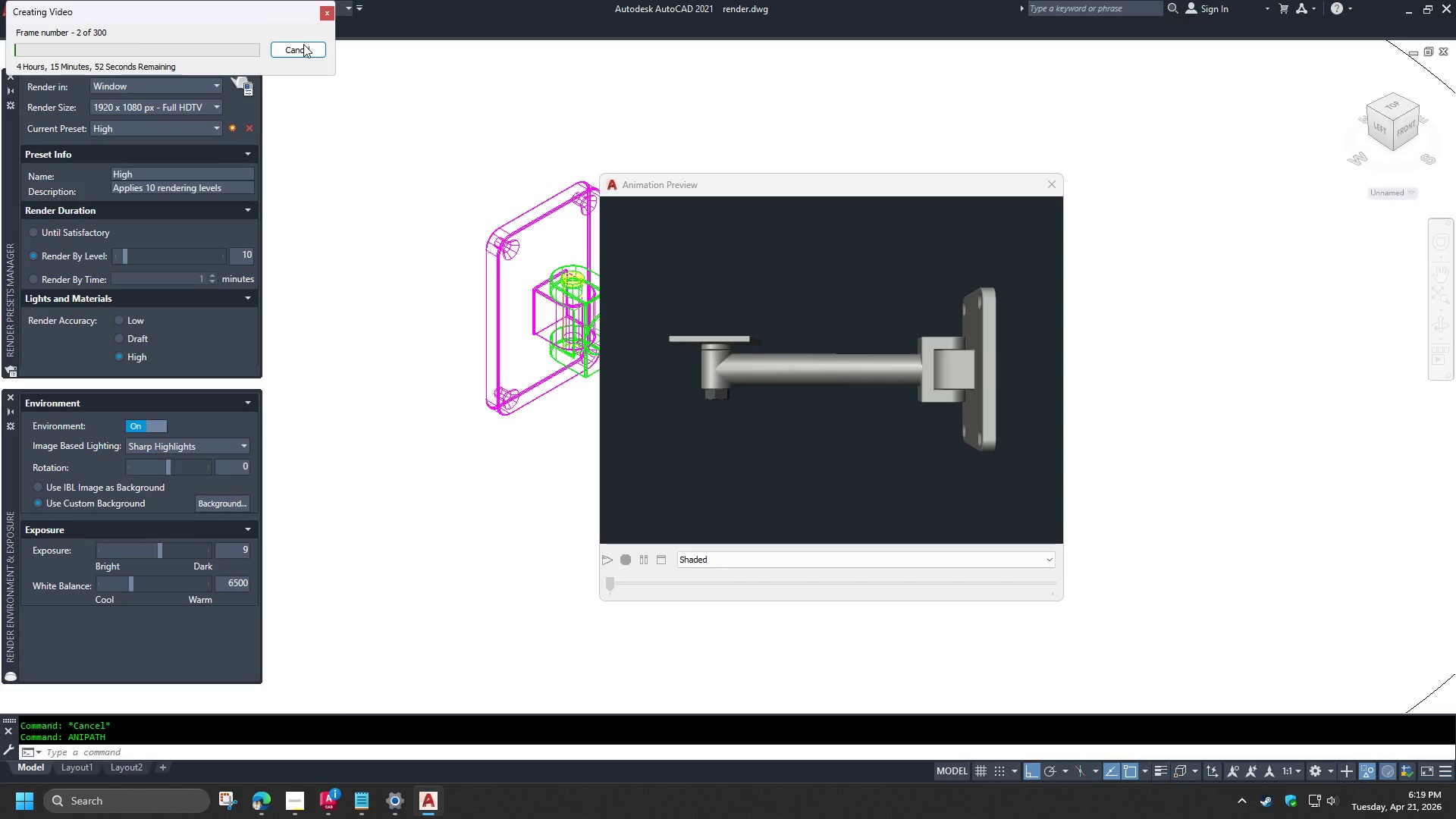 
wait(25.69)
 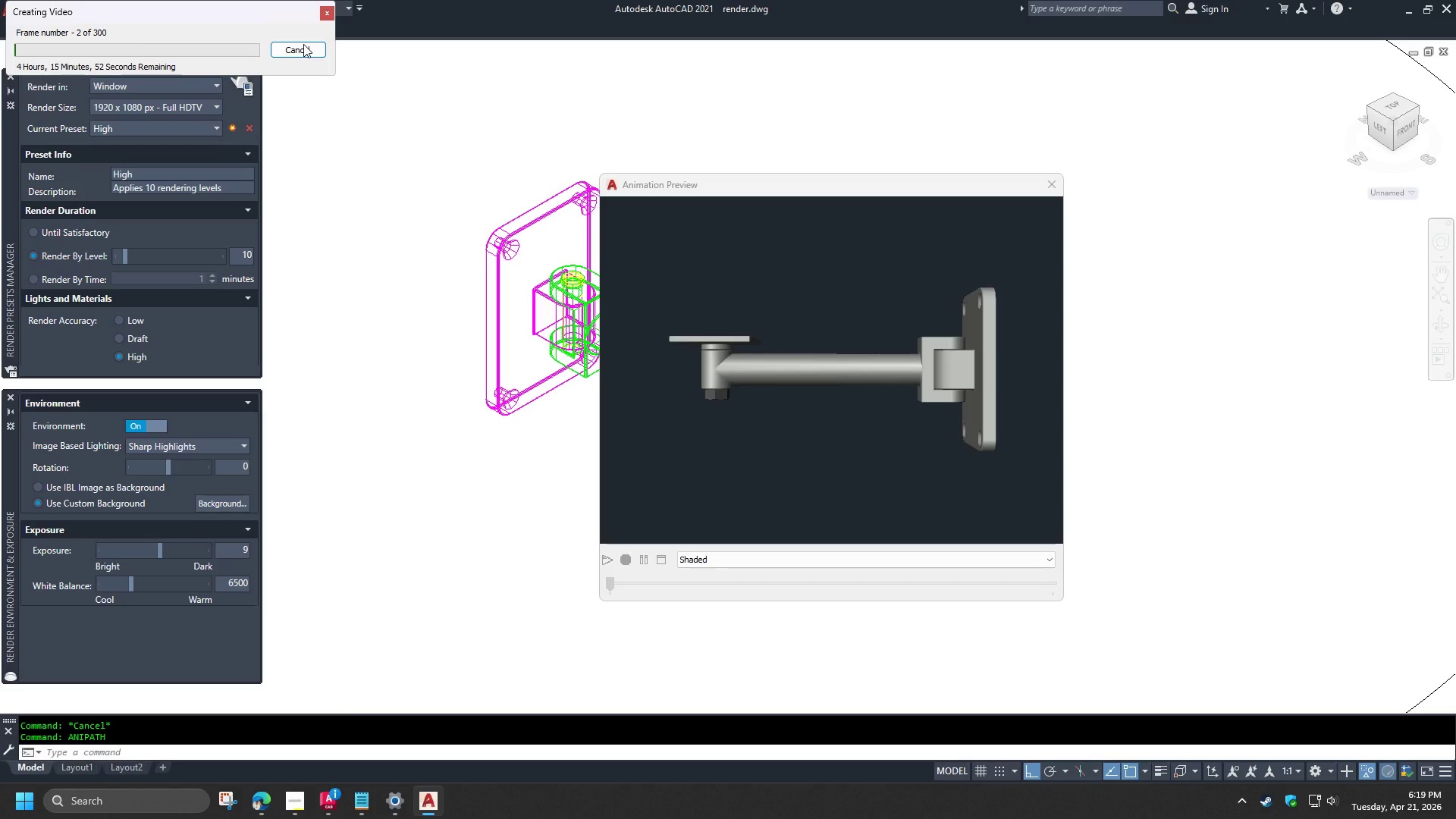 
scroll: coordinate [736, 259], scroll_direction: down, amount: 2.0
 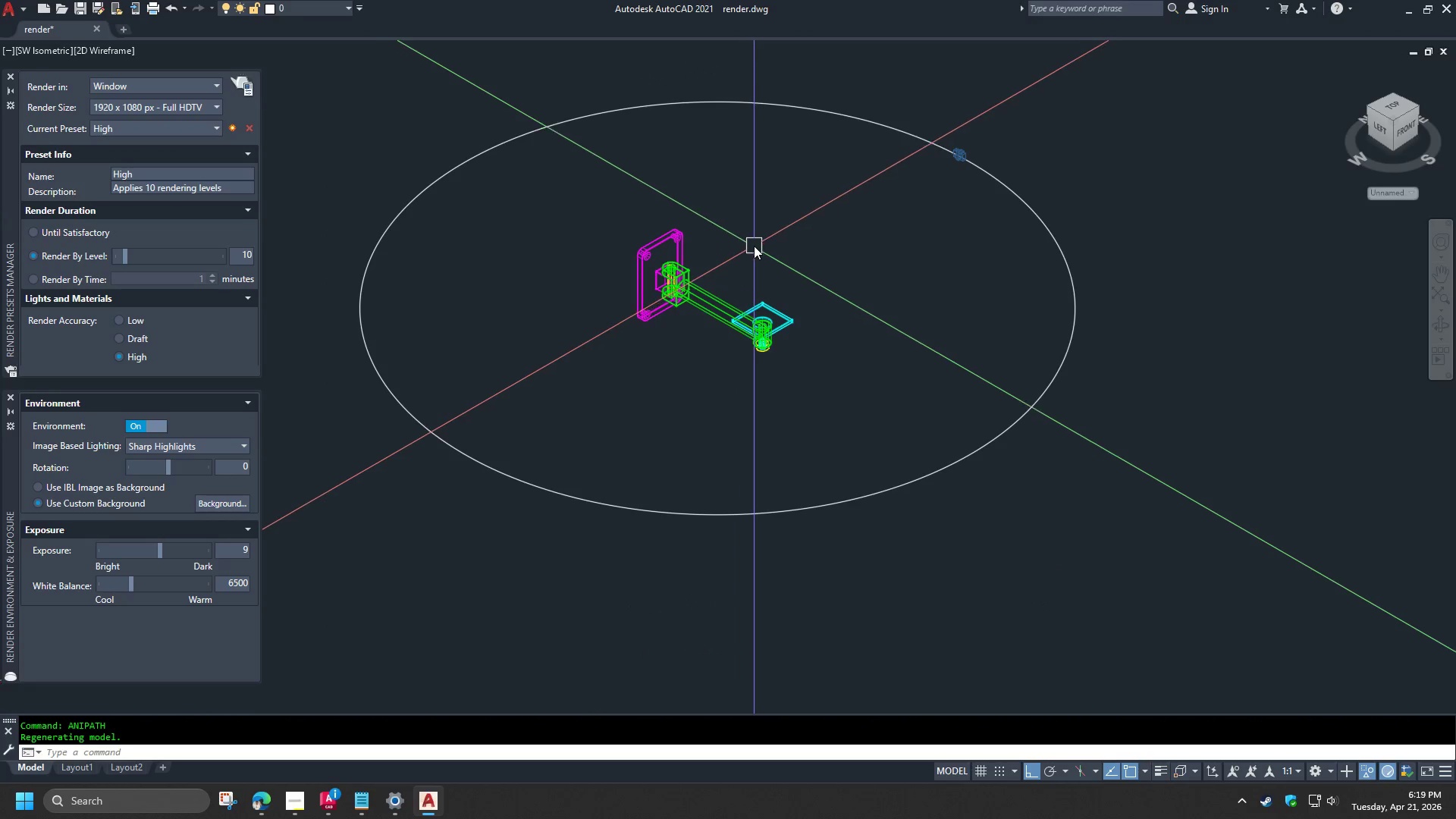 
right_click([743, 228])
 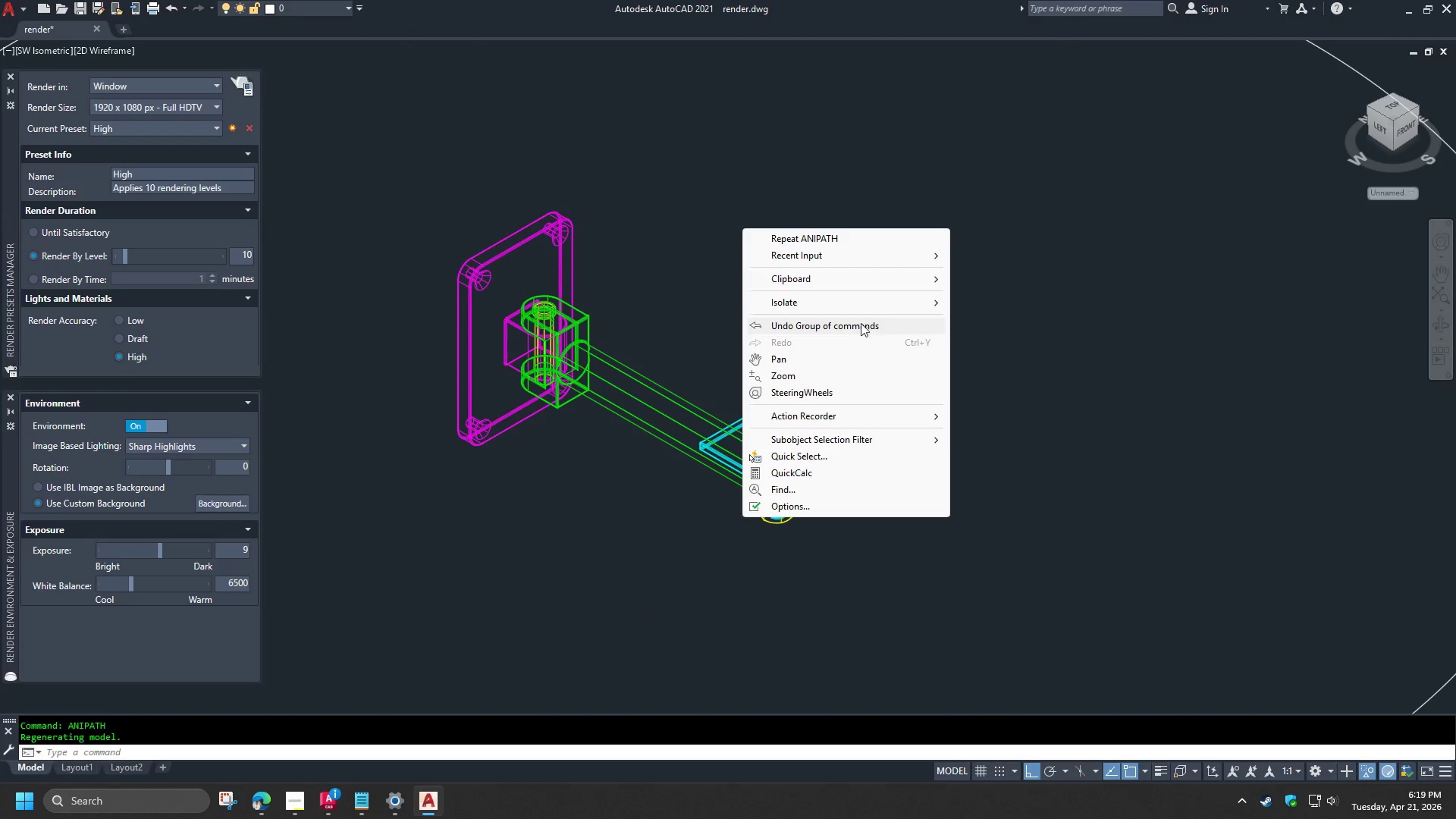 
scroll: coordinate [753, 239], scroll_direction: up, amount: 2.0
 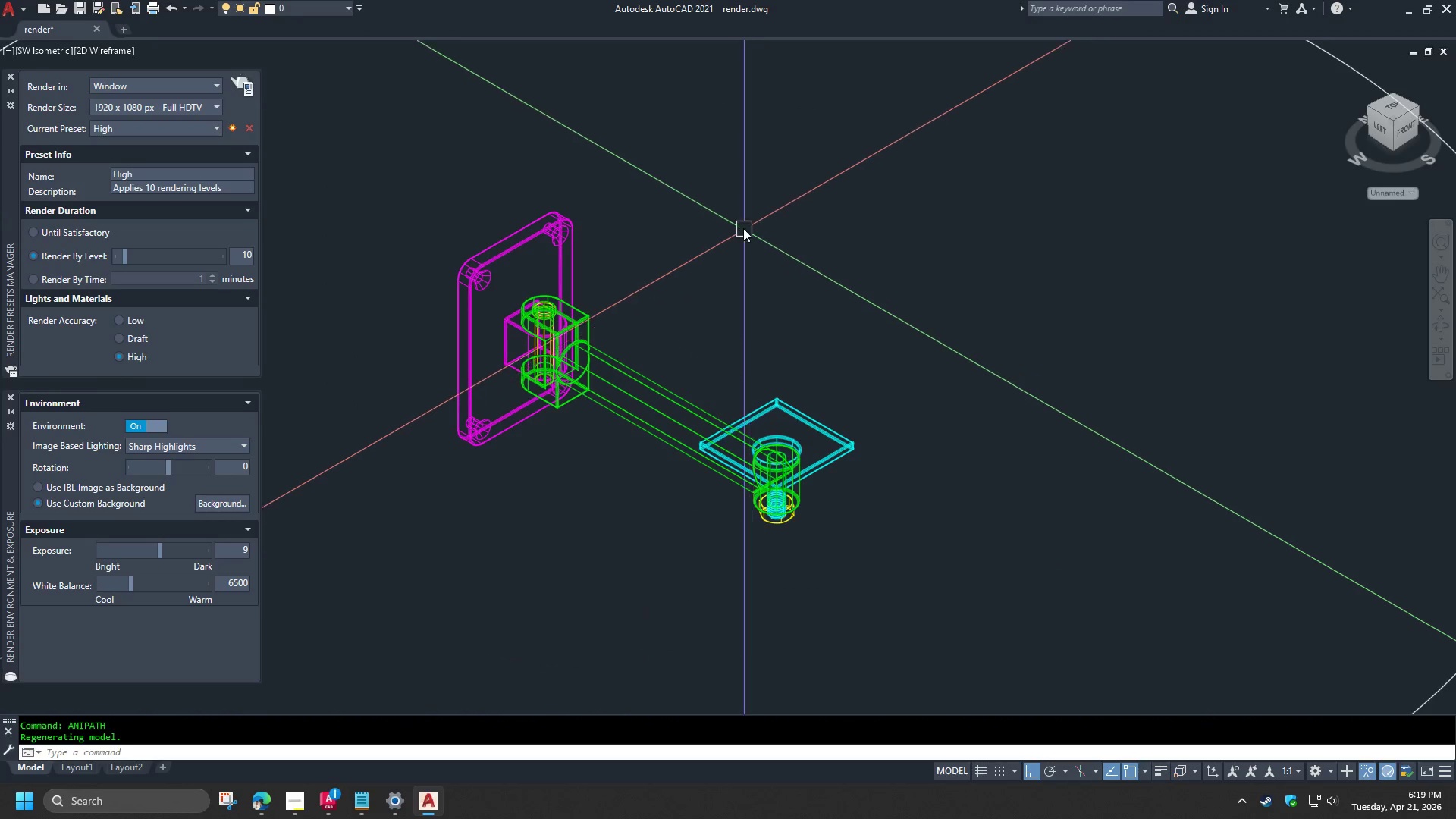 
left_click([849, 304])
 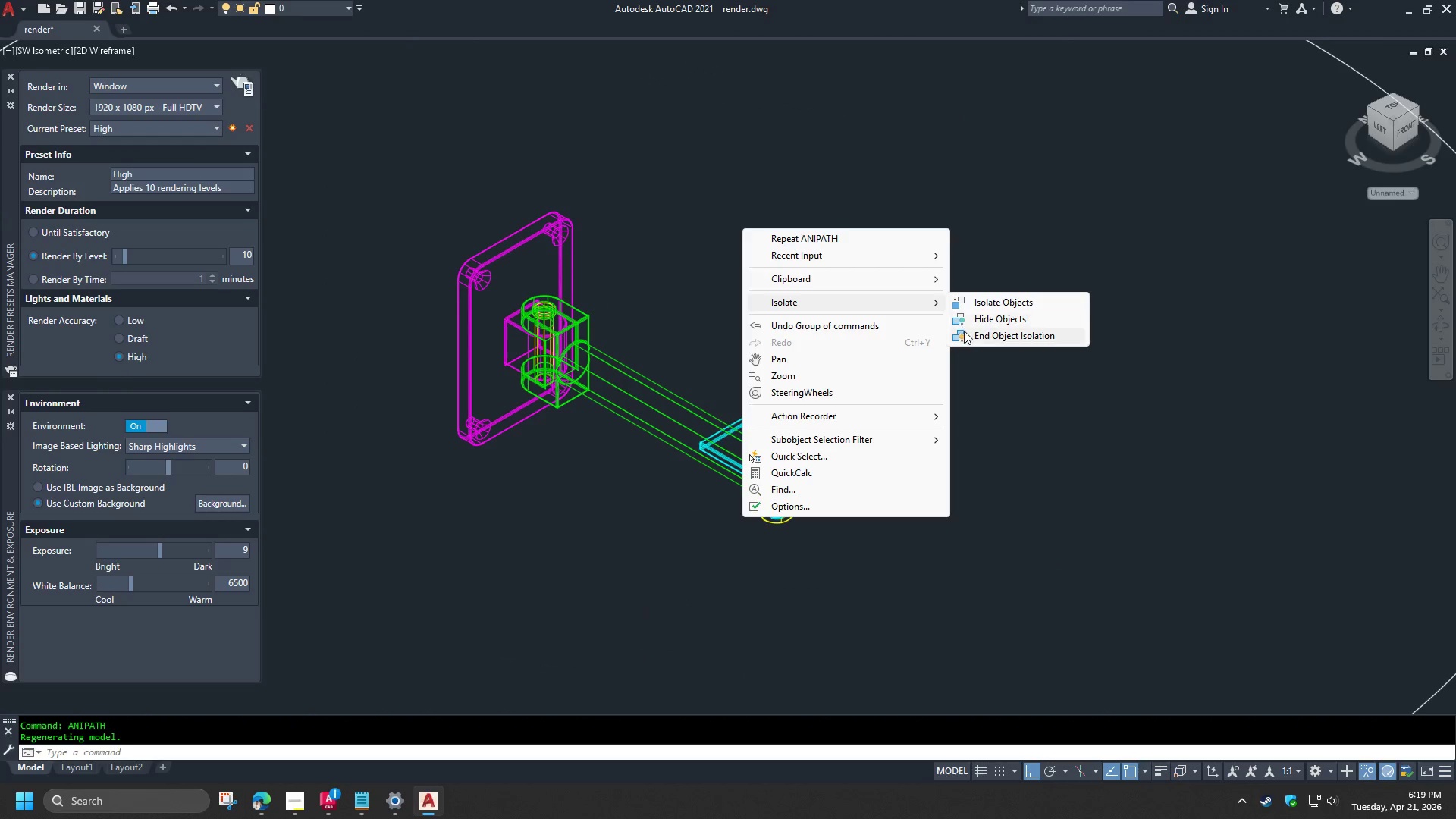 
left_click([967, 331])
 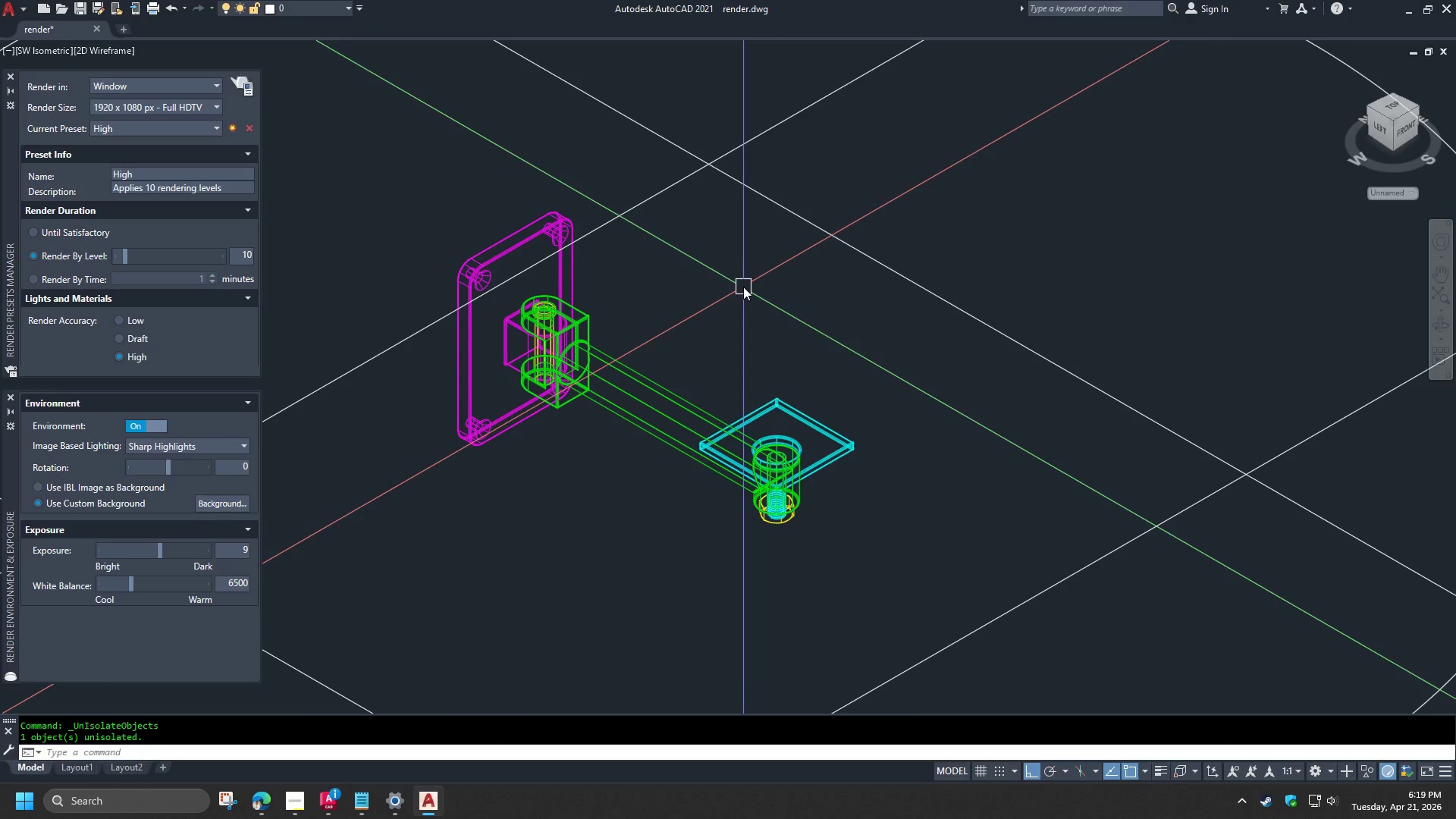 
scroll: coordinate [765, 314], scroll_direction: down, amount: 3.0
 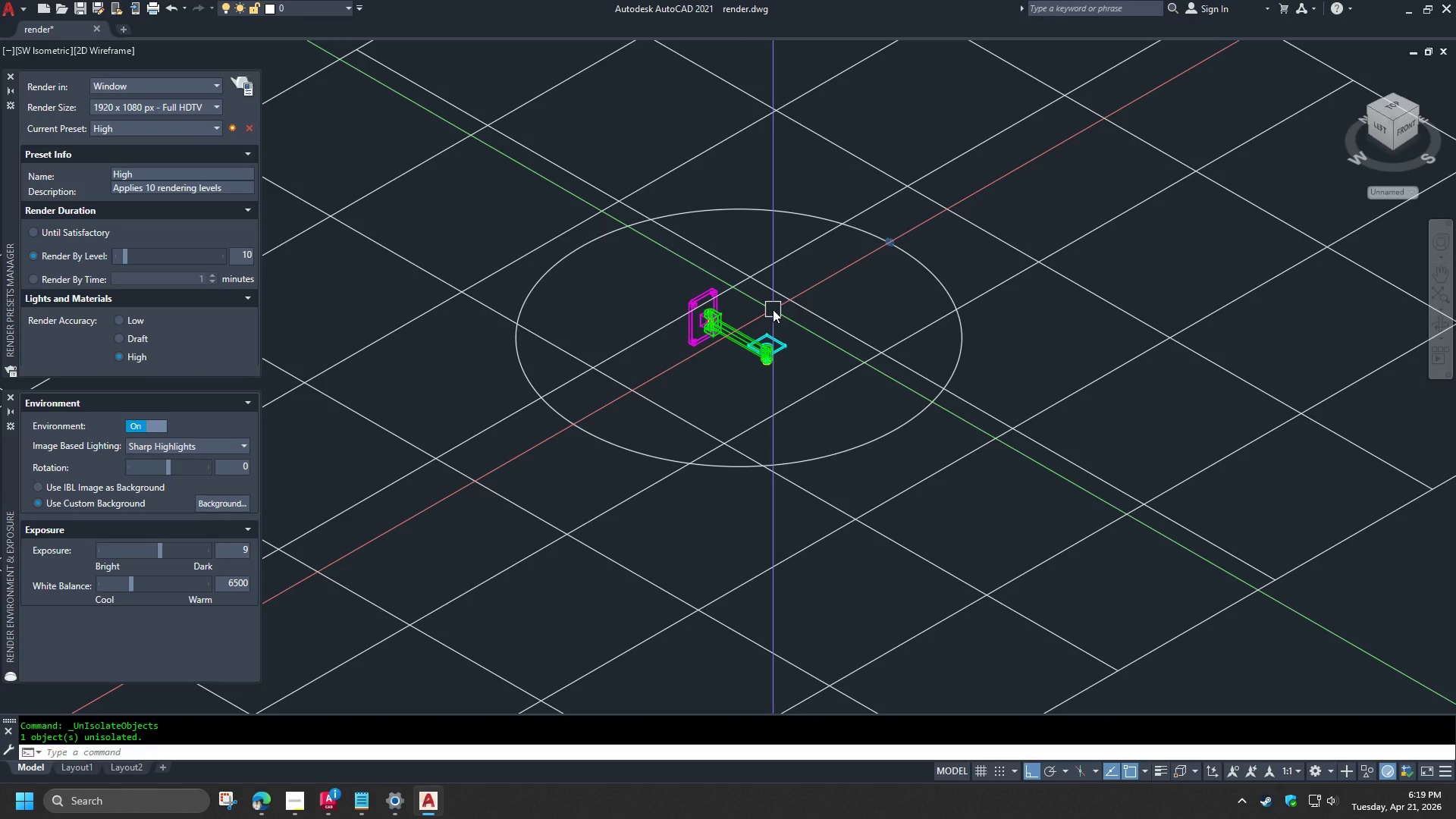 
type(ani)
key(NumpadEnter)
 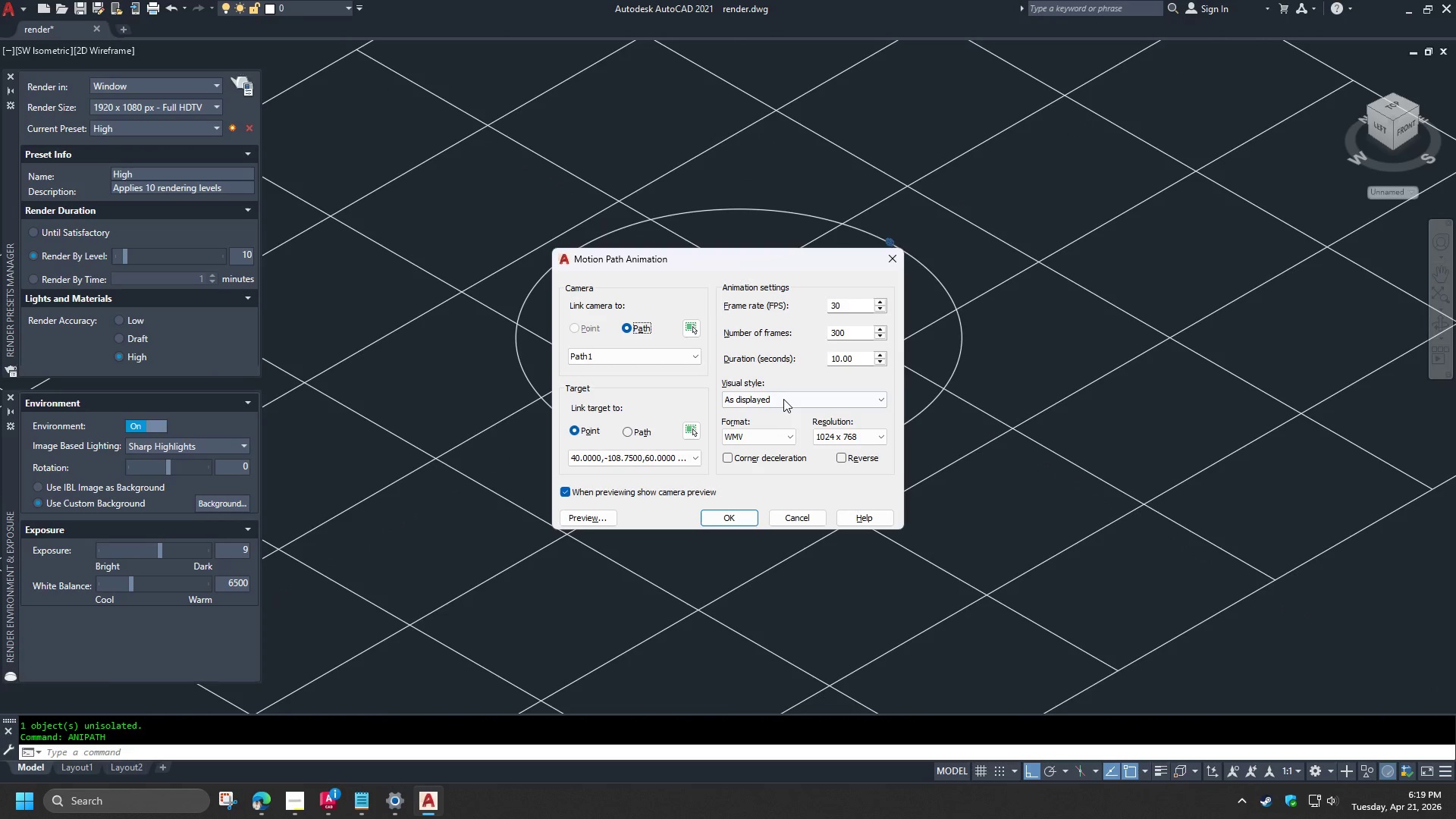 
left_click([783, 399])
 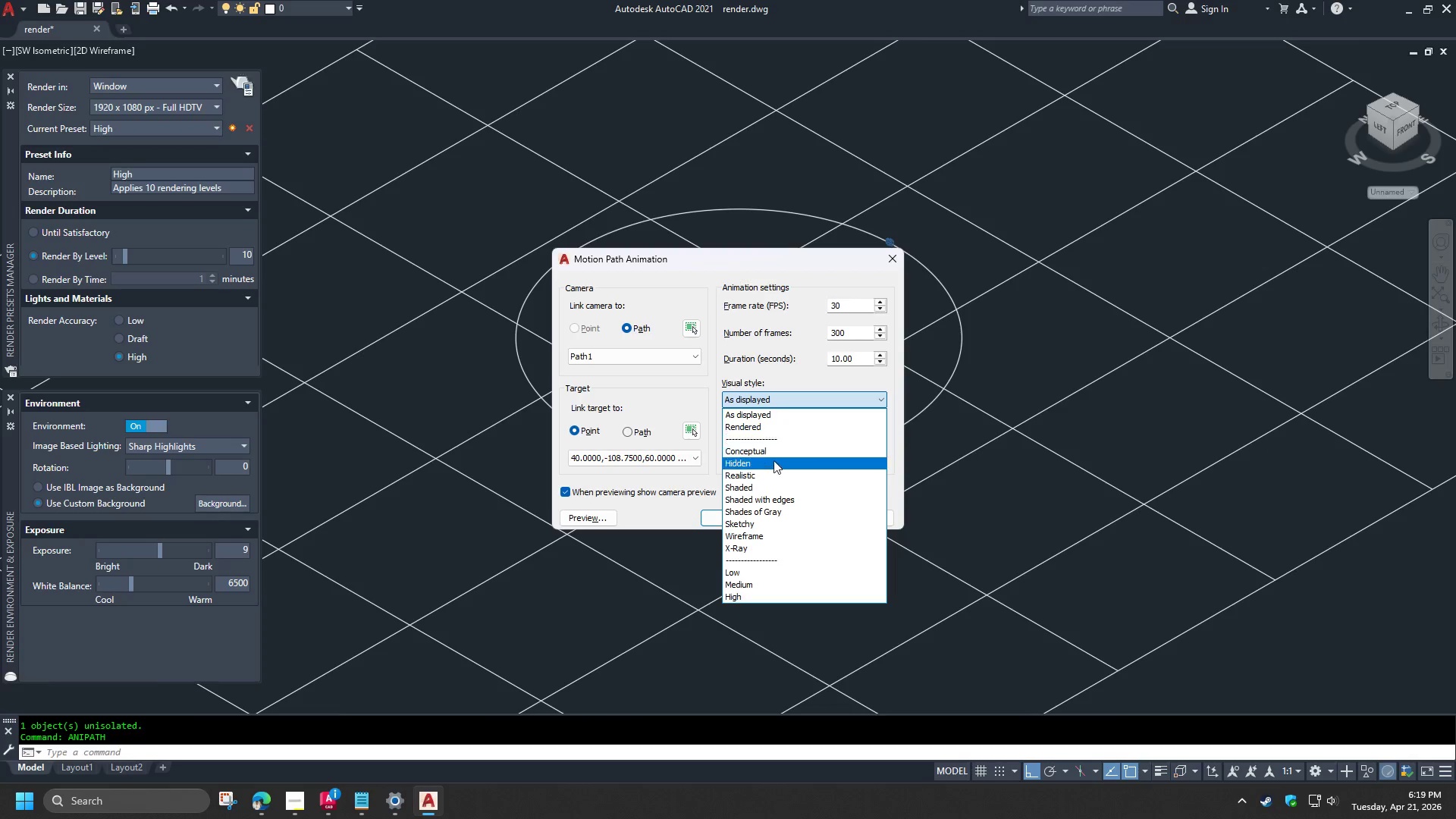 
left_click([768, 479])
 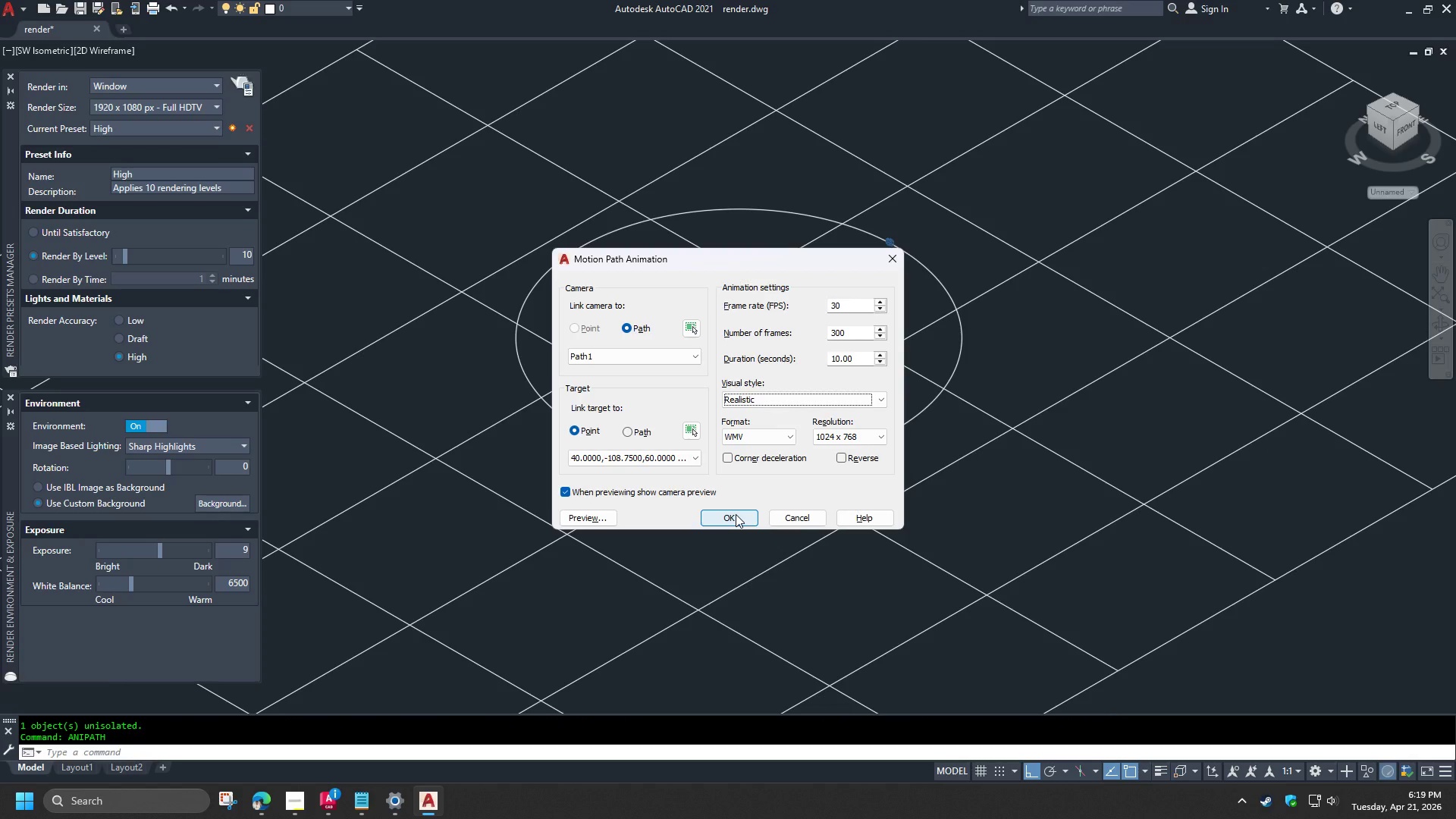 
left_click([736, 514])
 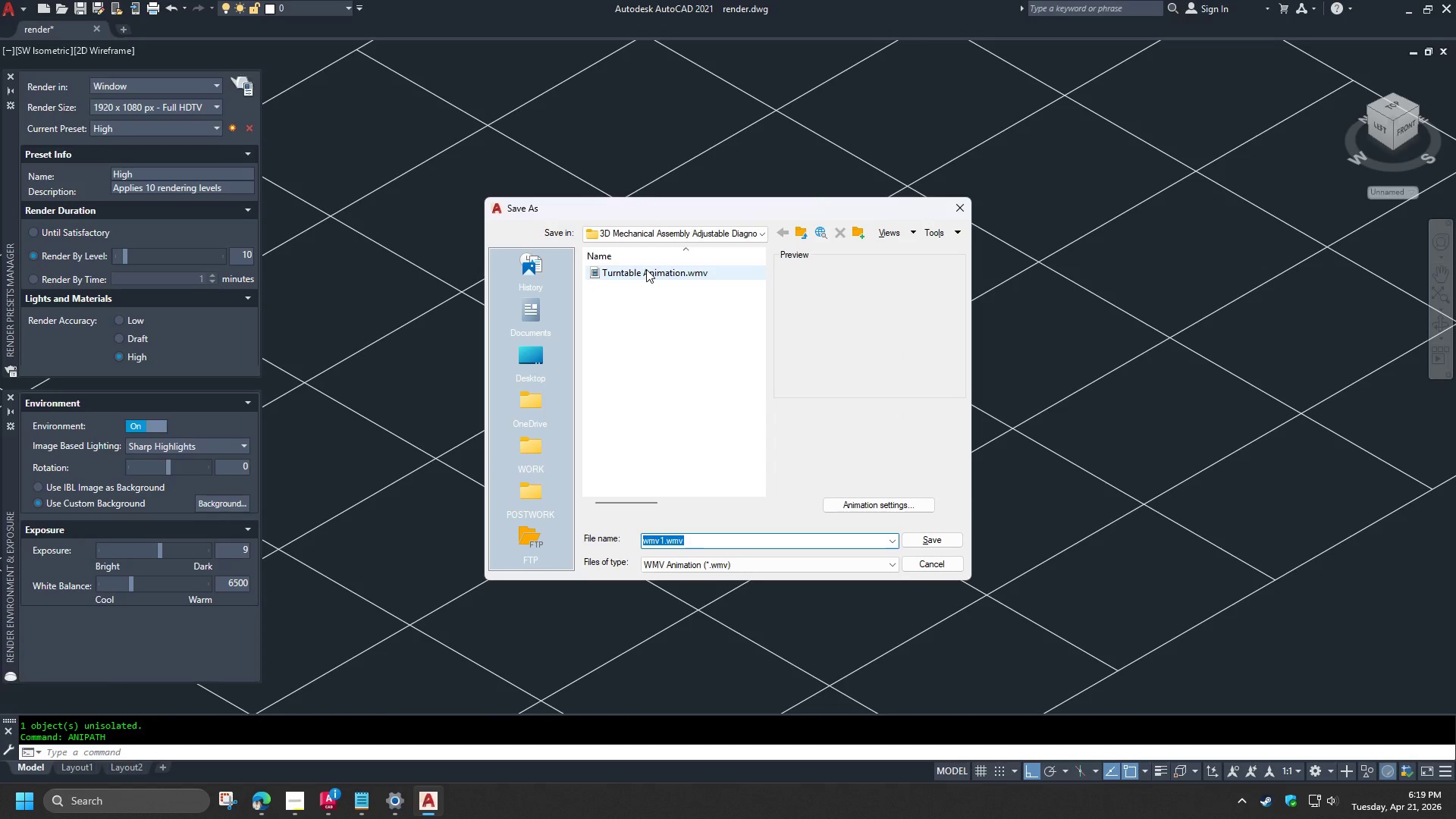 
double_click([646, 269])
 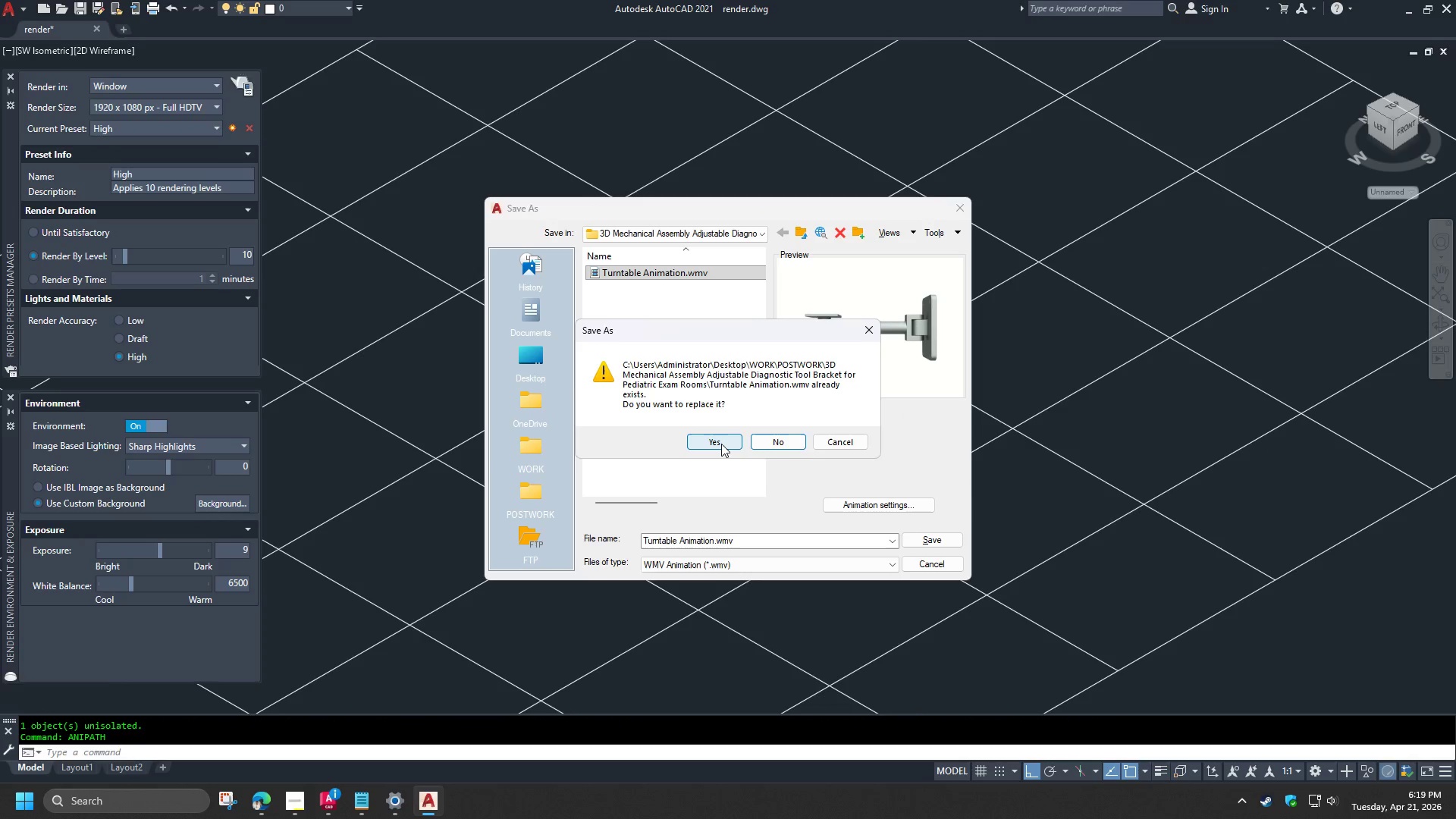 
left_click([721, 444])
 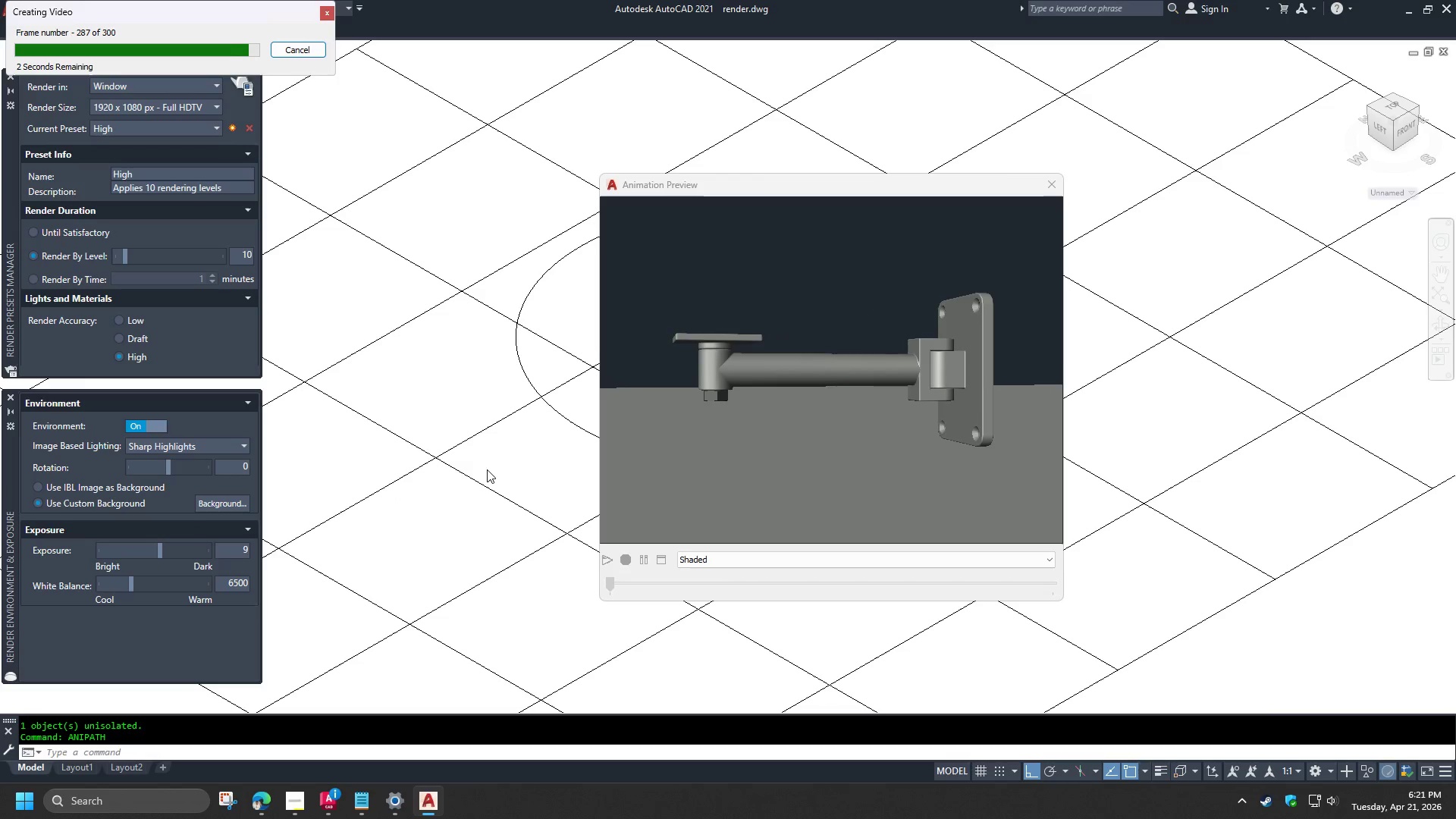 
wait(82.3)
 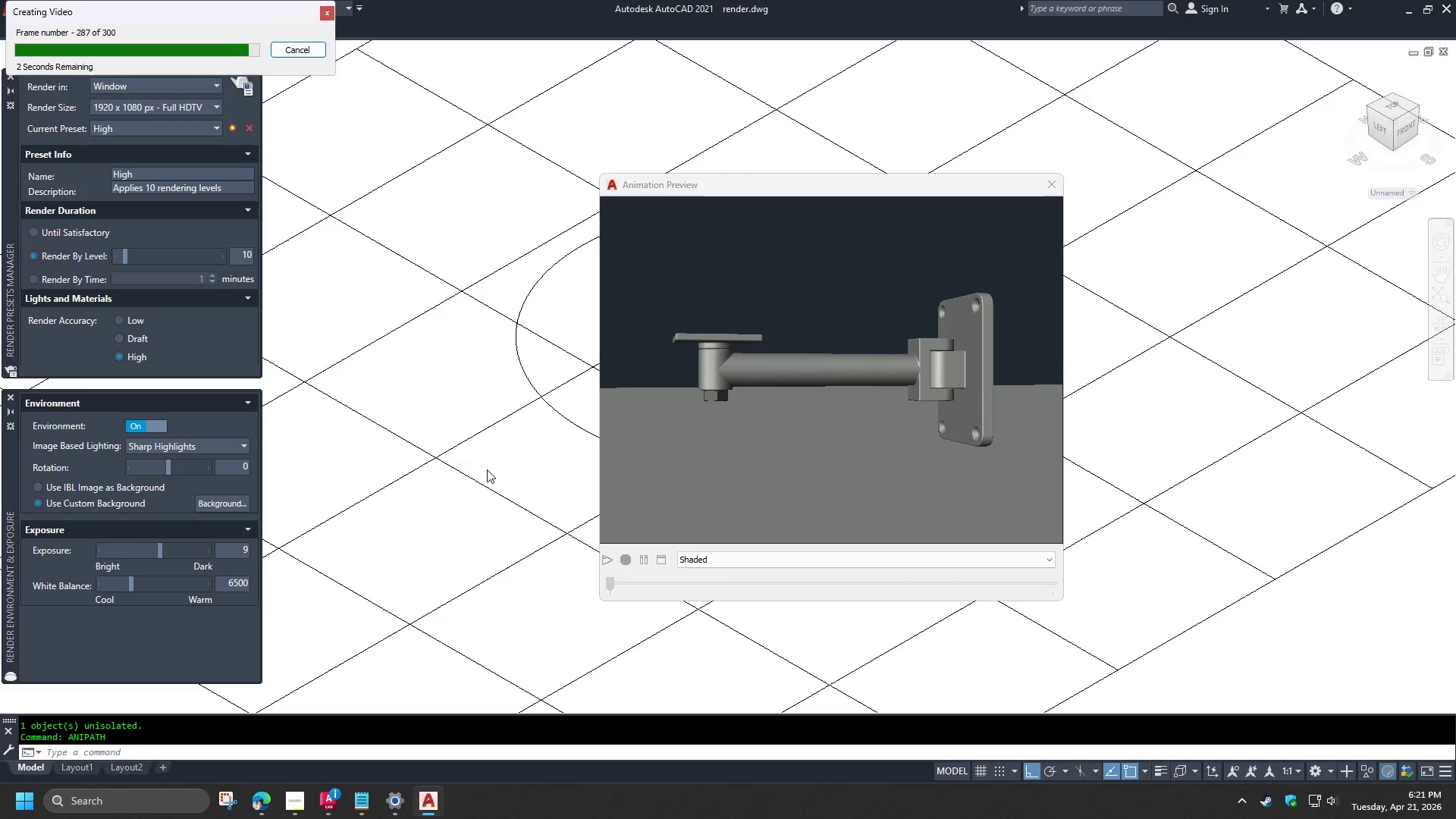 
left_click([273, 802])
 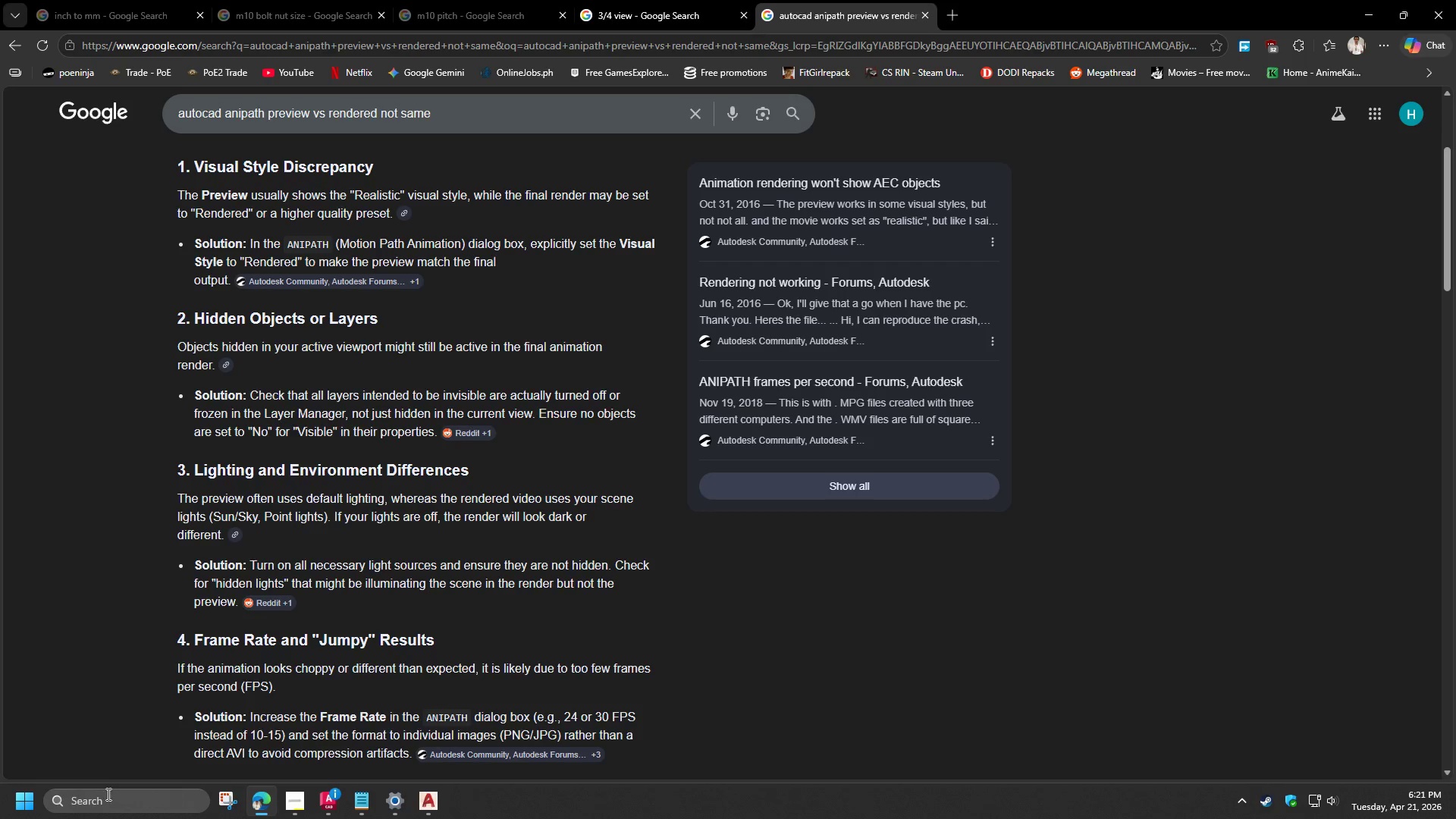 
left_click([0, 795])
 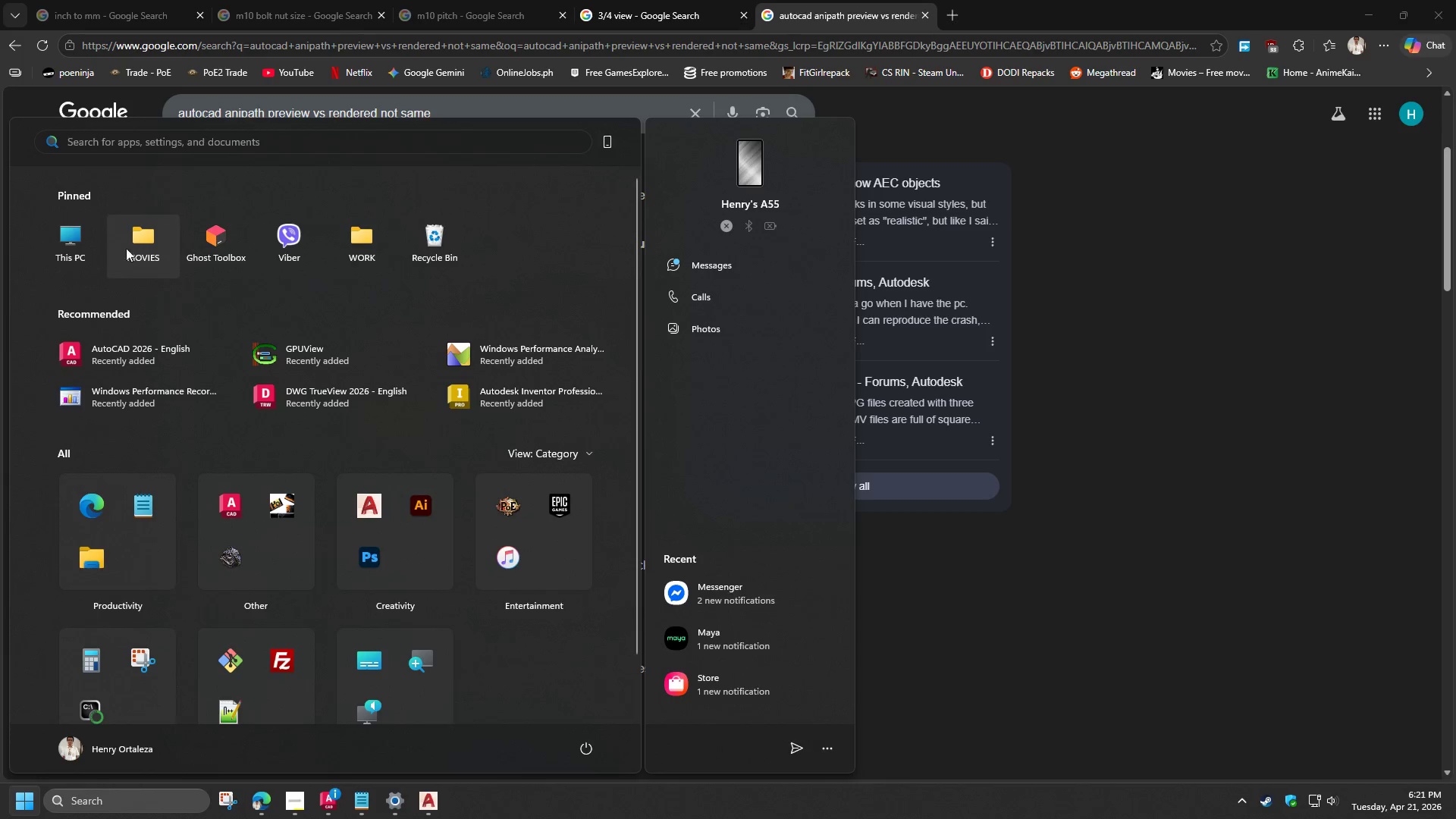 
left_click([73, 249])
 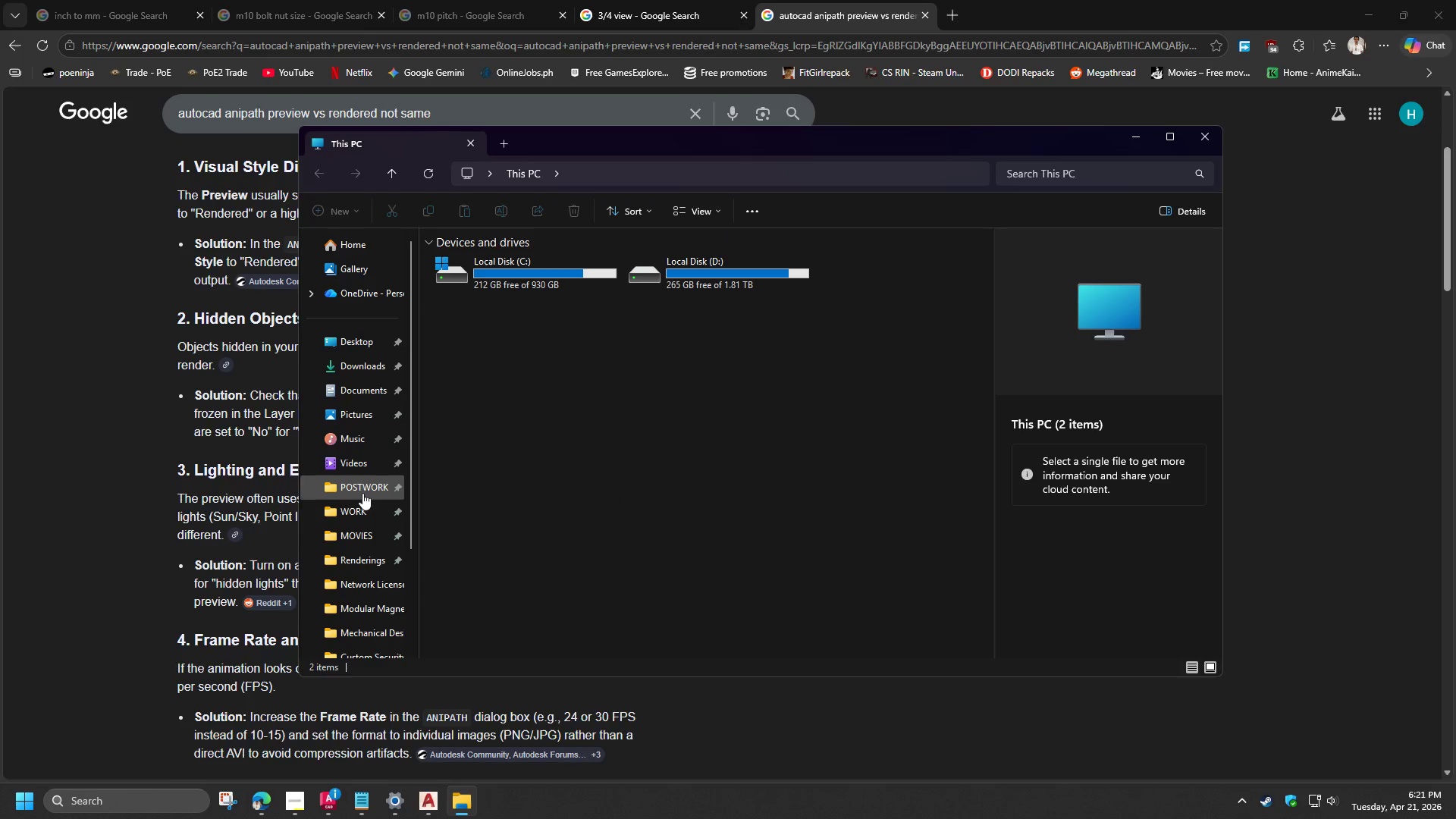 
left_click([362, 489])
 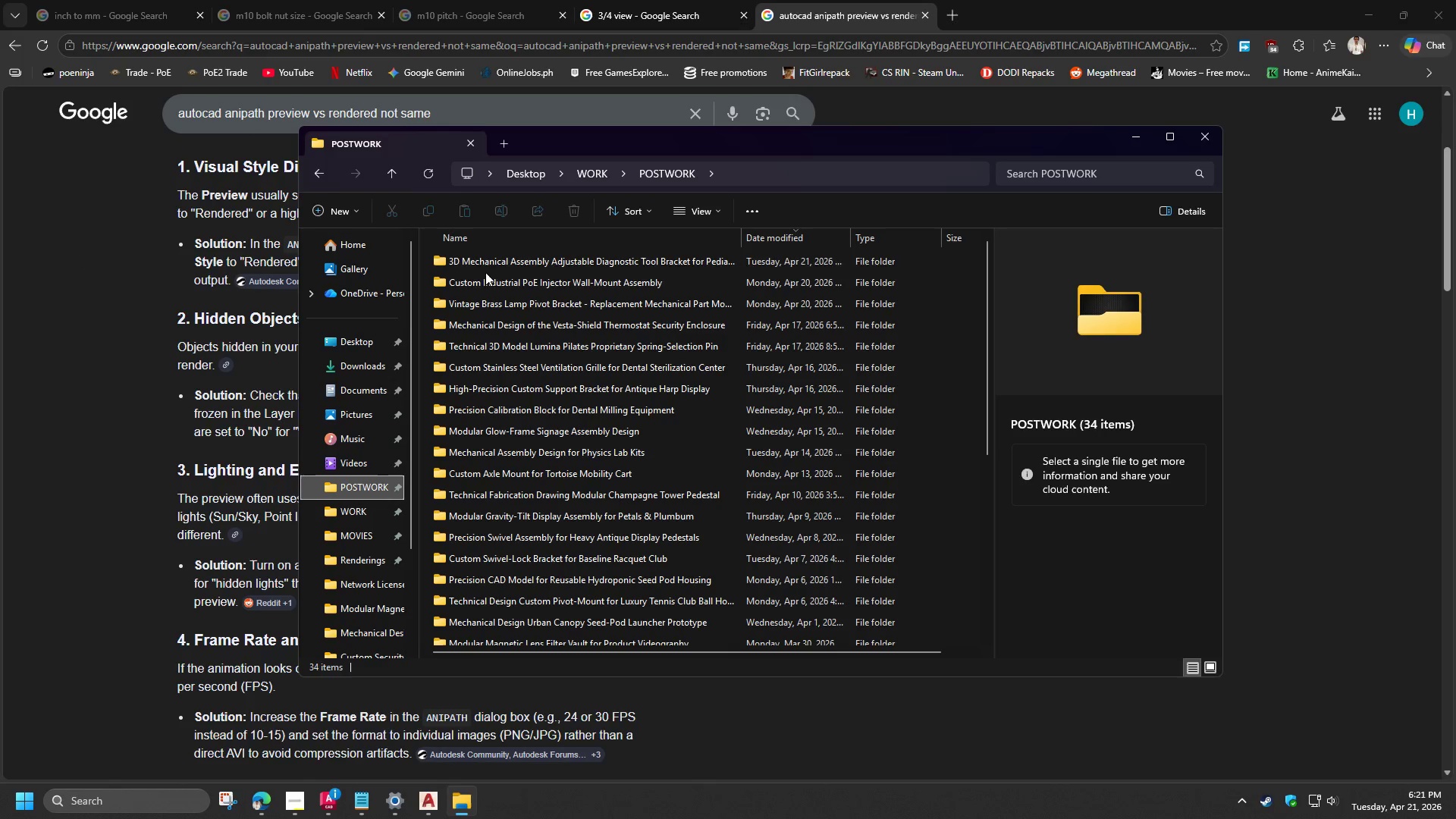 
double_click([483, 261])
 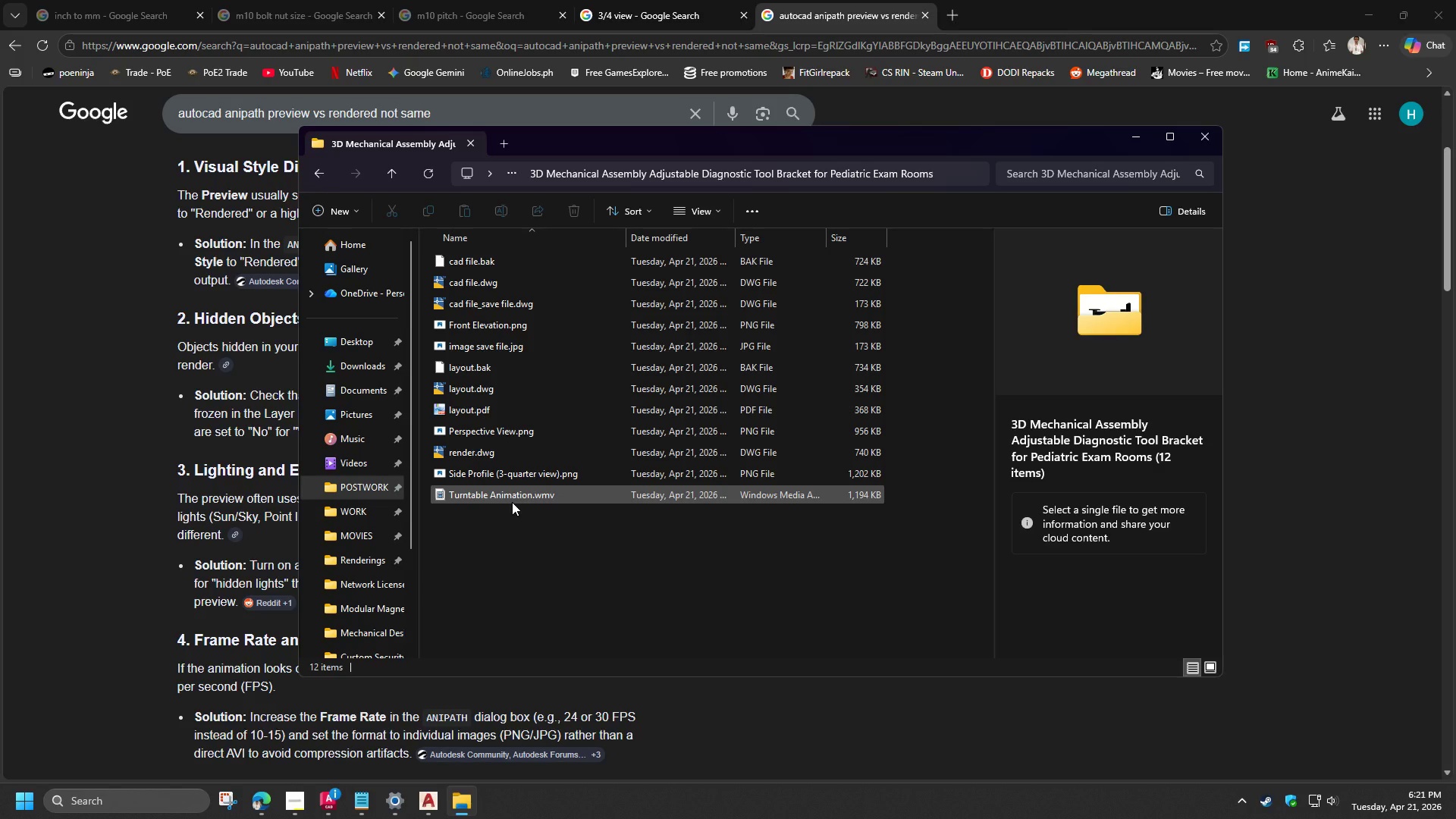 
double_click([512, 501])
 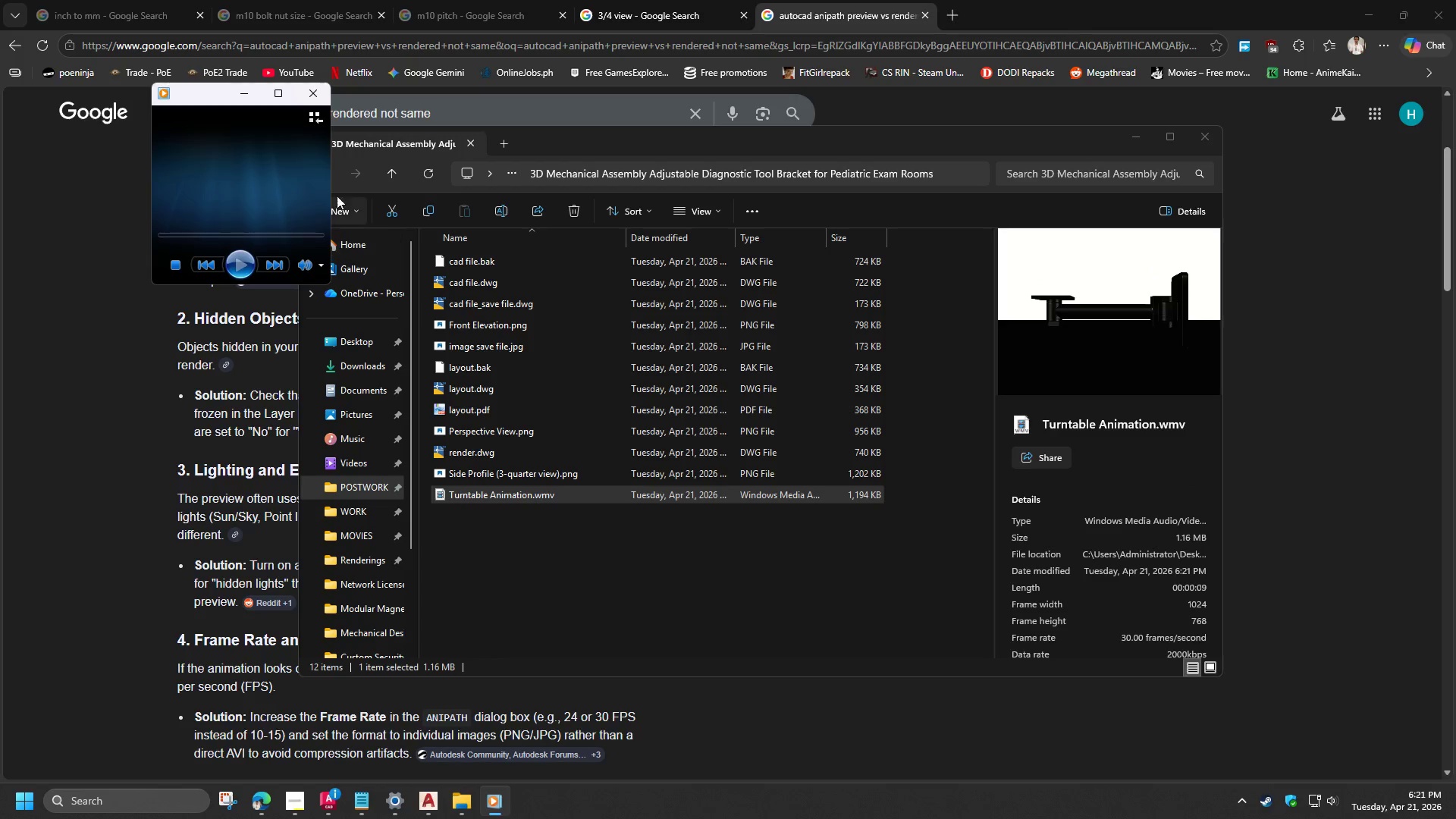 
mouse_move([319, 141])
 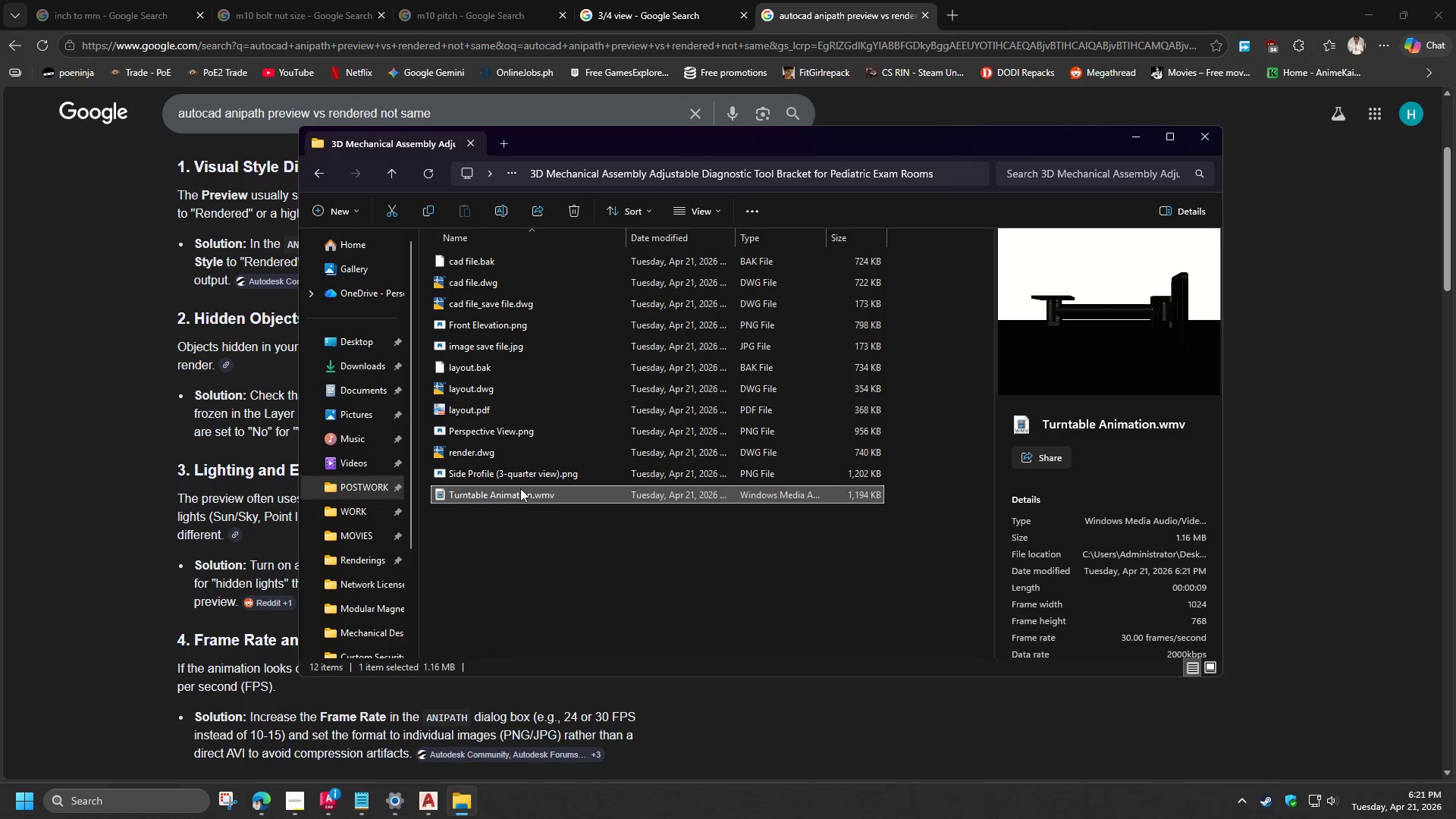 
right_click([513, 496])
 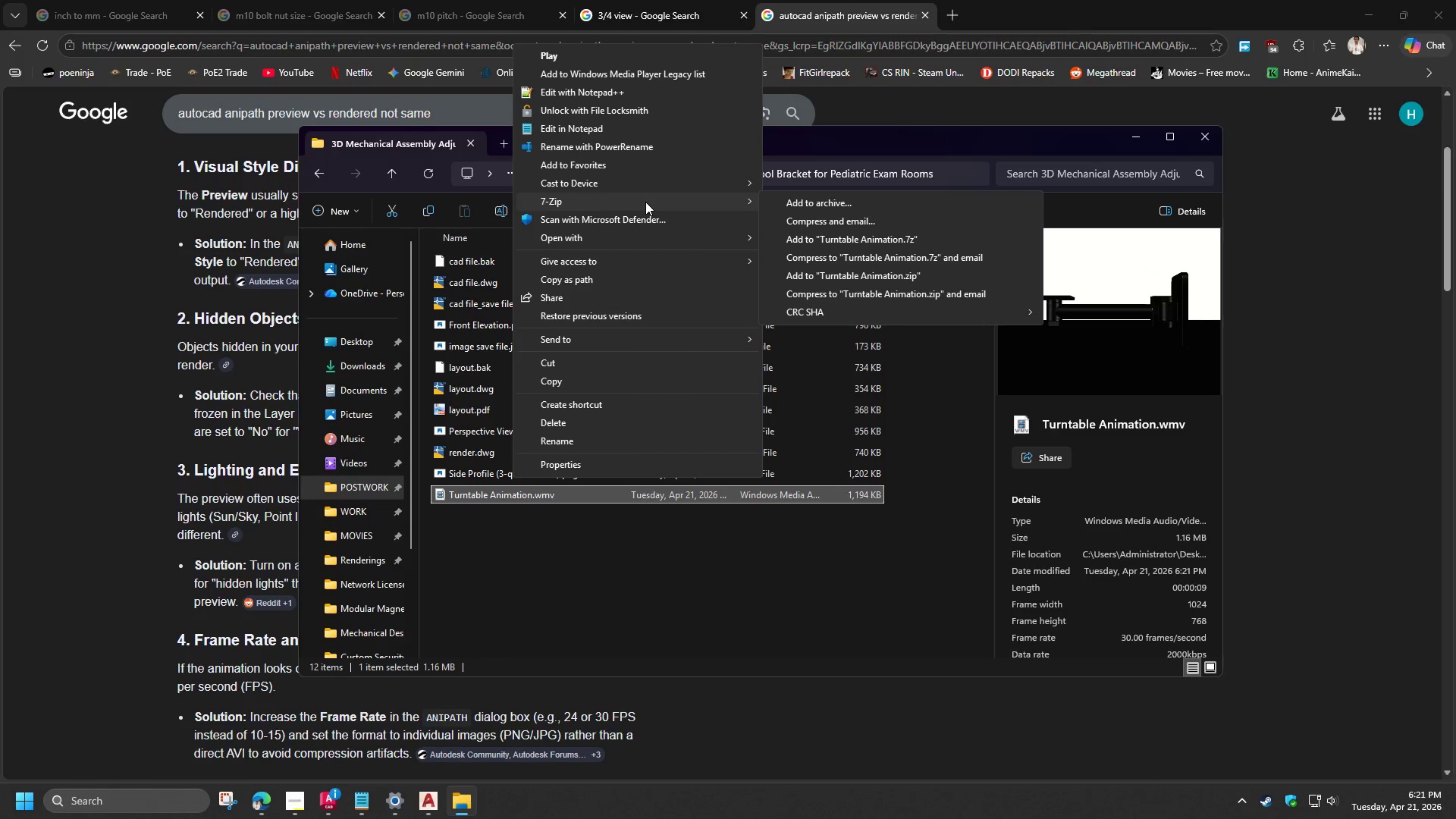 
left_click([664, 240])
 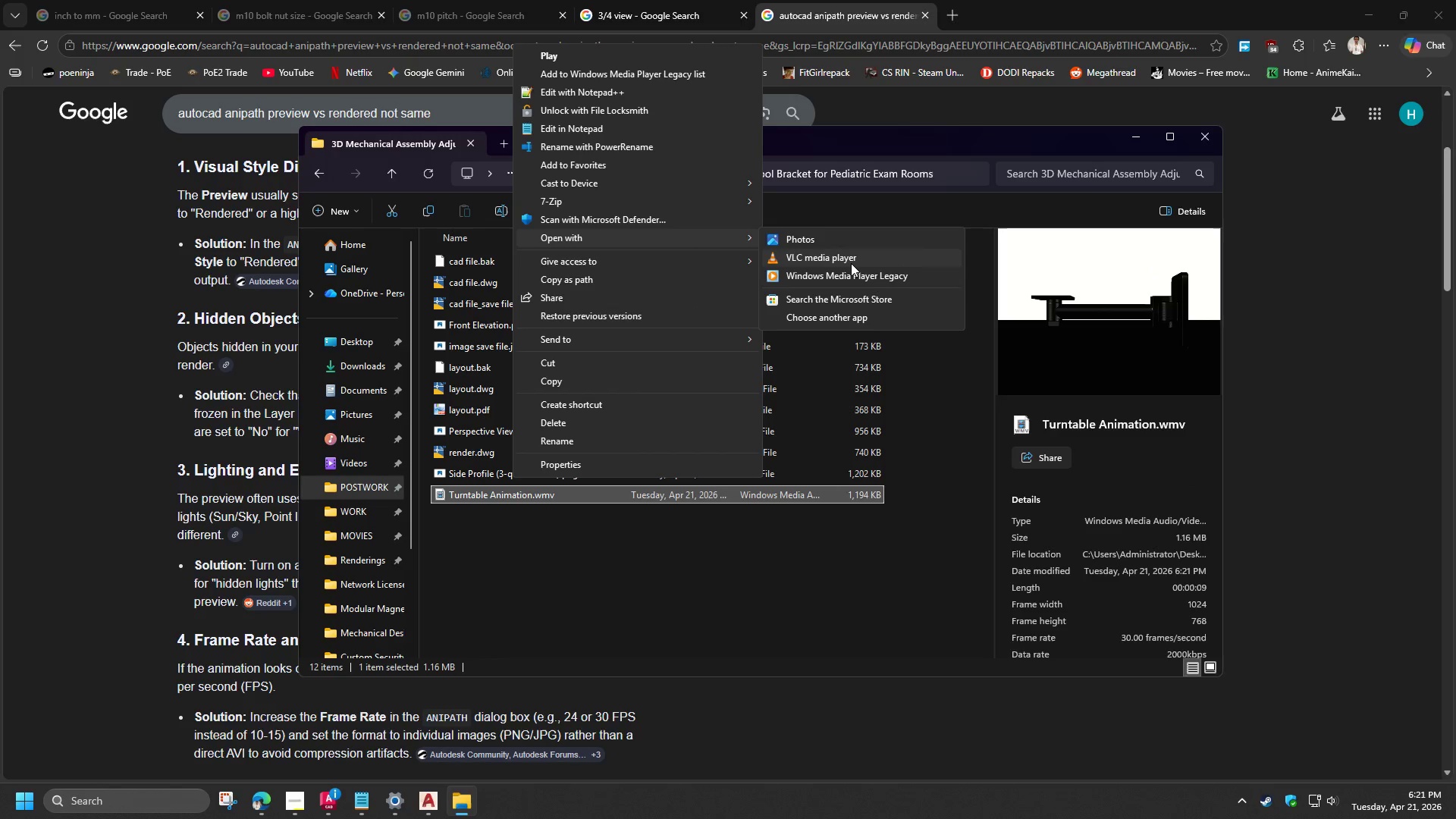 
left_click([851, 264])
 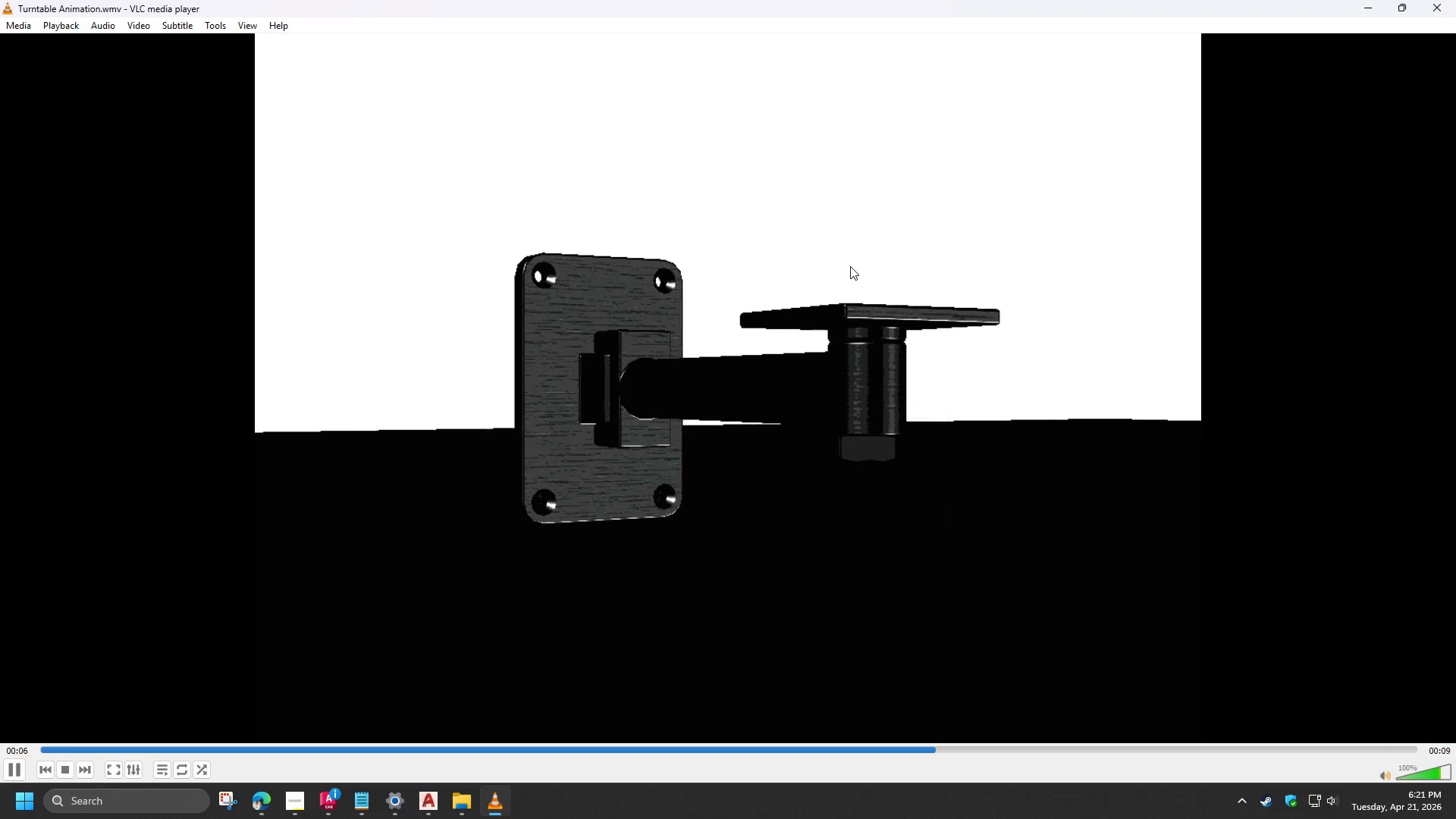 
wait(12.36)
 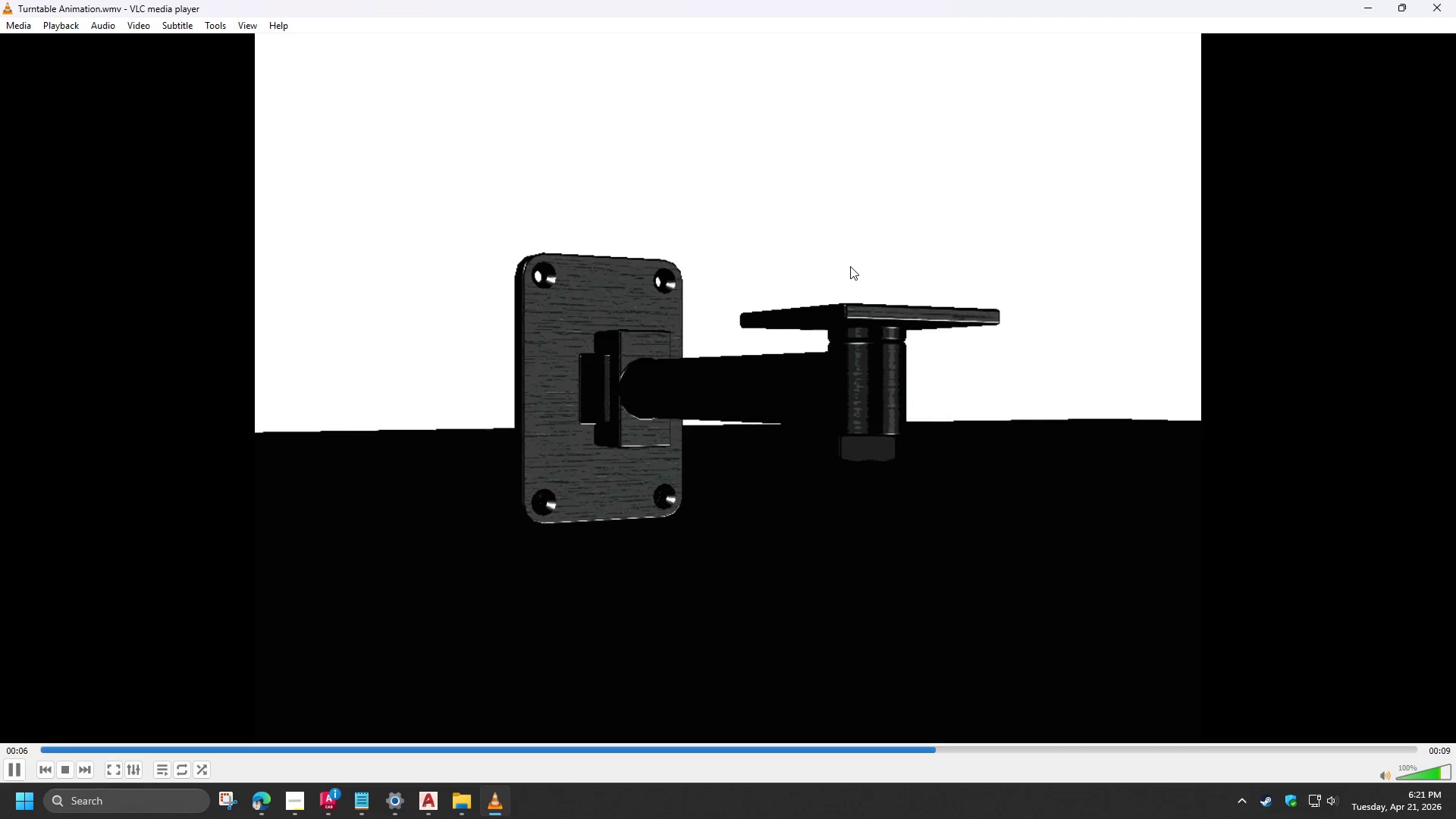 
left_click([1455, 0])
 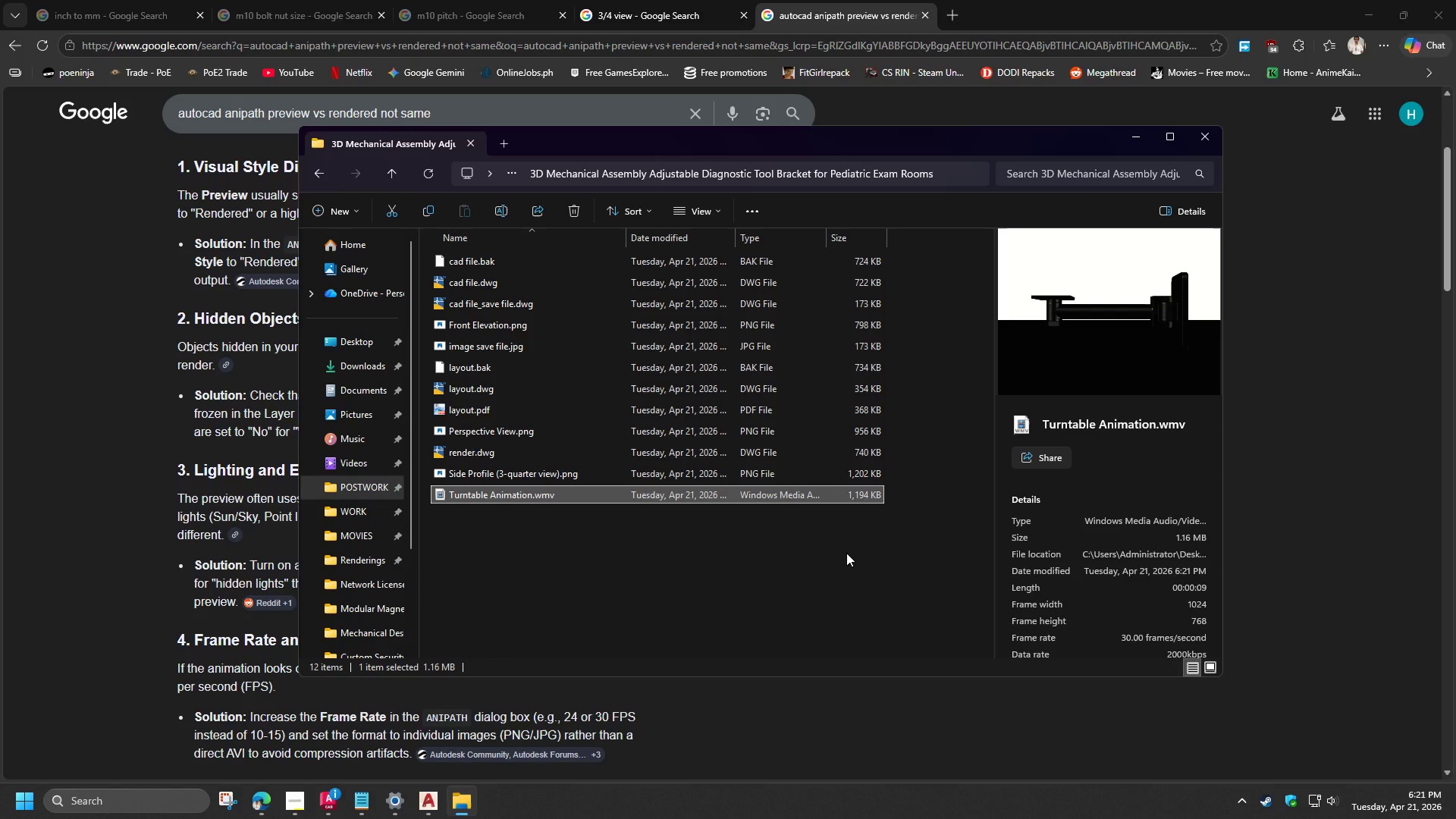 
wait(10.17)
 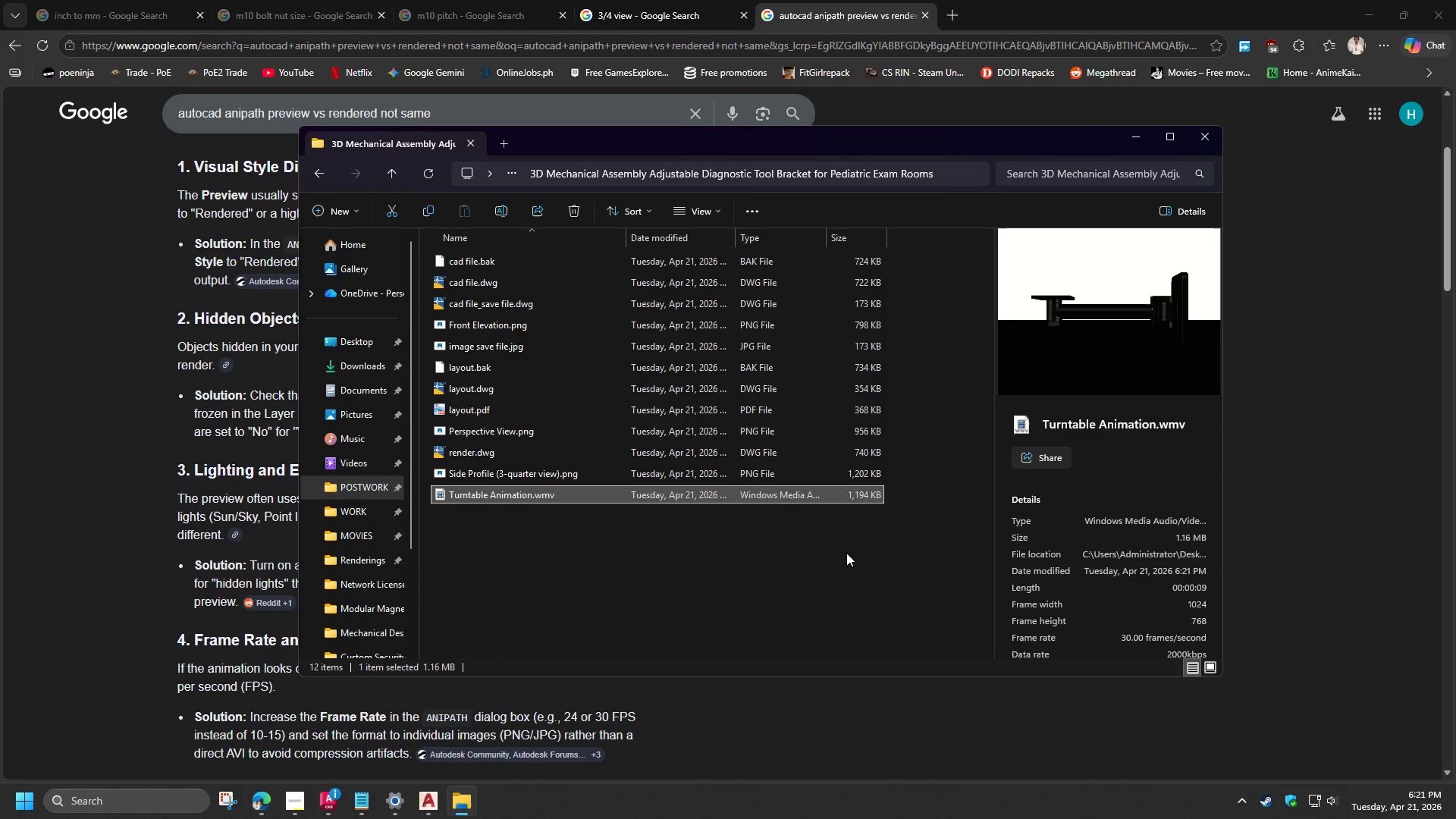 
left_click([646, 552])
 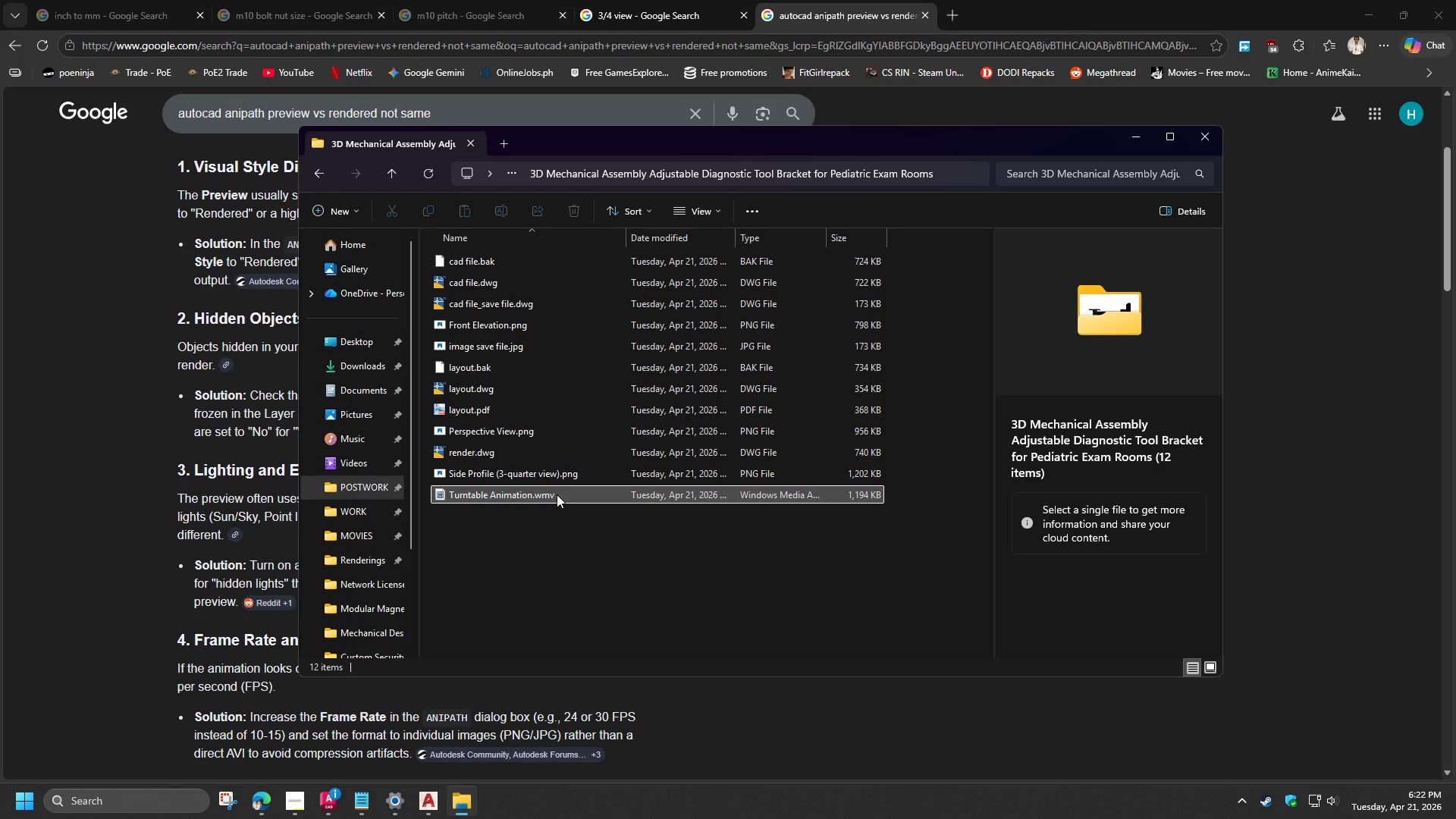 
left_click([557, 494])
 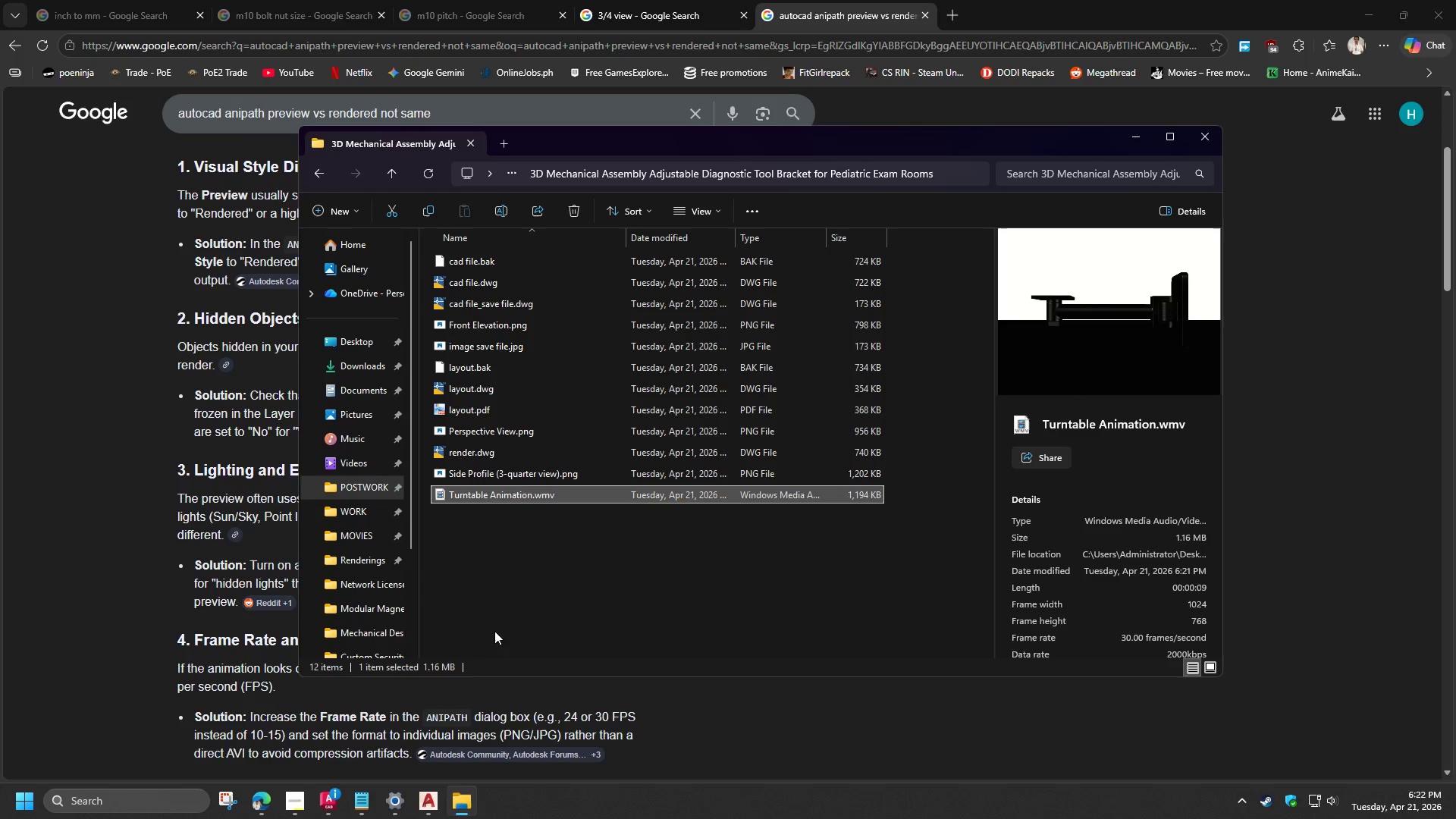 
wait(6.84)
 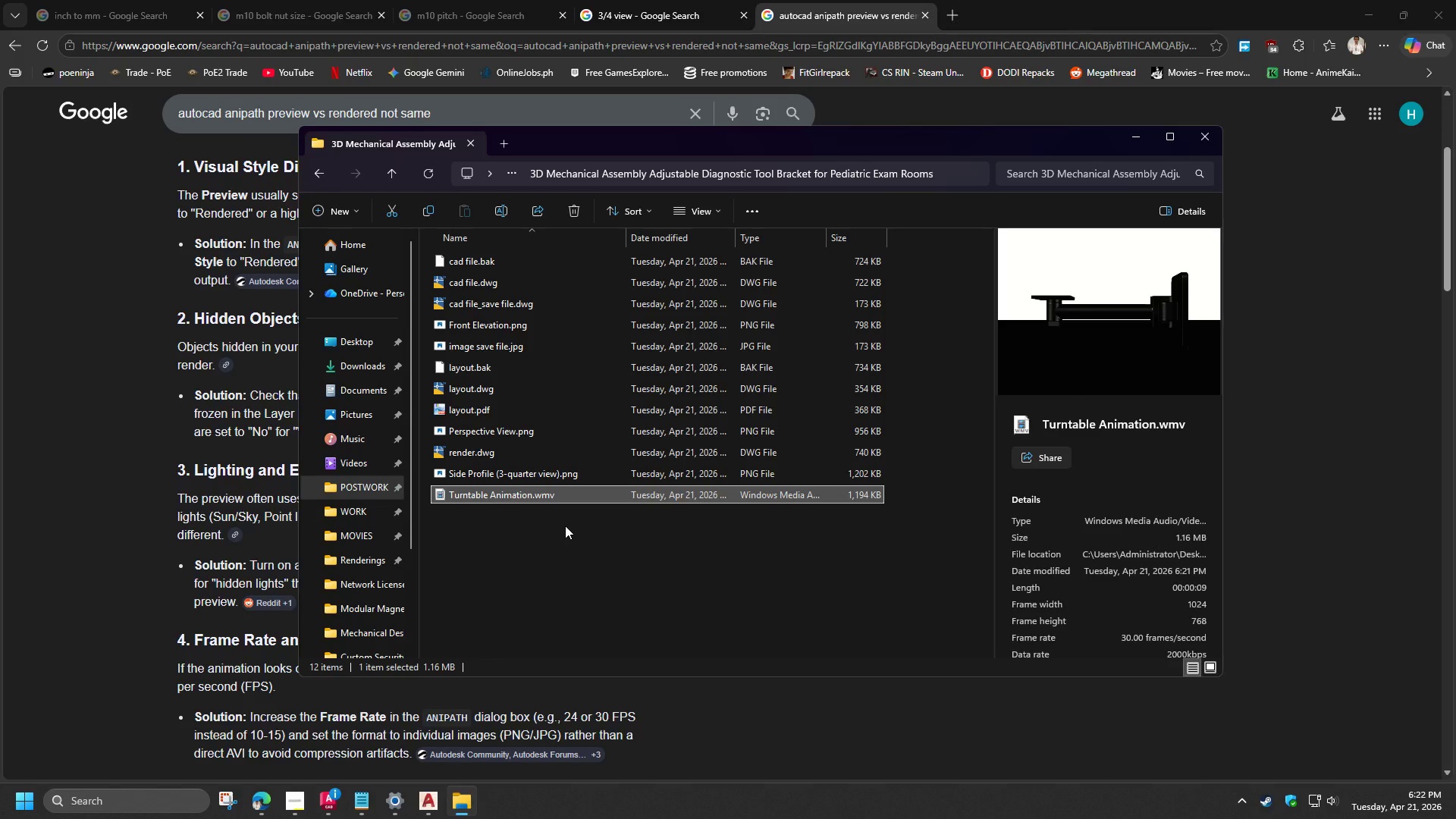 
left_click([327, 804])
 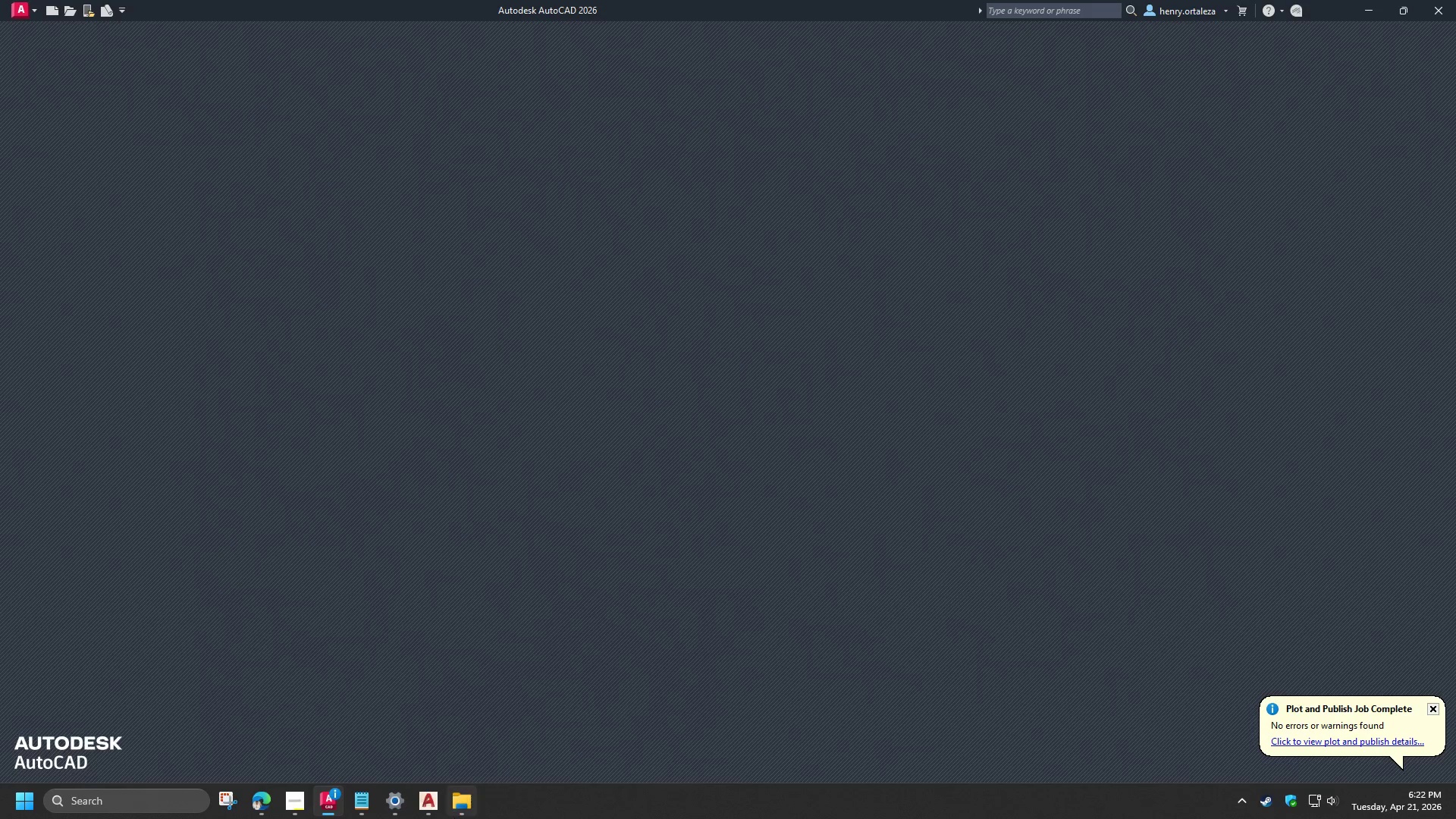 
left_click([453, 815])
 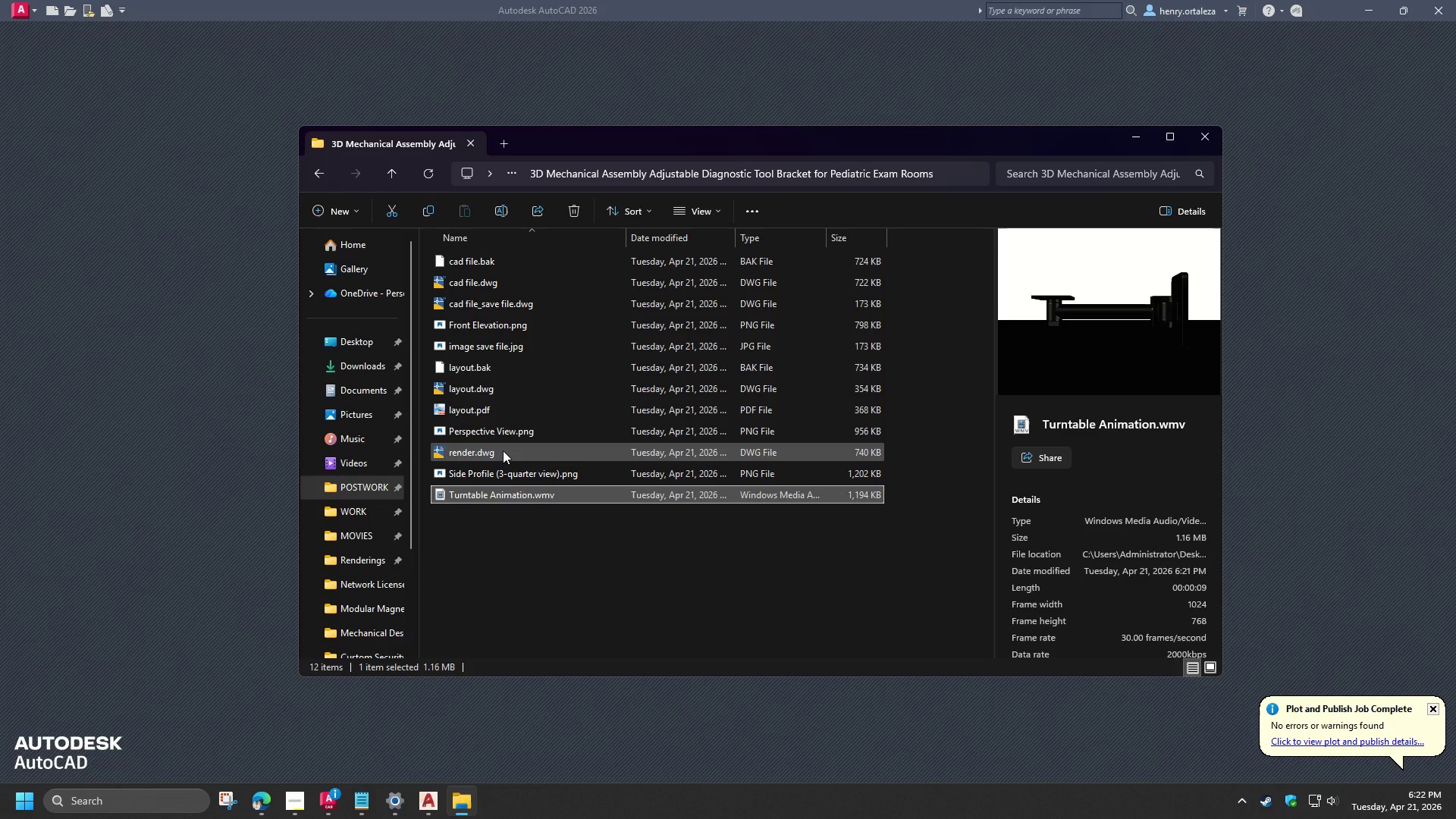 
left_click([503, 450])
 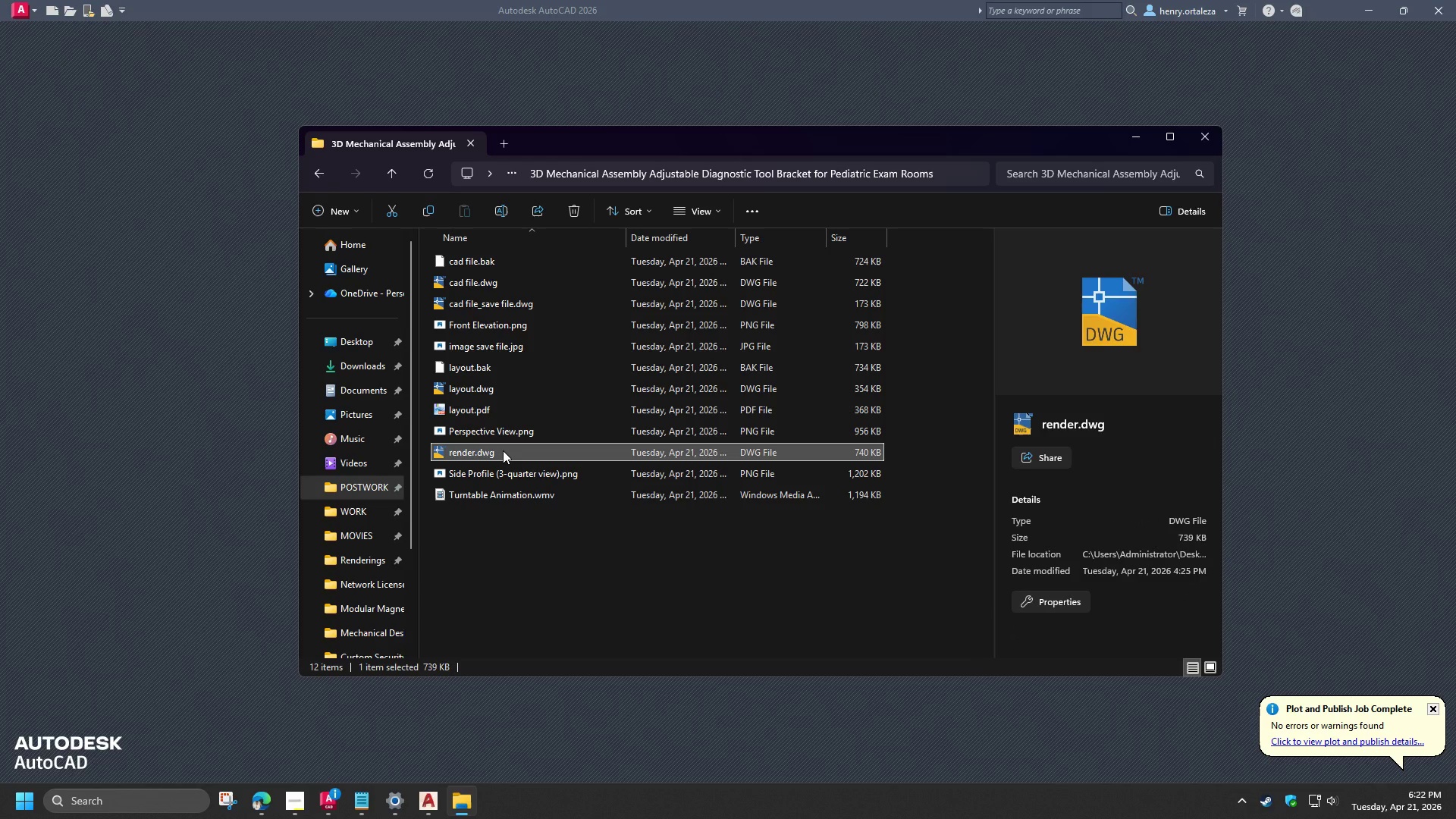 
left_click([337, 804])
 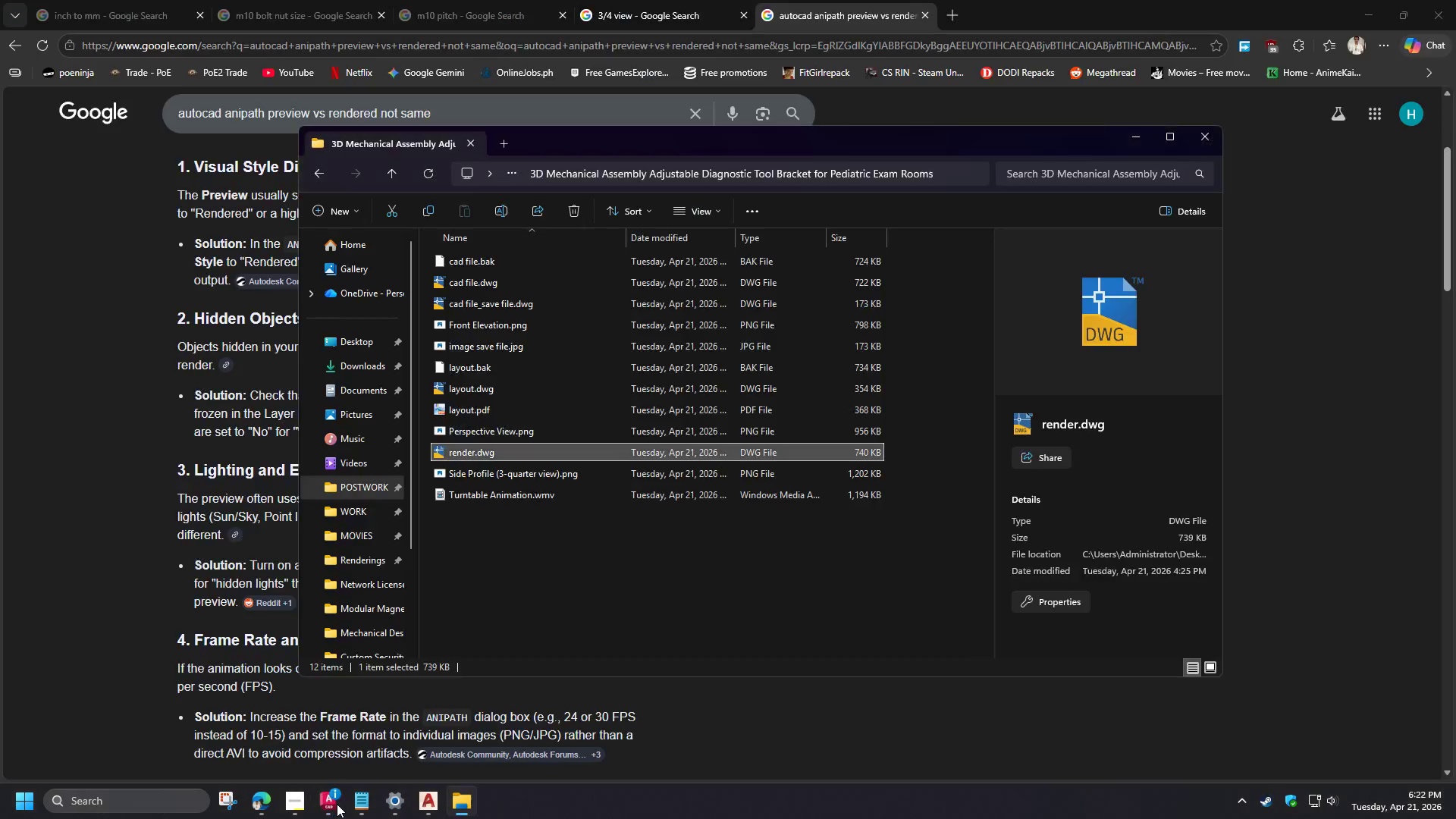 
double_click([337, 804])
 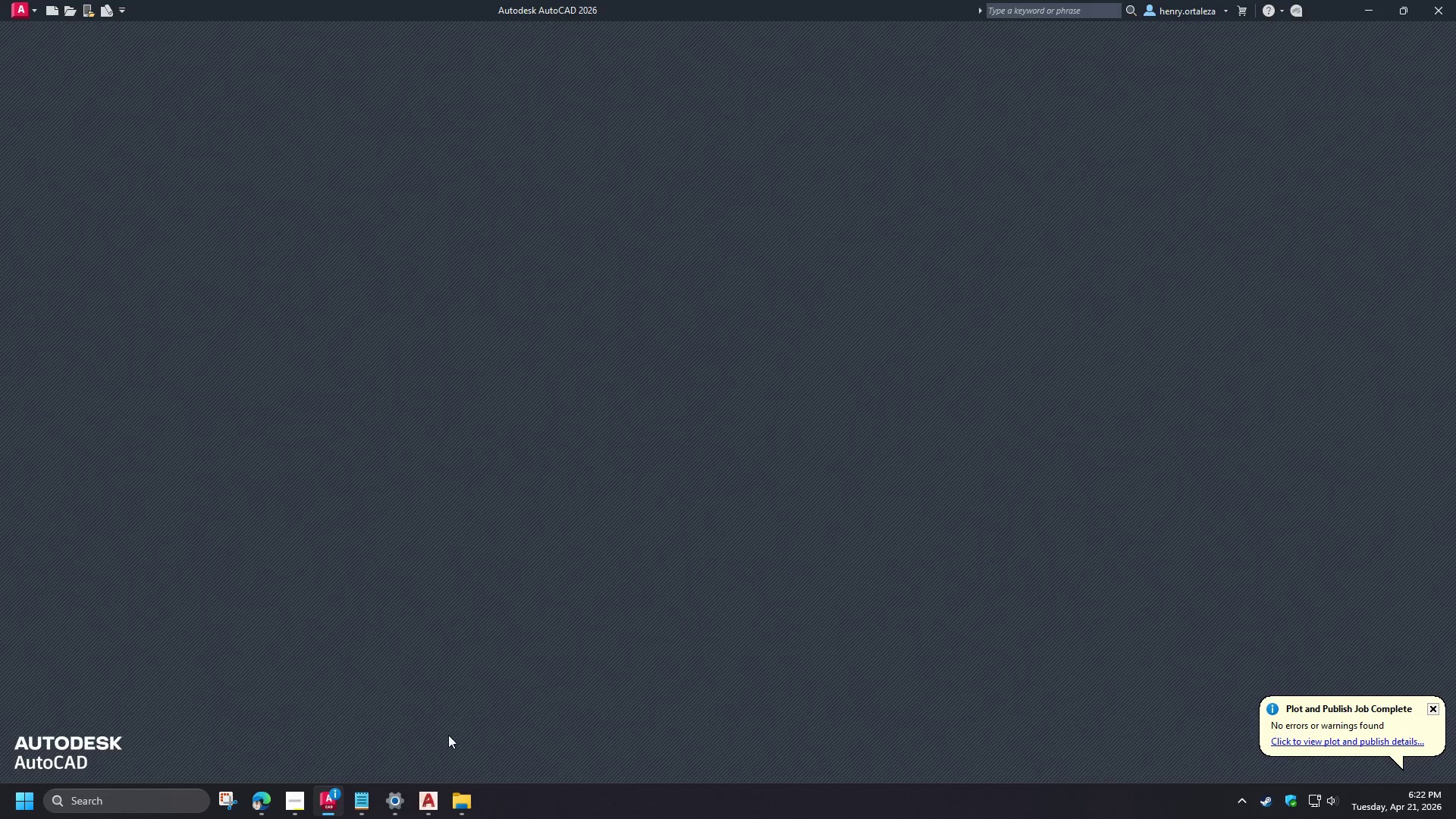 
left_click([458, 802])
 